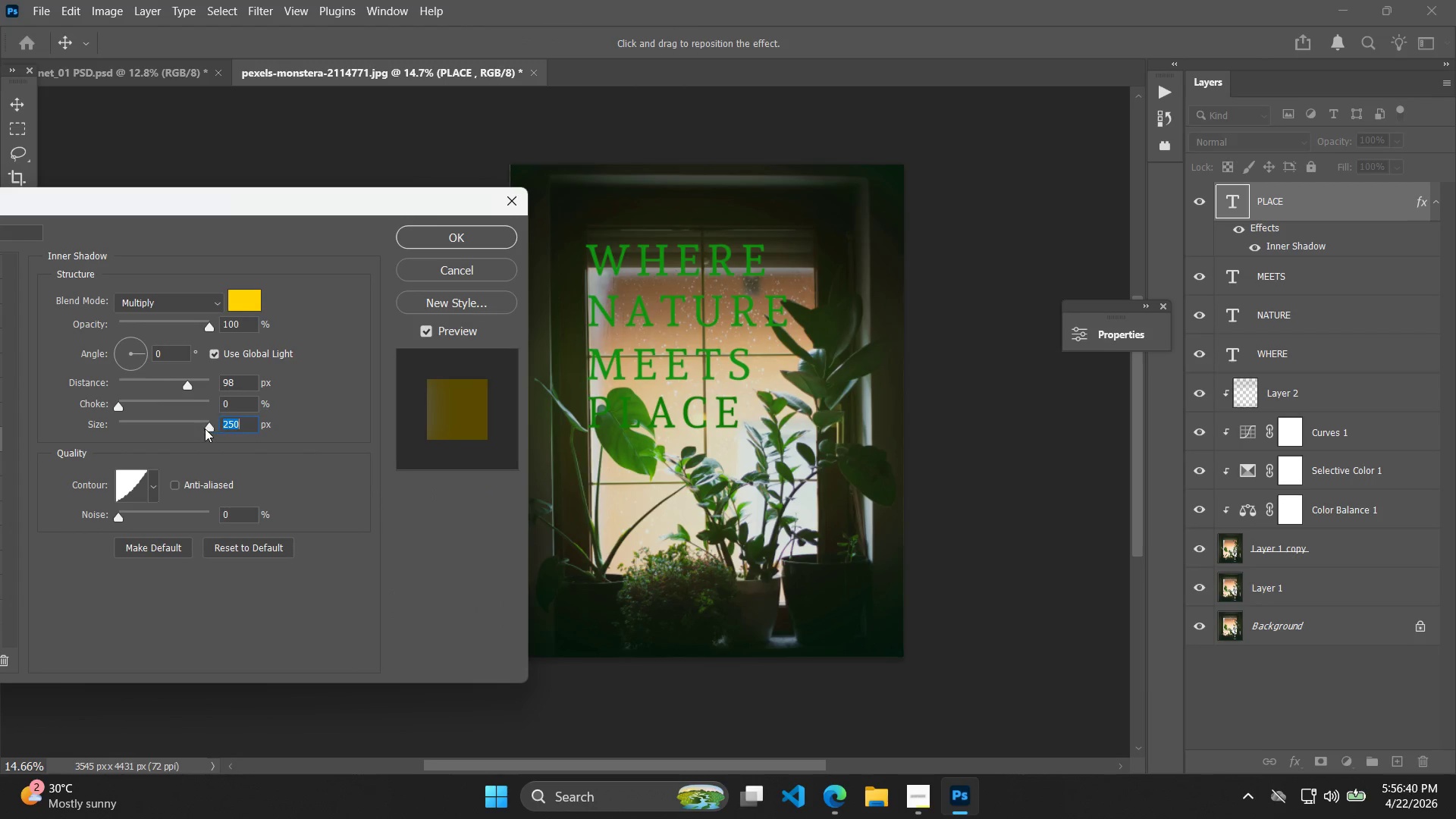 
left_click_drag(start_coordinate=[205, 428], to_coordinate=[182, 428])
 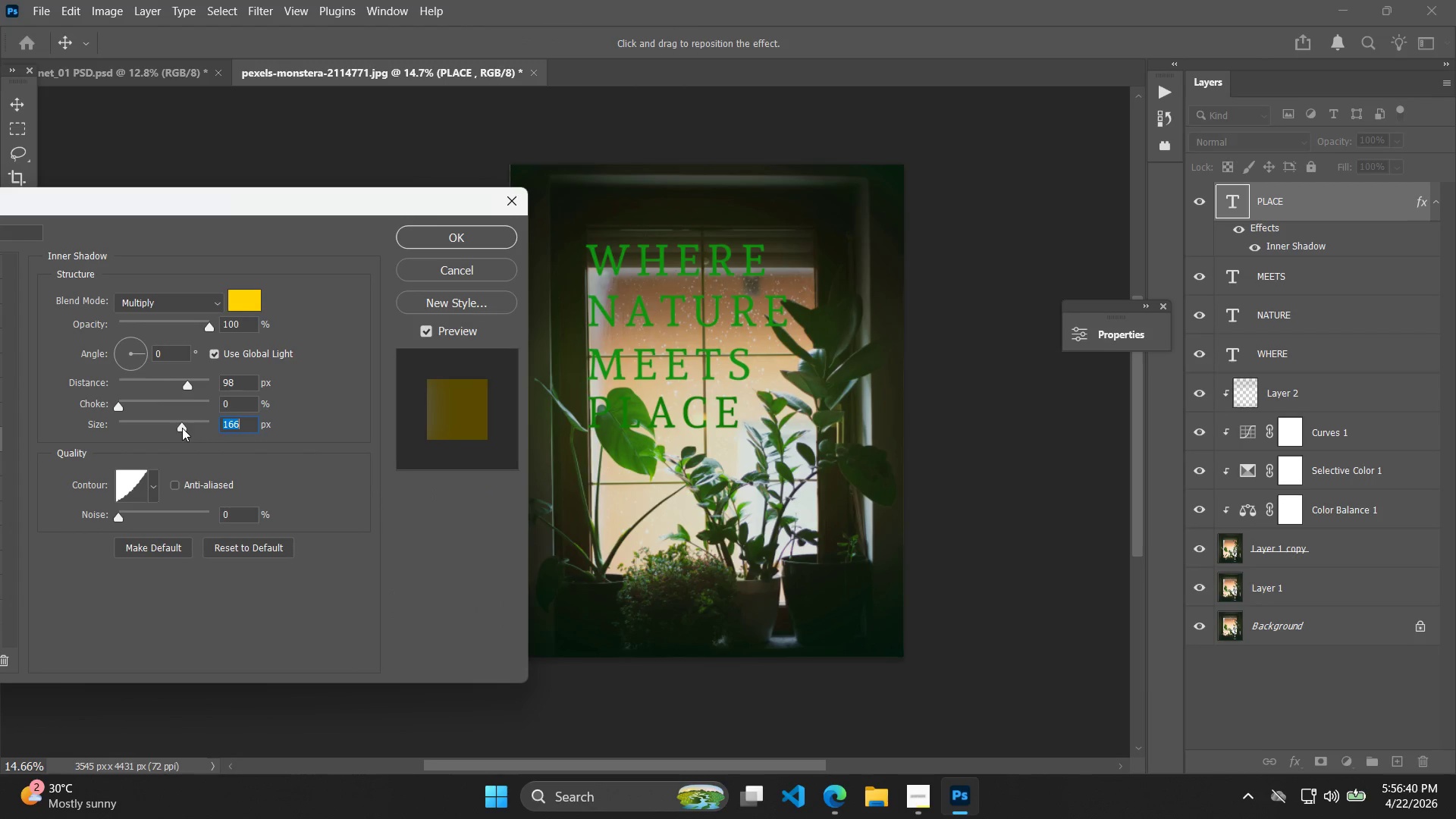 
left_click_drag(start_coordinate=[182, 428], to_coordinate=[222, 424])
 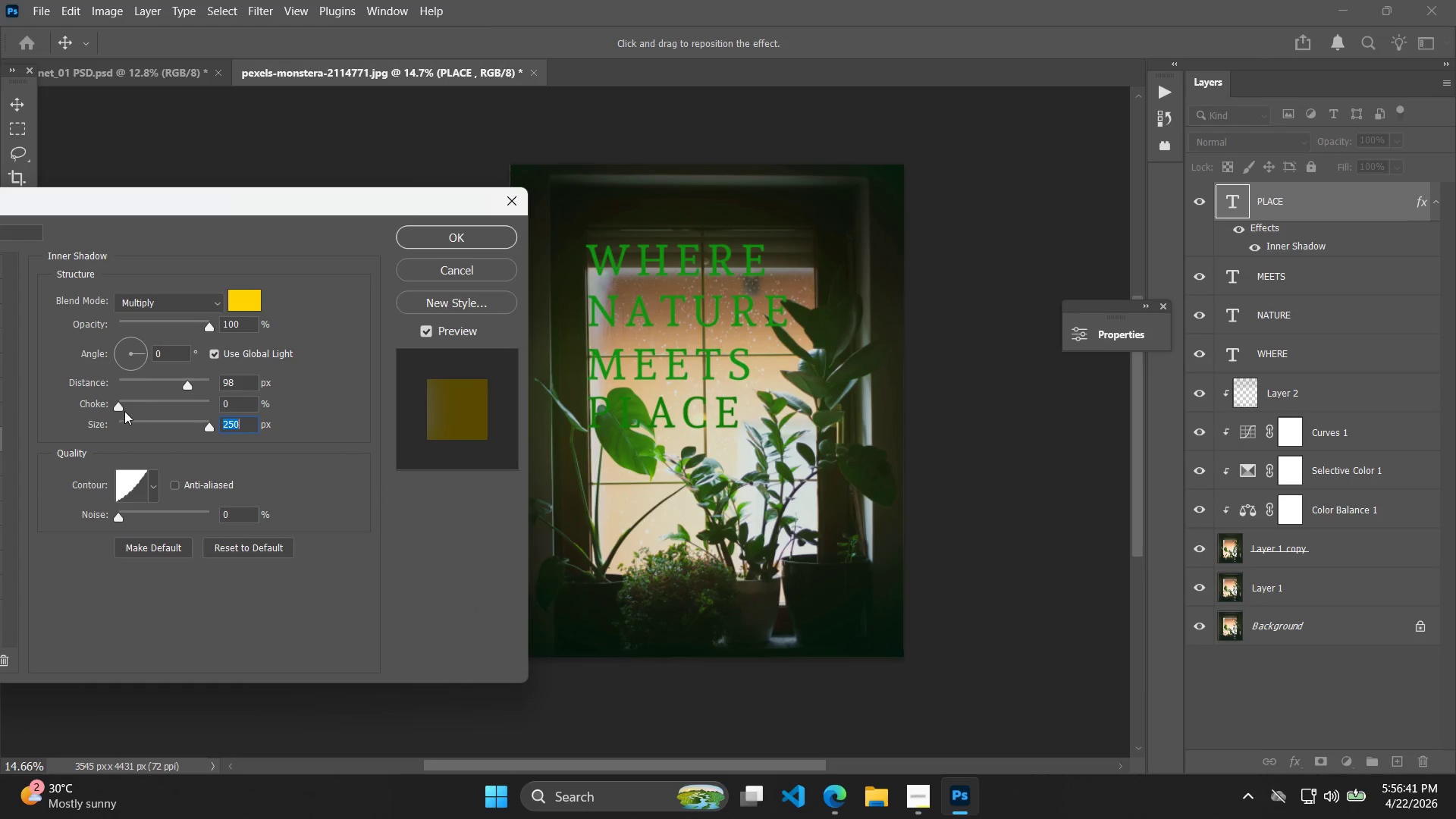 
left_click_drag(start_coordinate=[124, 407], to_coordinate=[165, 408])
 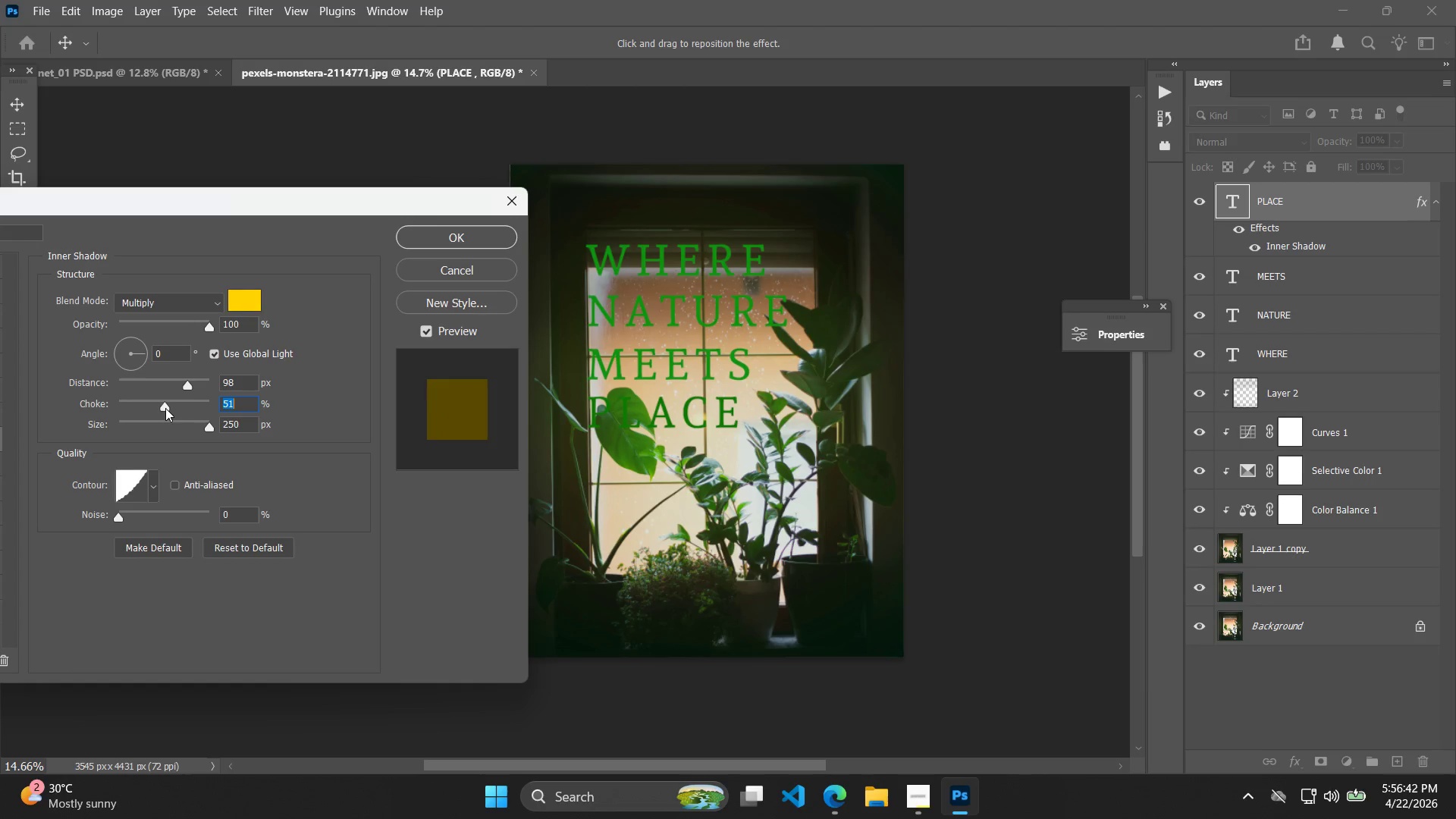 
left_click_drag(start_coordinate=[165, 408], to_coordinate=[40, 418])
 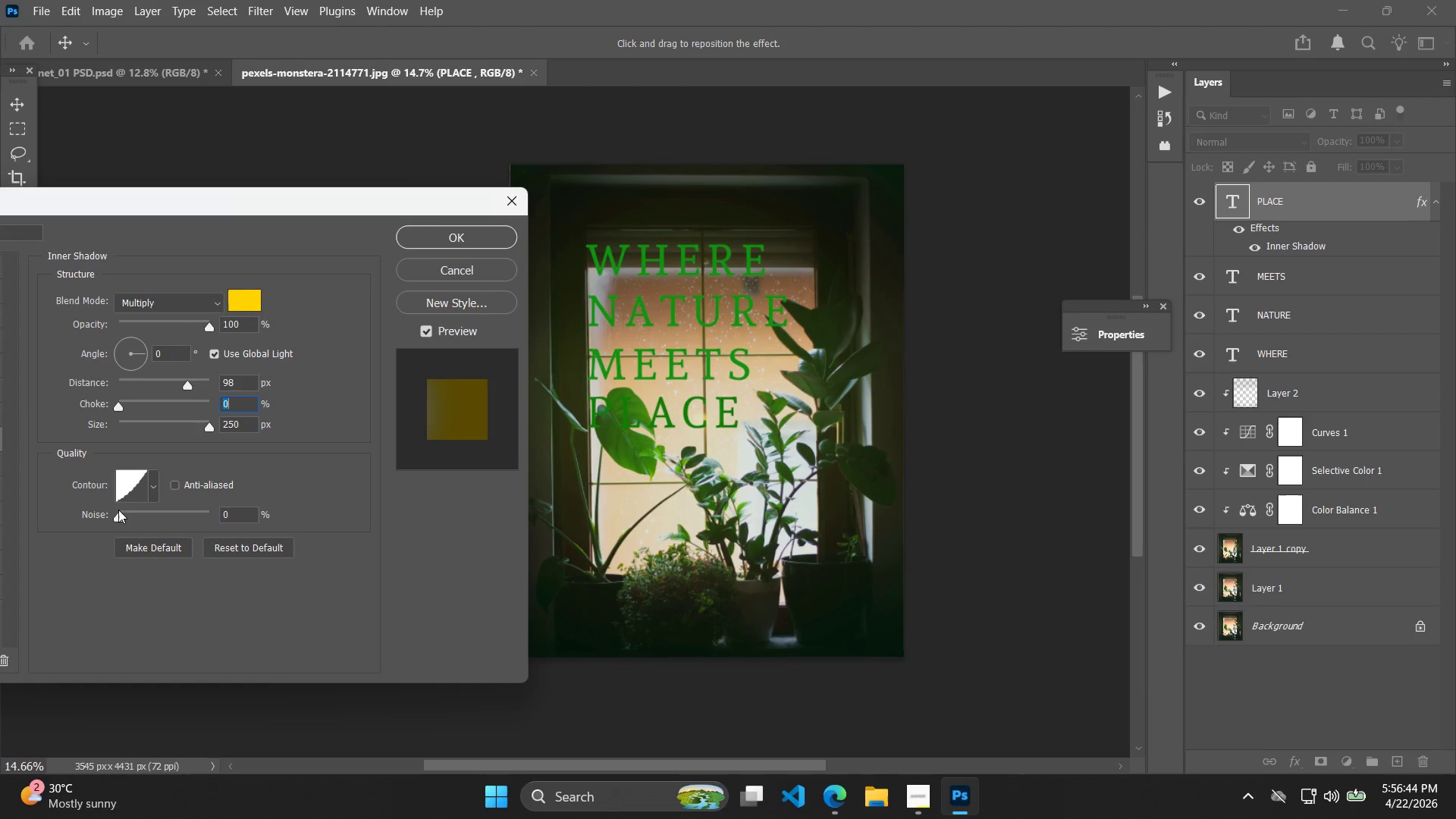 
left_click_drag(start_coordinate=[118, 510], to_coordinate=[233, 512])
 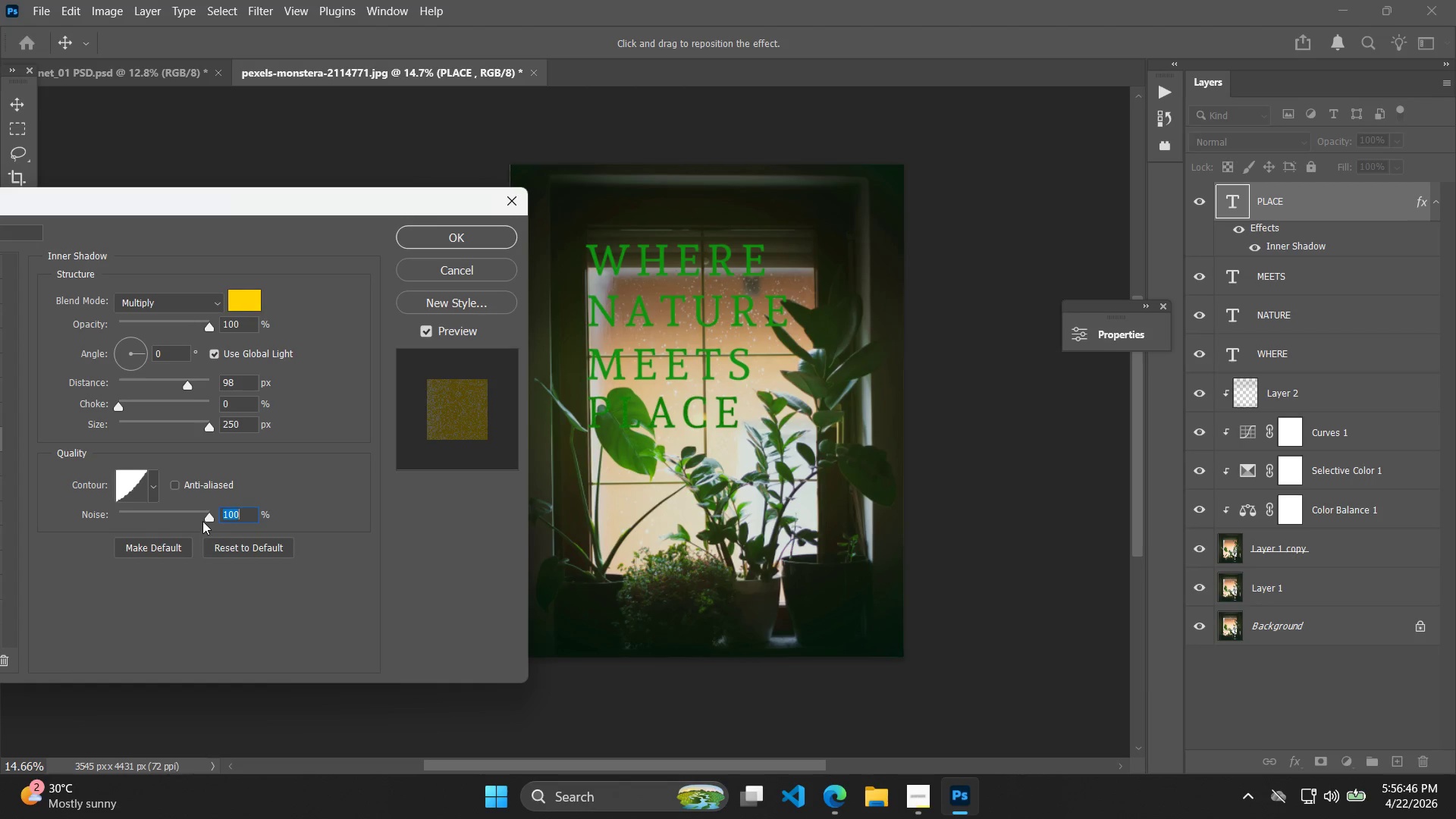 
left_click_drag(start_coordinate=[206, 517], to_coordinate=[23, 513])
 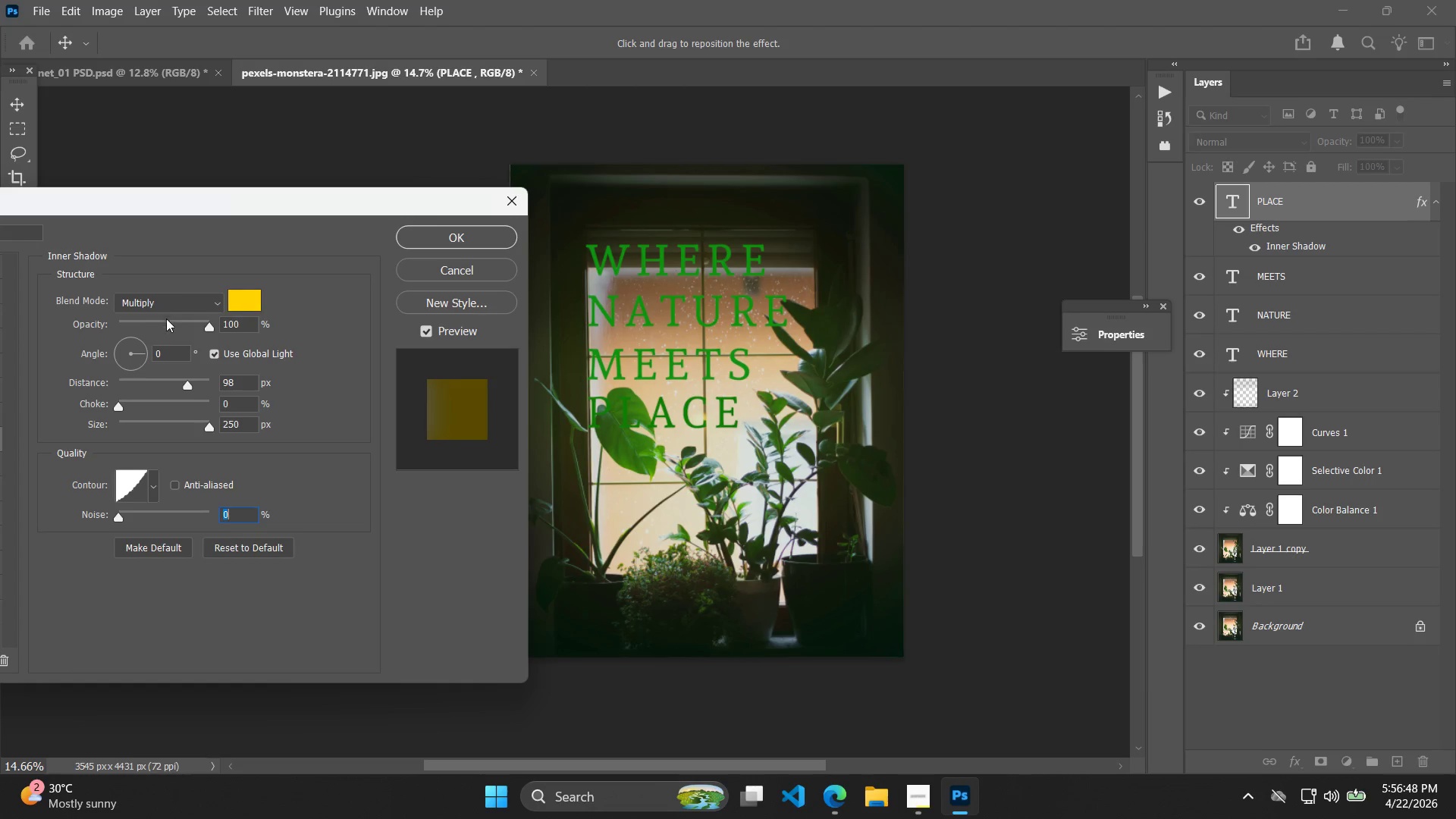 
left_click_drag(start_coordinate=[143, 352], to_coordinate=[125, 379])
 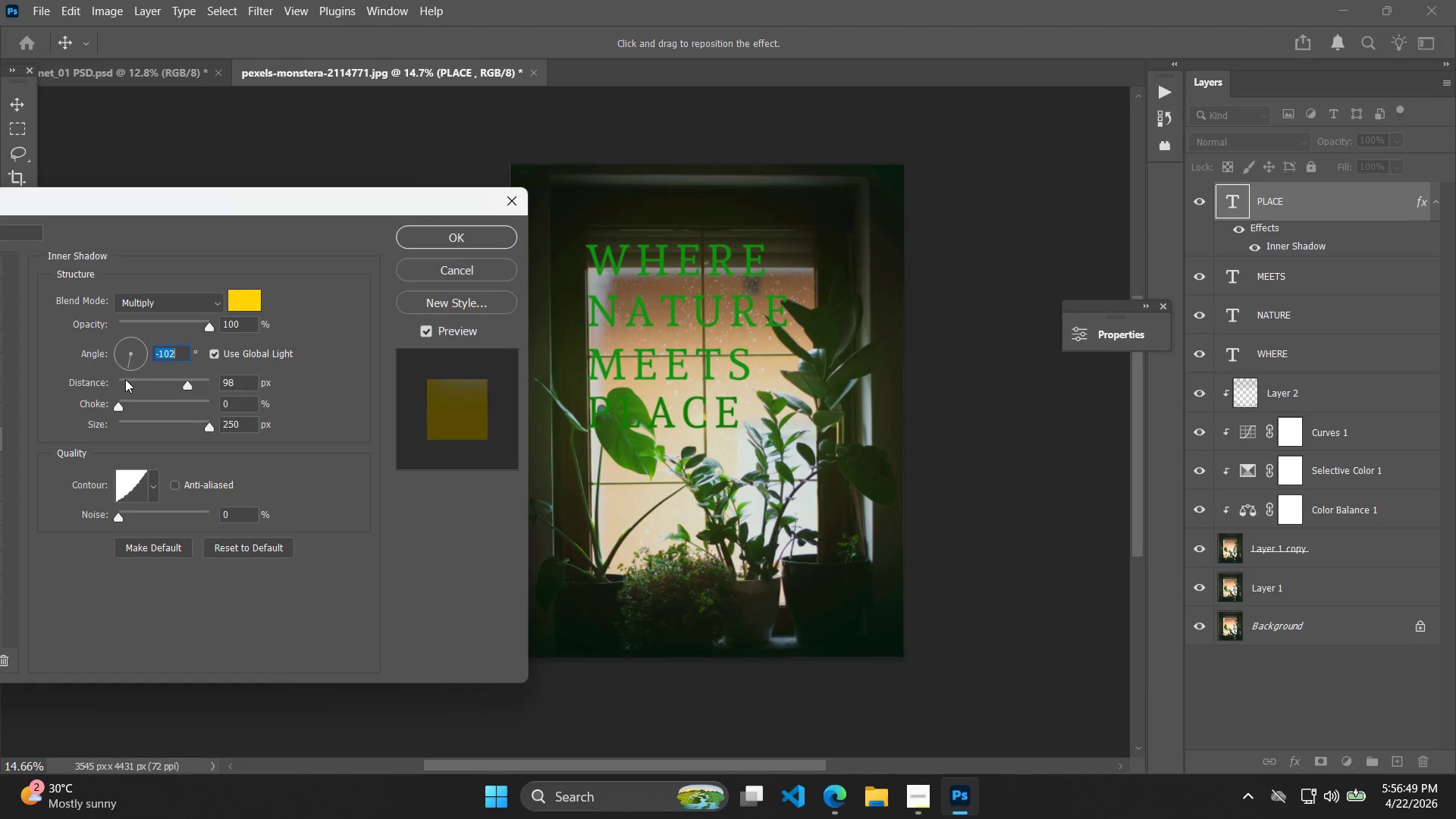 
left_click_drag(start_coordinate=[125, 379], to_coordinate=[209, 359])
 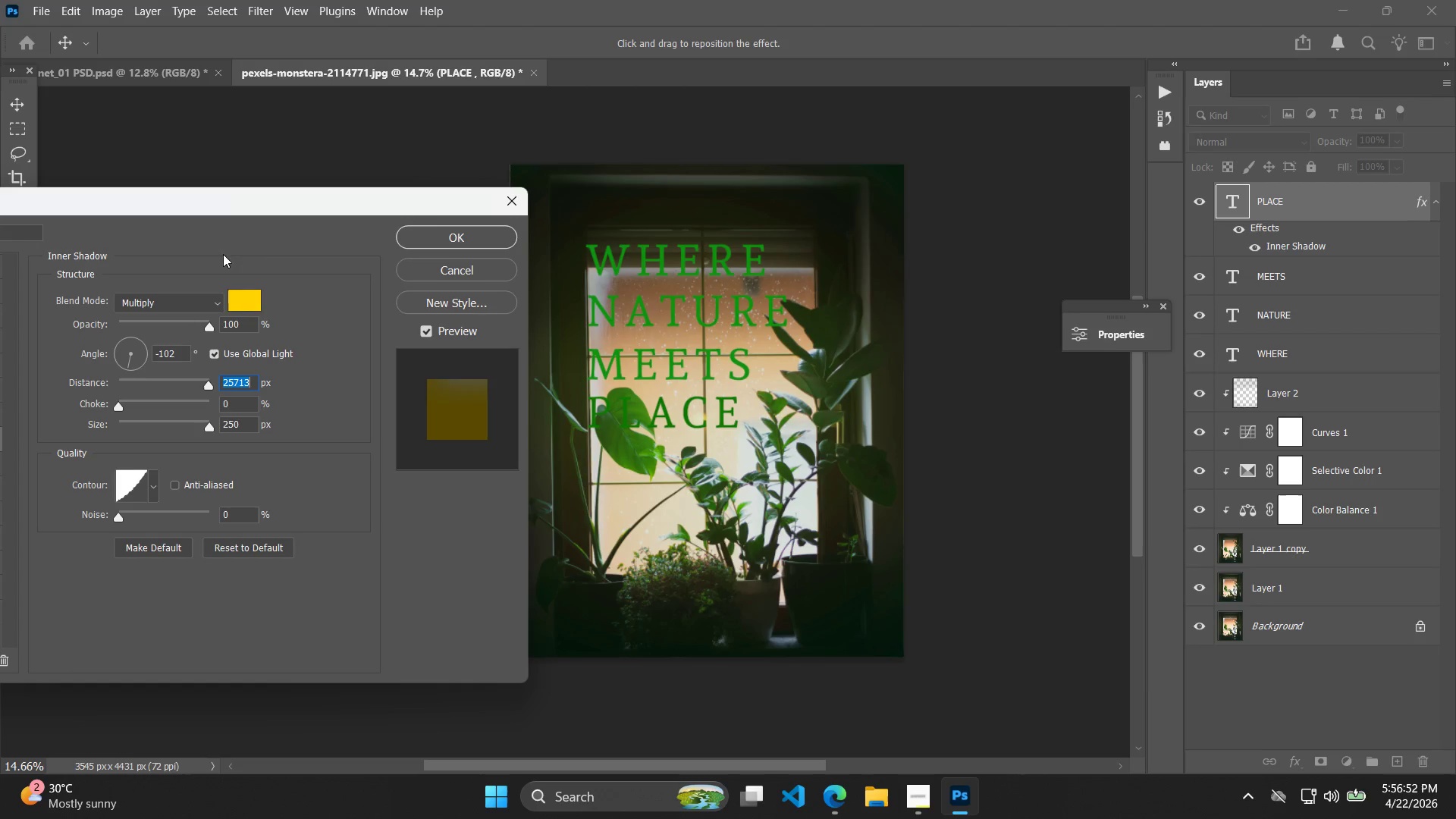 
left_click_drag(start_coordinate=[236, 228], to_coordinate=[471, 176])
 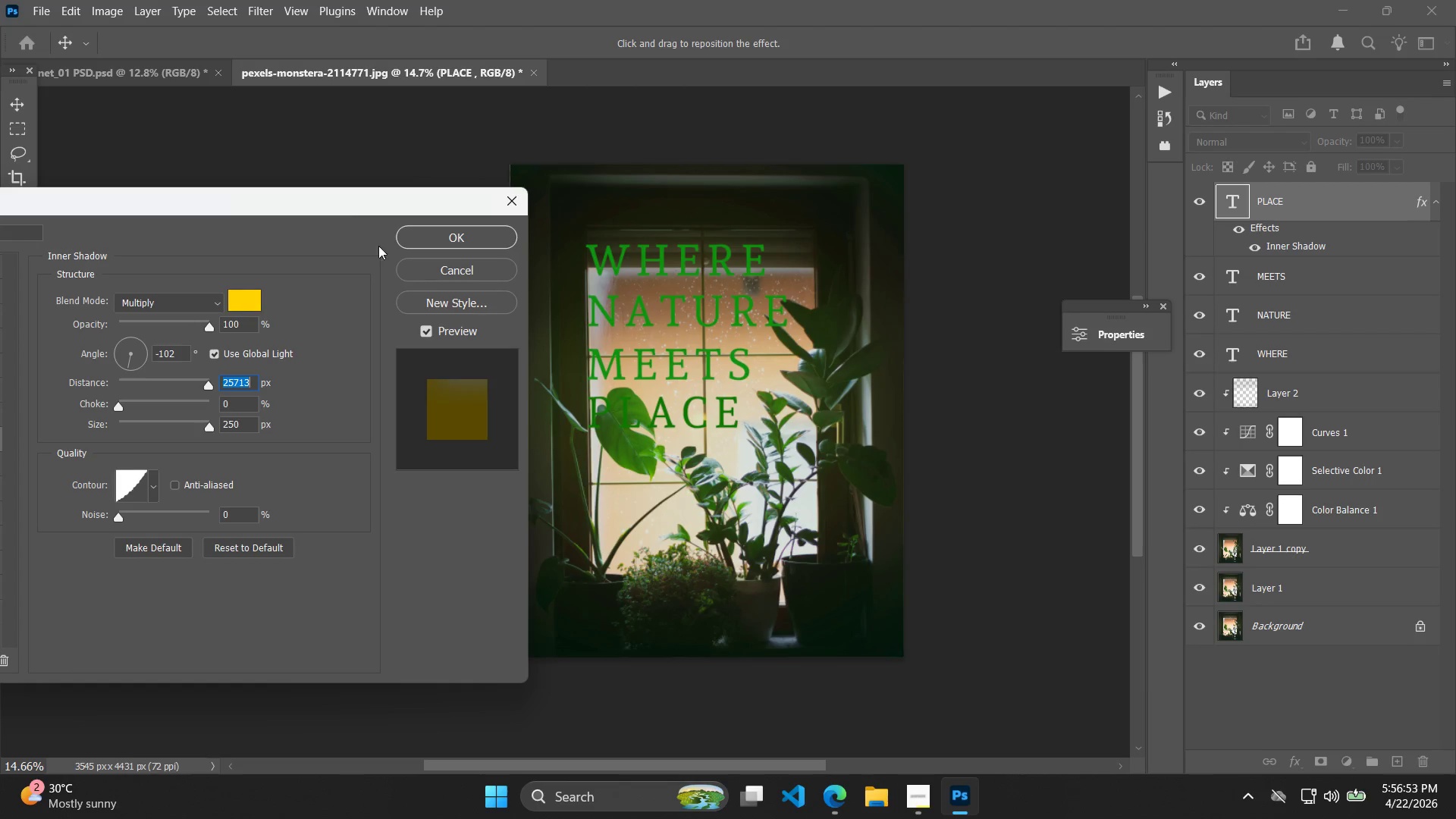 
left_click_drag(start_coordinate=[346, 201], to_coordinate=[598, 171])
 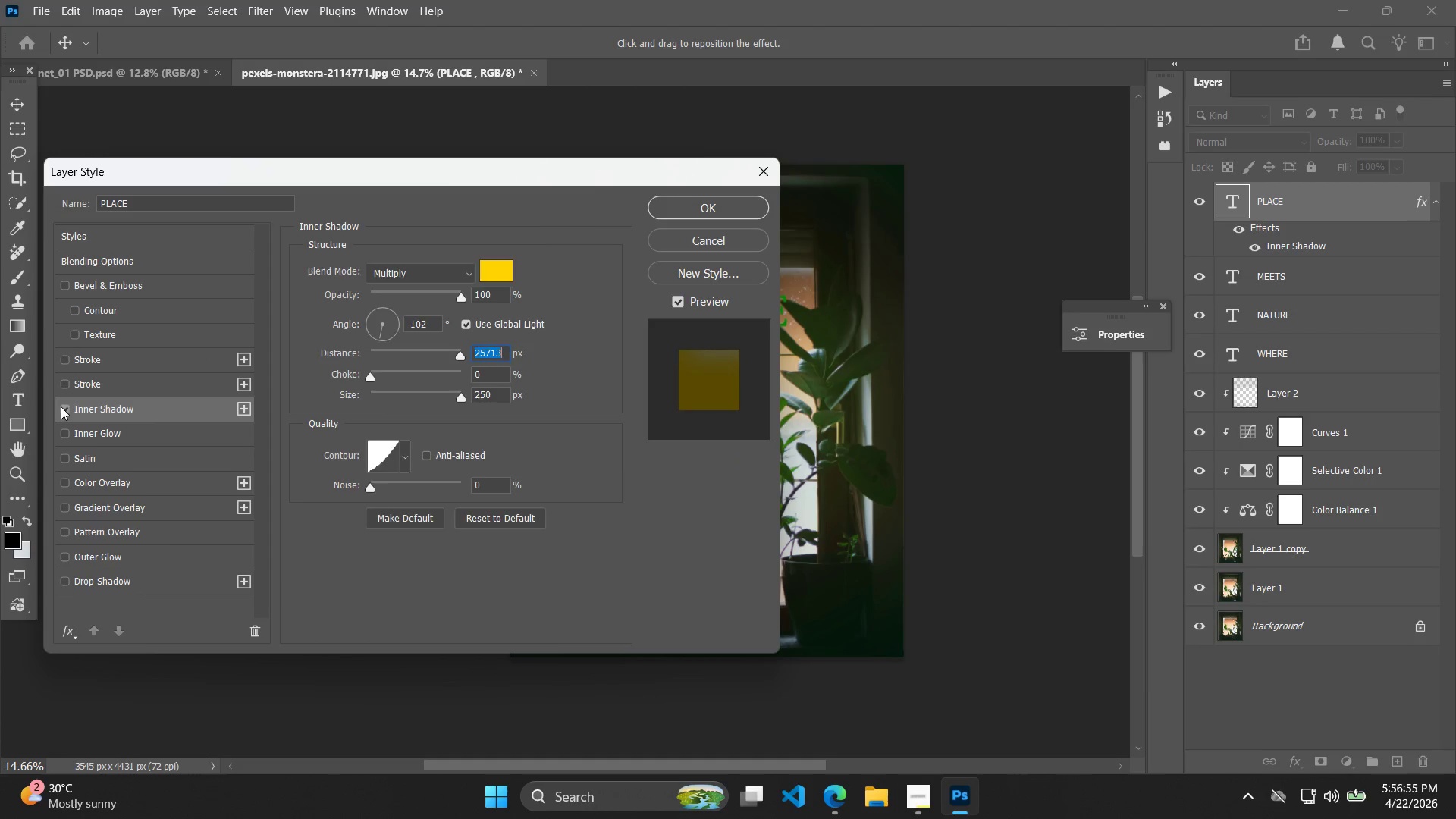 
double_click([65, 426])
 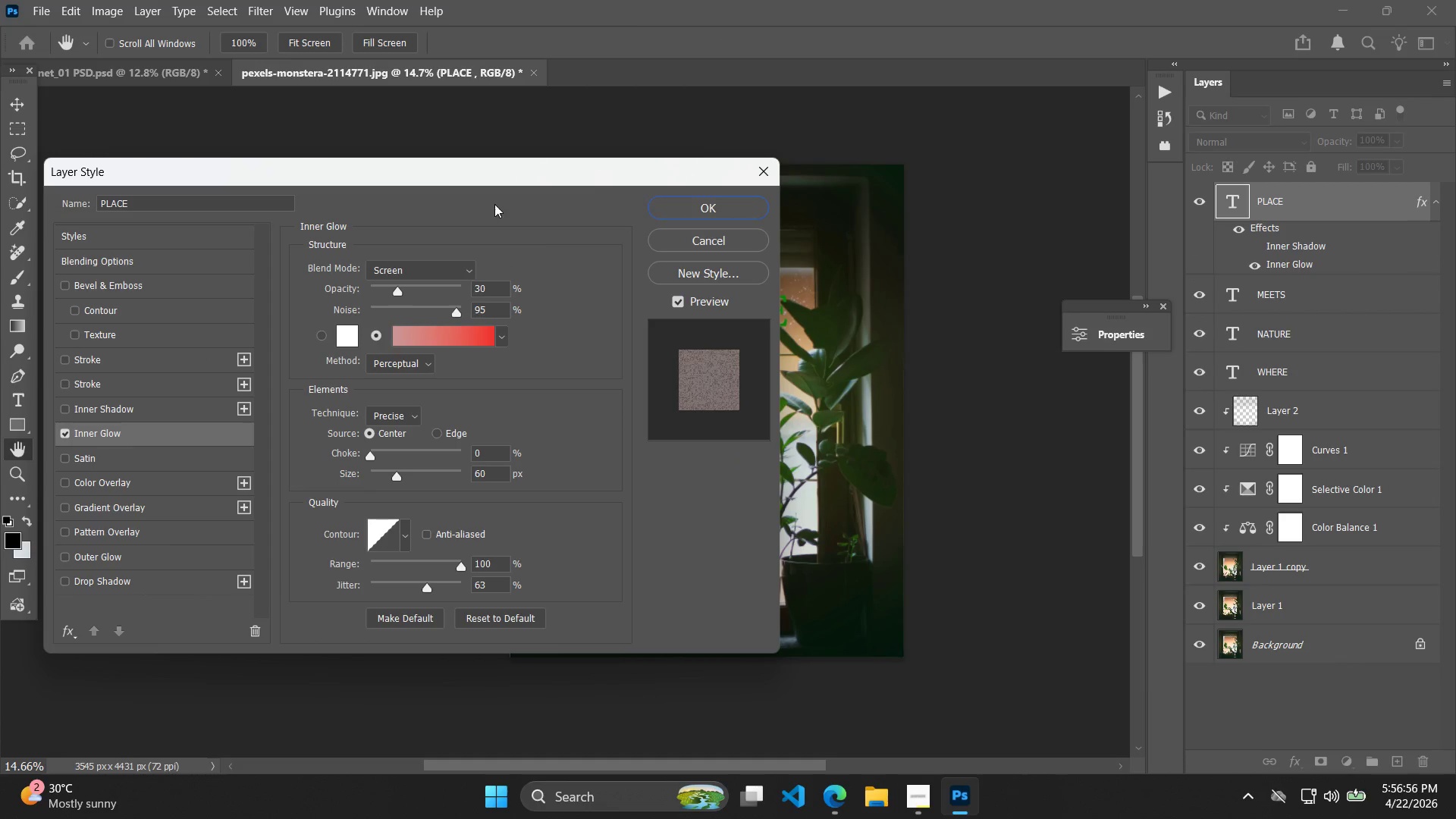 
left_click_drag(start_coordinate=[528, 179], to_coordinate=[287, 221])
 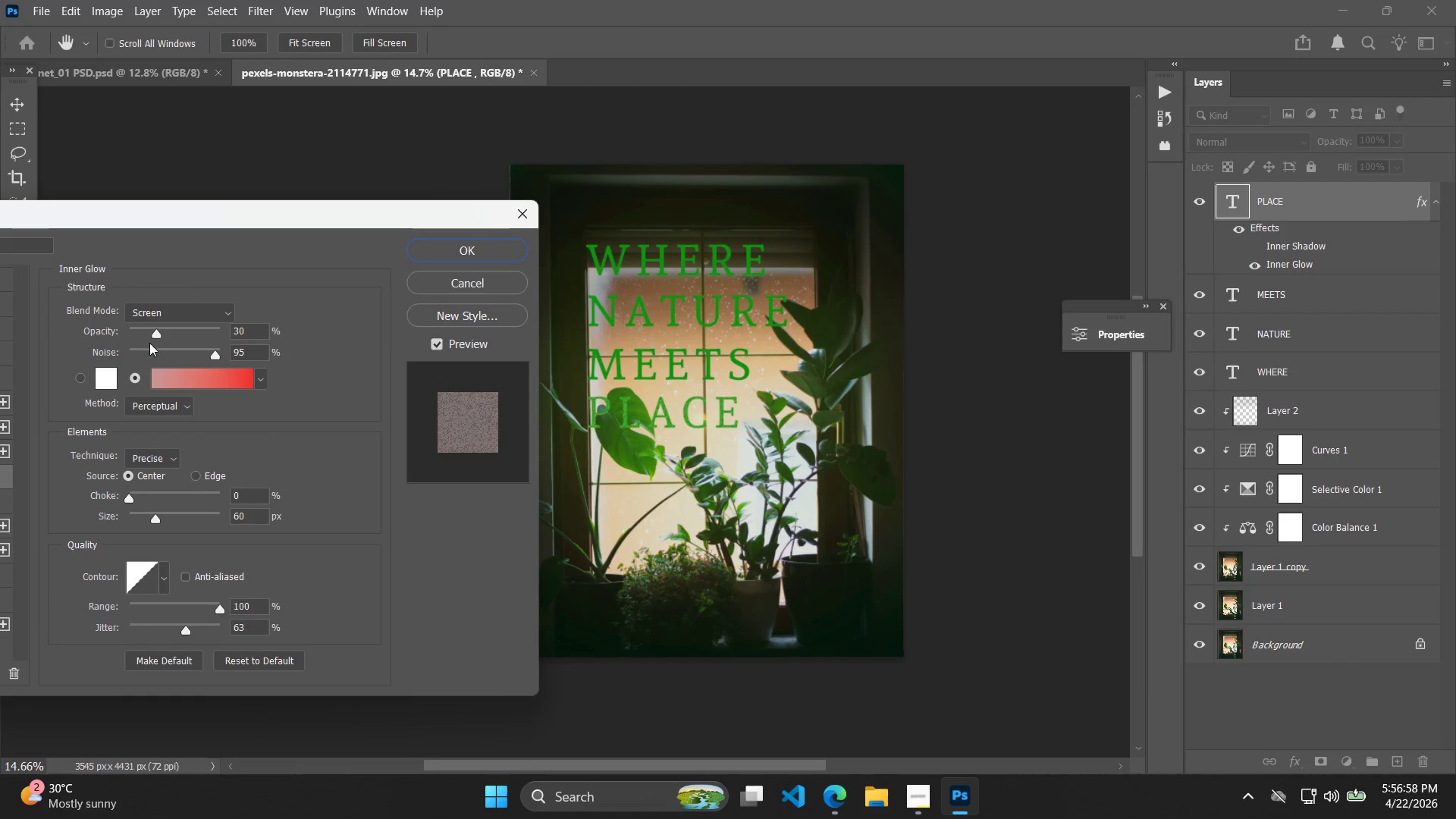 
left_click_drag(start_coordinate=[160, 330], to_coordinate=[162, 339])
 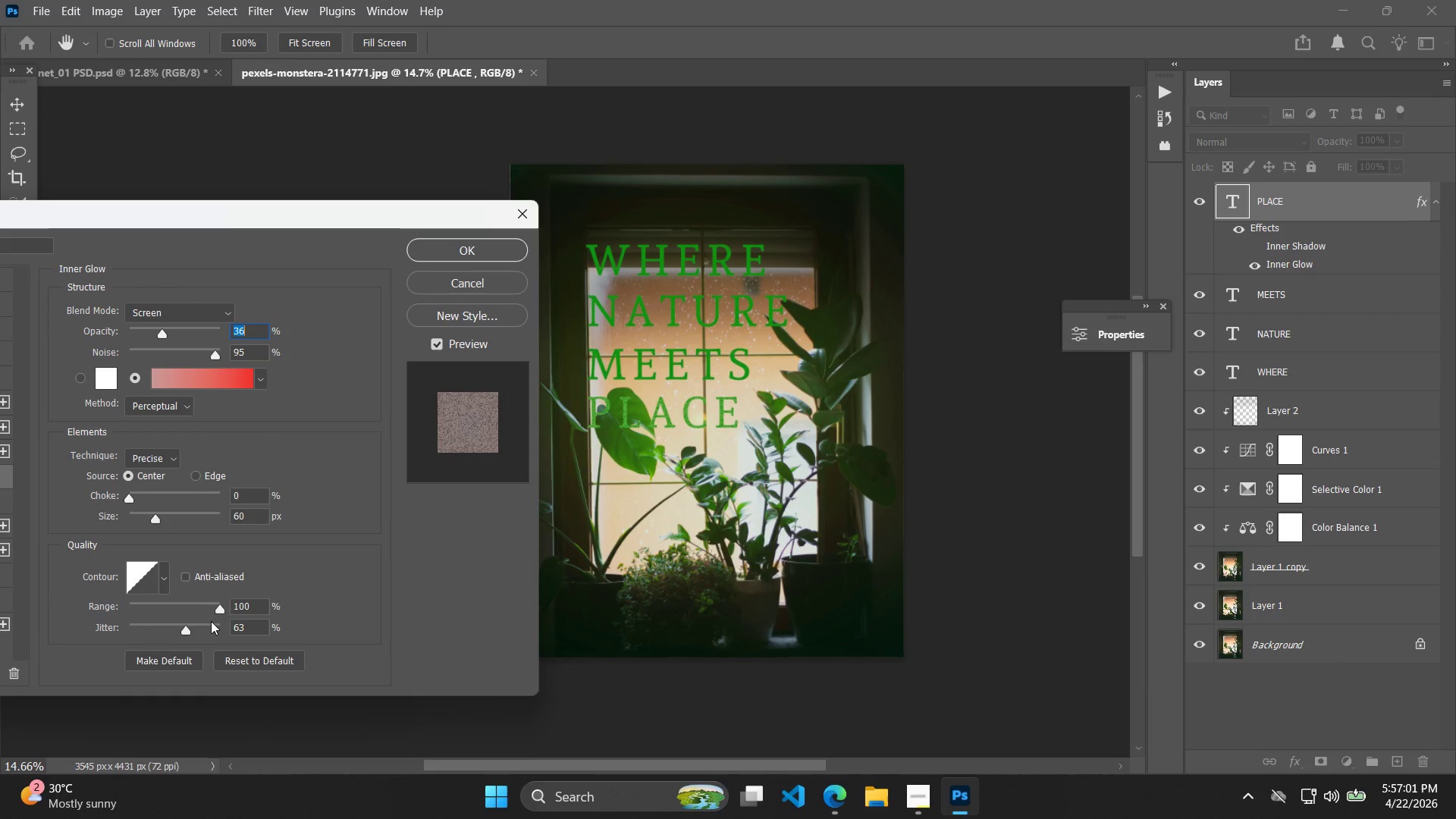 
left_click_drag(start_coordinate=[221, 604], to_coordinate=[108, 632])
 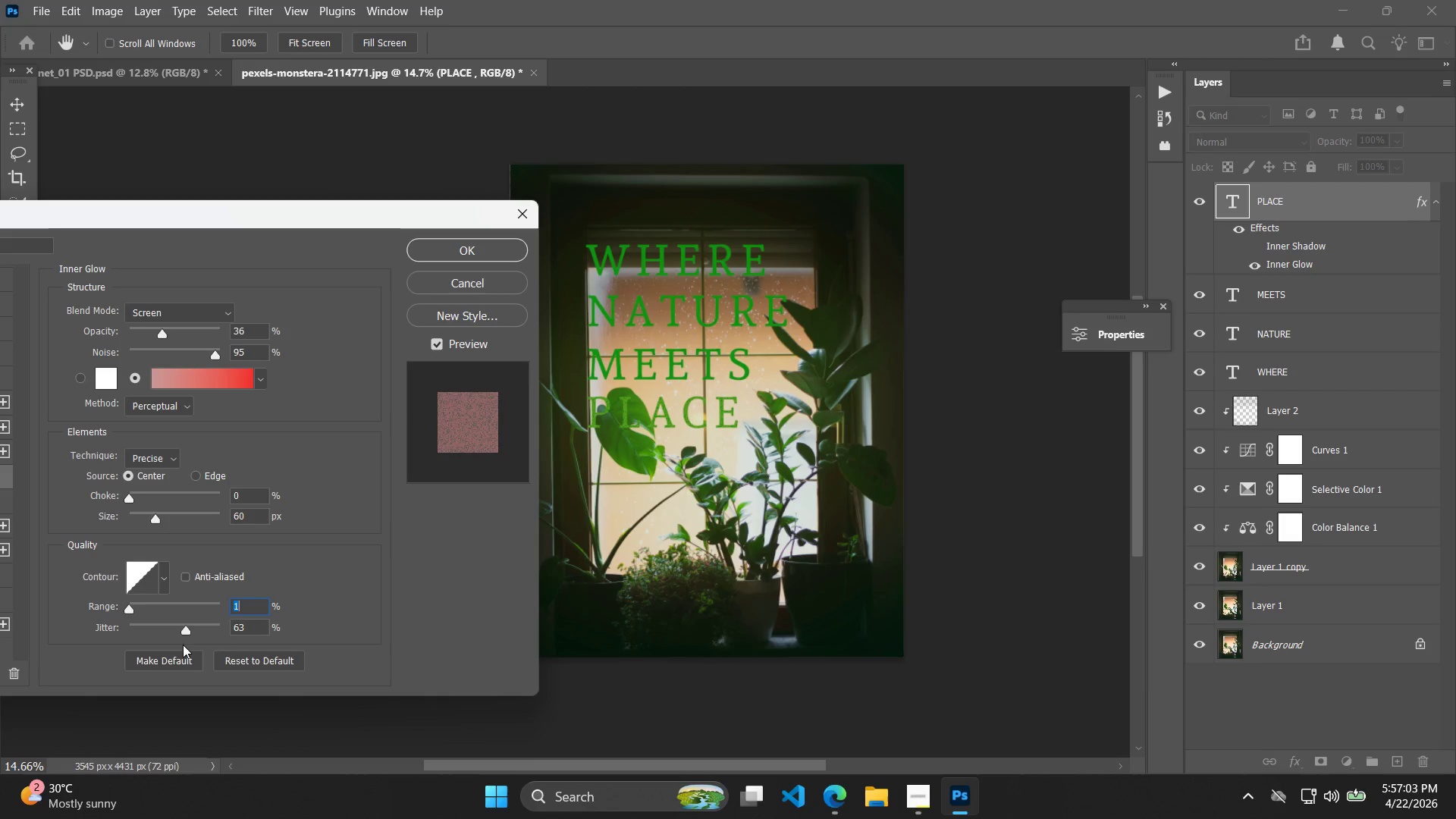 
left_click_drag(start_coordinate=[183, 638], to_coordinate=[107, 642])
 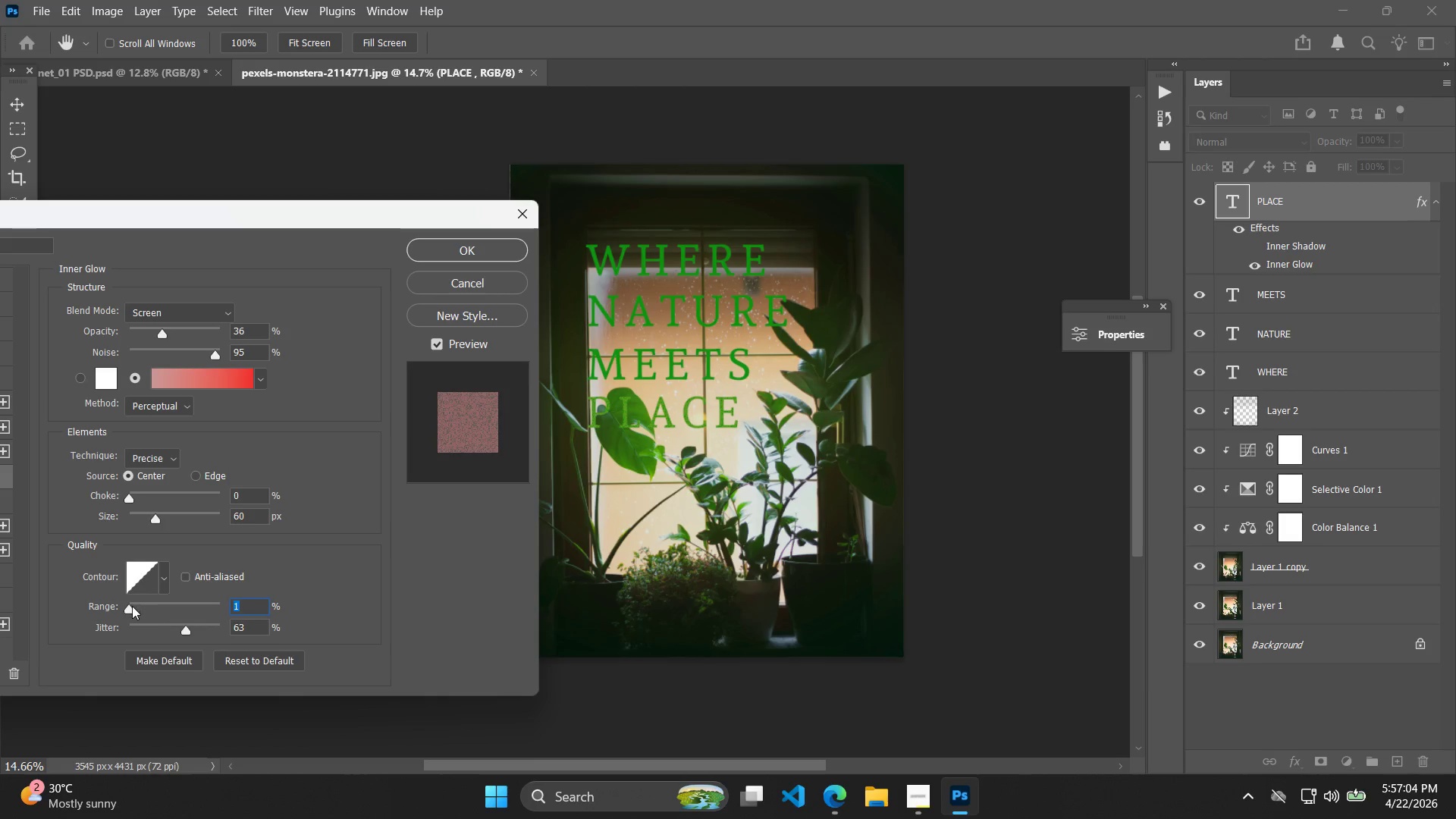 
left_click_drag(start_coordinate=[131, 606], to_coordinate=[118, 614])
 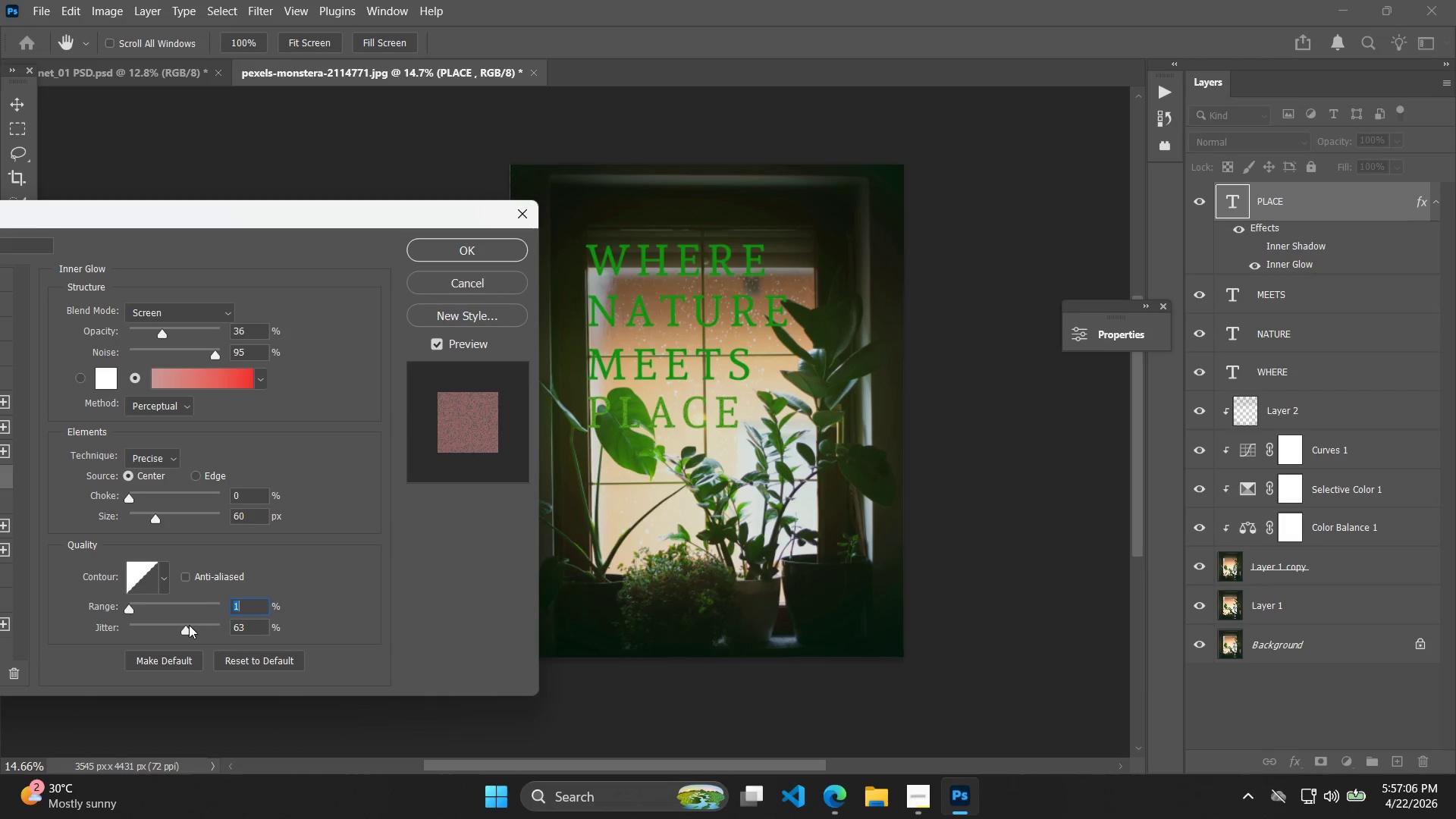 
left_click_drag(start_coordinate=[186, 625], to_coordinate=[50, 632])
 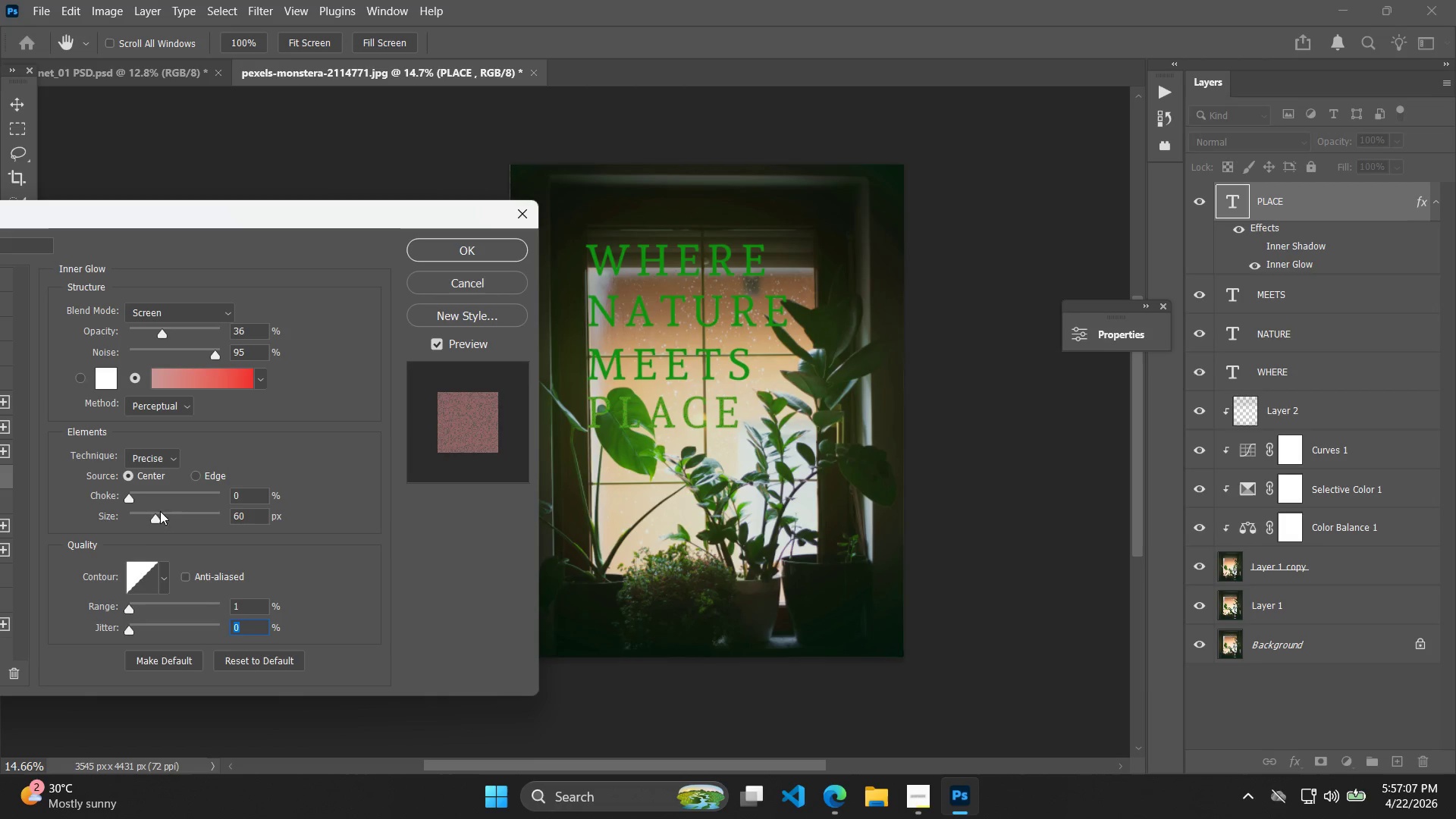 
left_click_drag(start_coordinate=[151, 522], to_coordinate=[215, 519])
 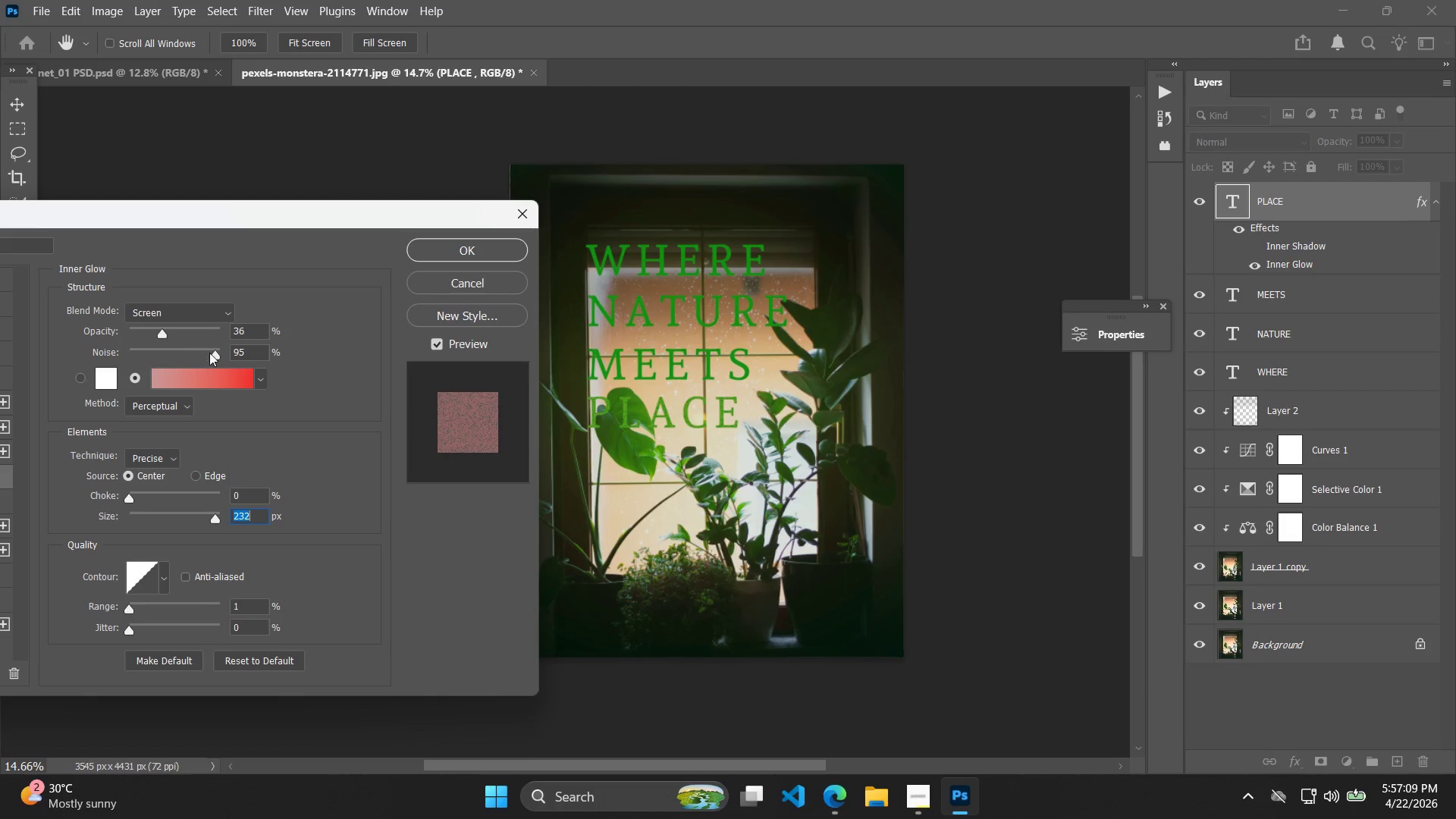 
left_click_drag(start_coordinate=[209, 353], to_coordinate=[67, 372])
 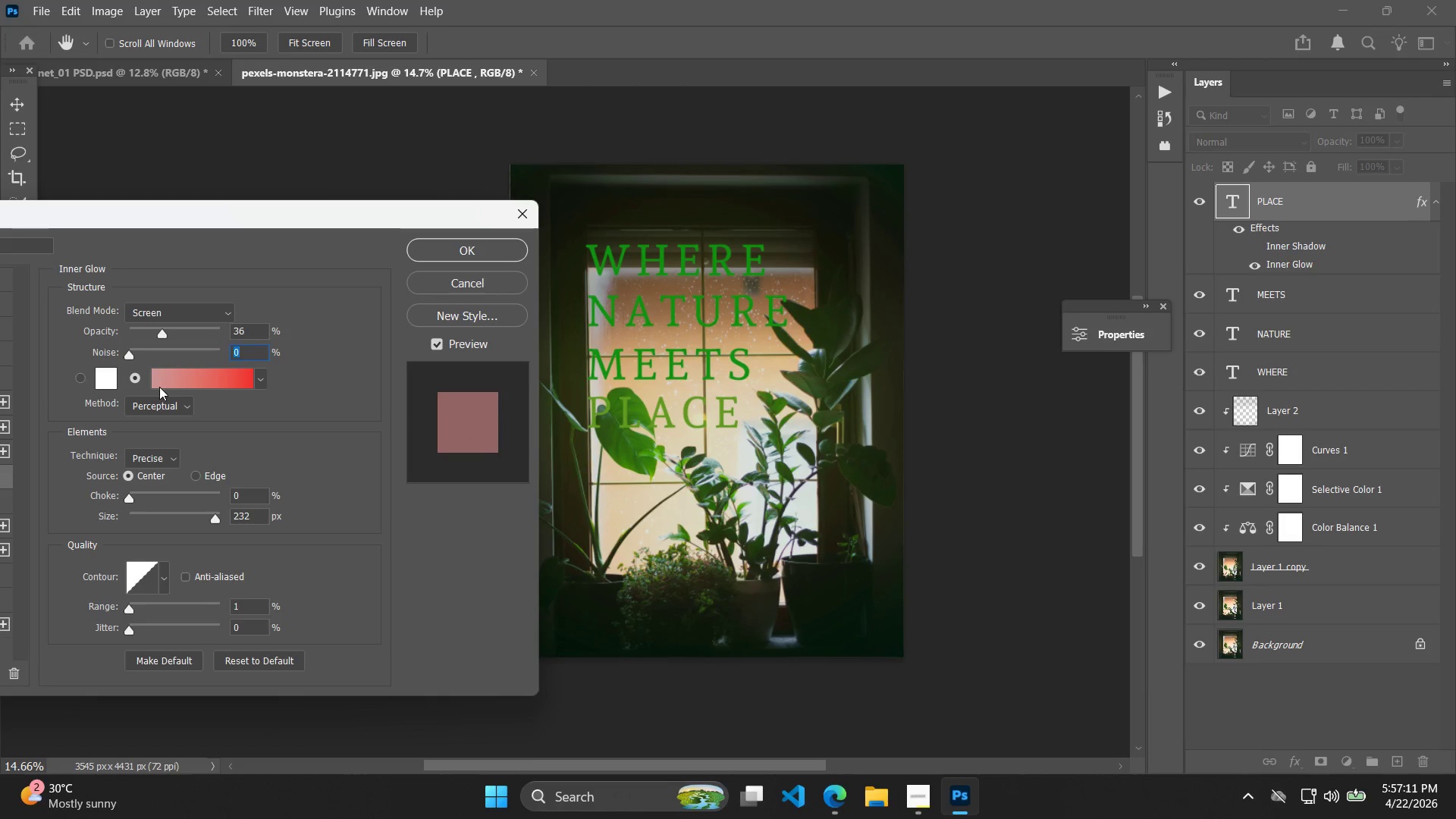 
double_click([168, 384])
 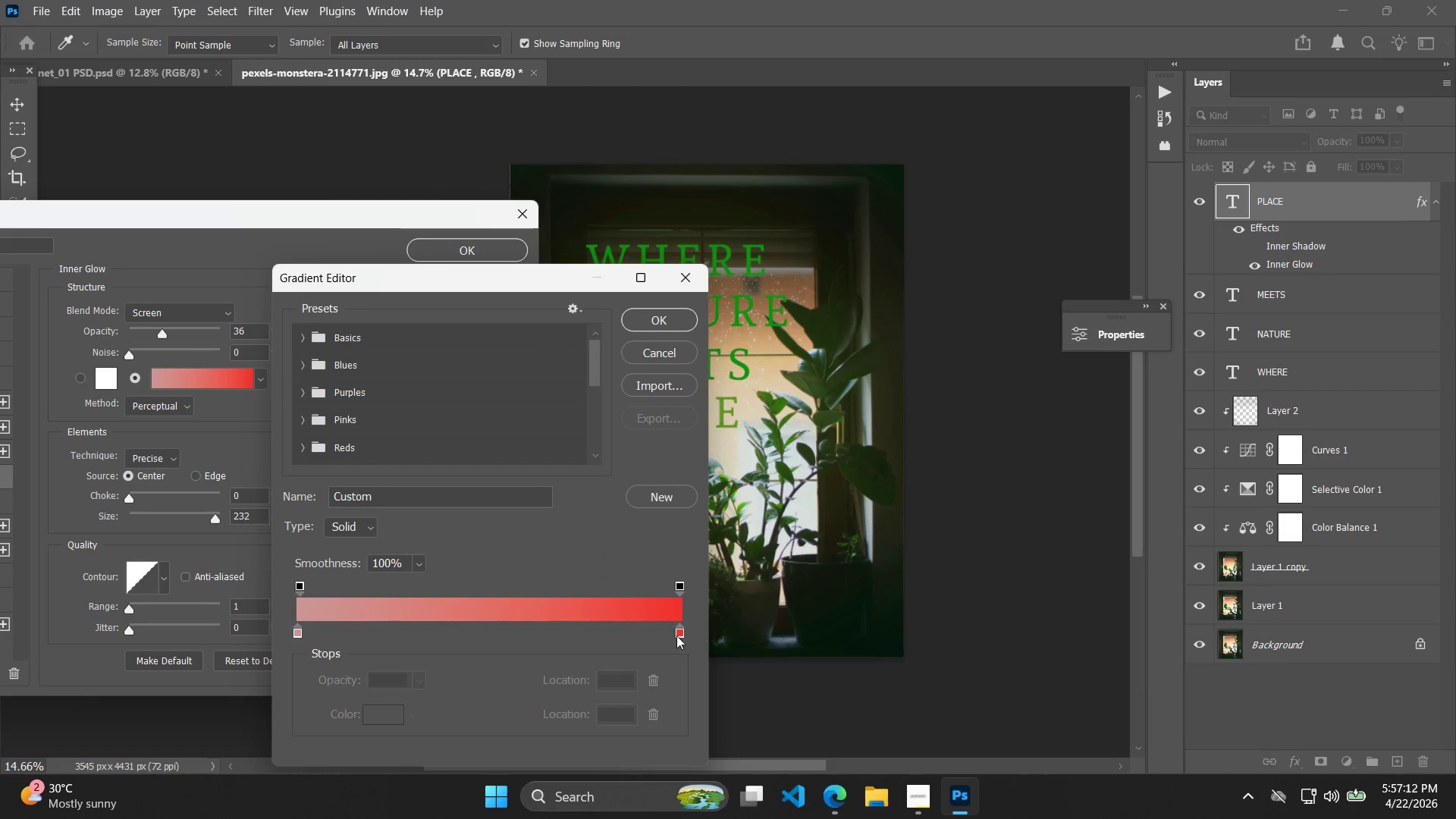 
double_click([676, 635])
 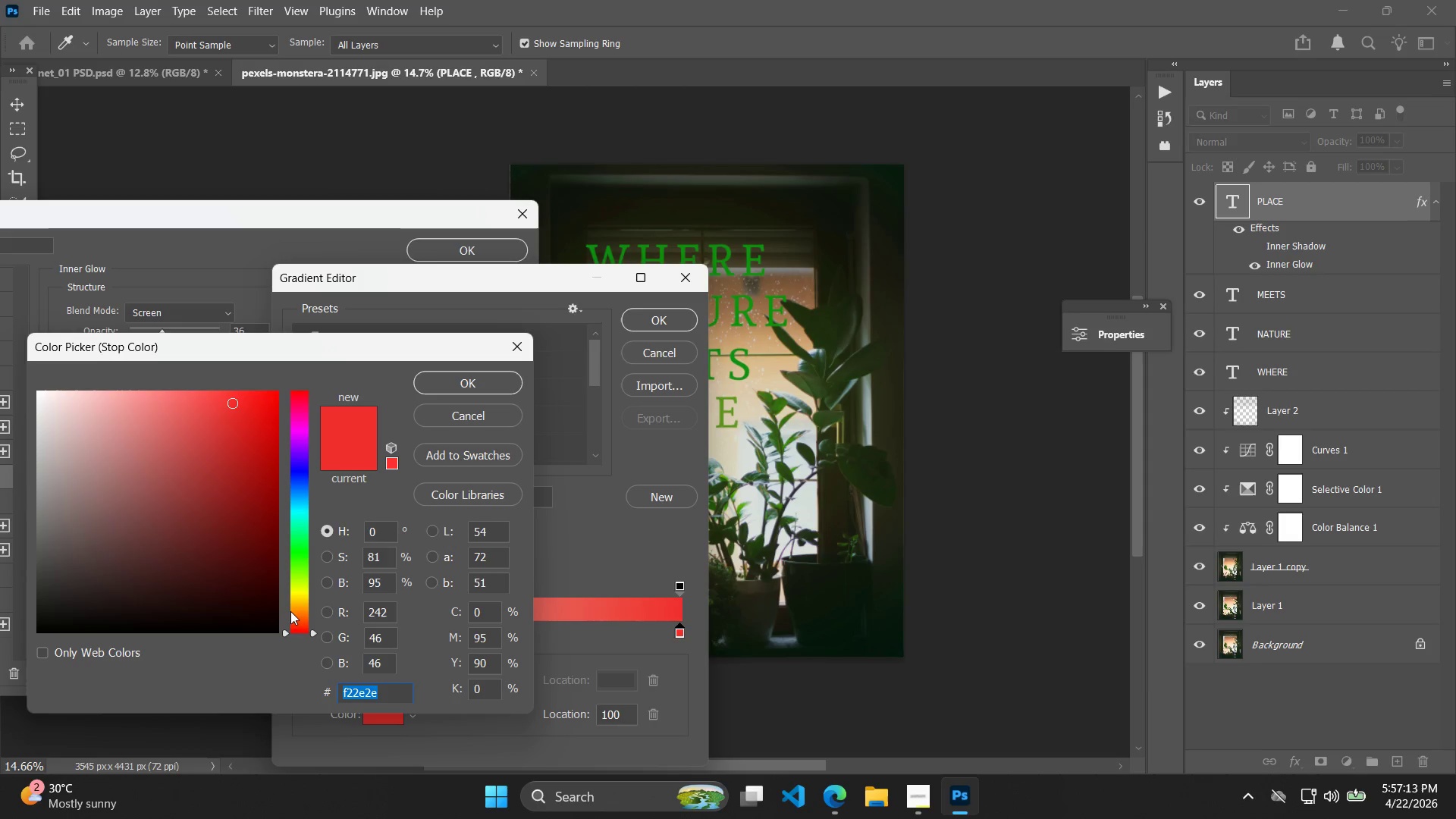 
left_click([294, 587])
 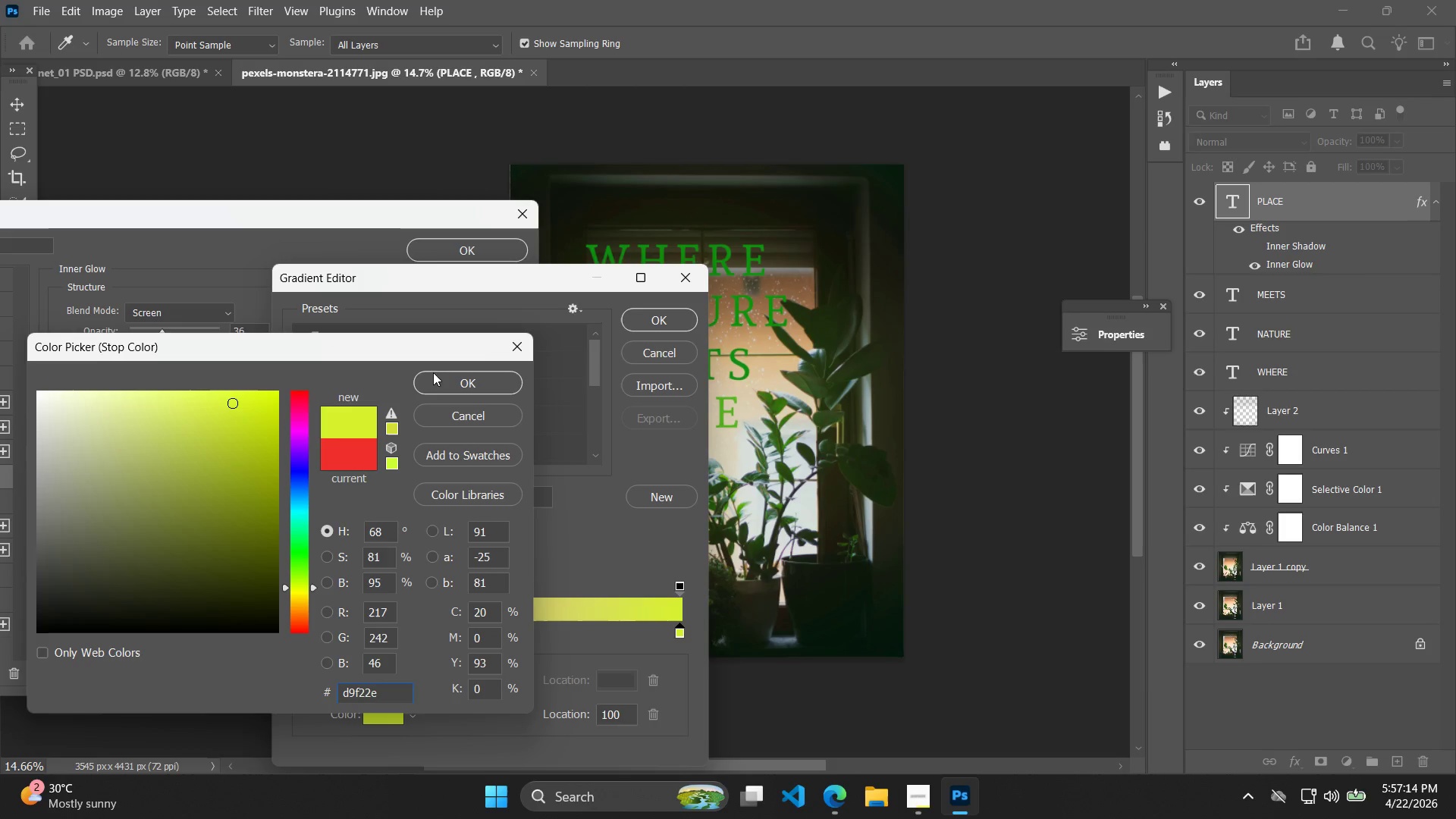 
left_click([484, 375])
 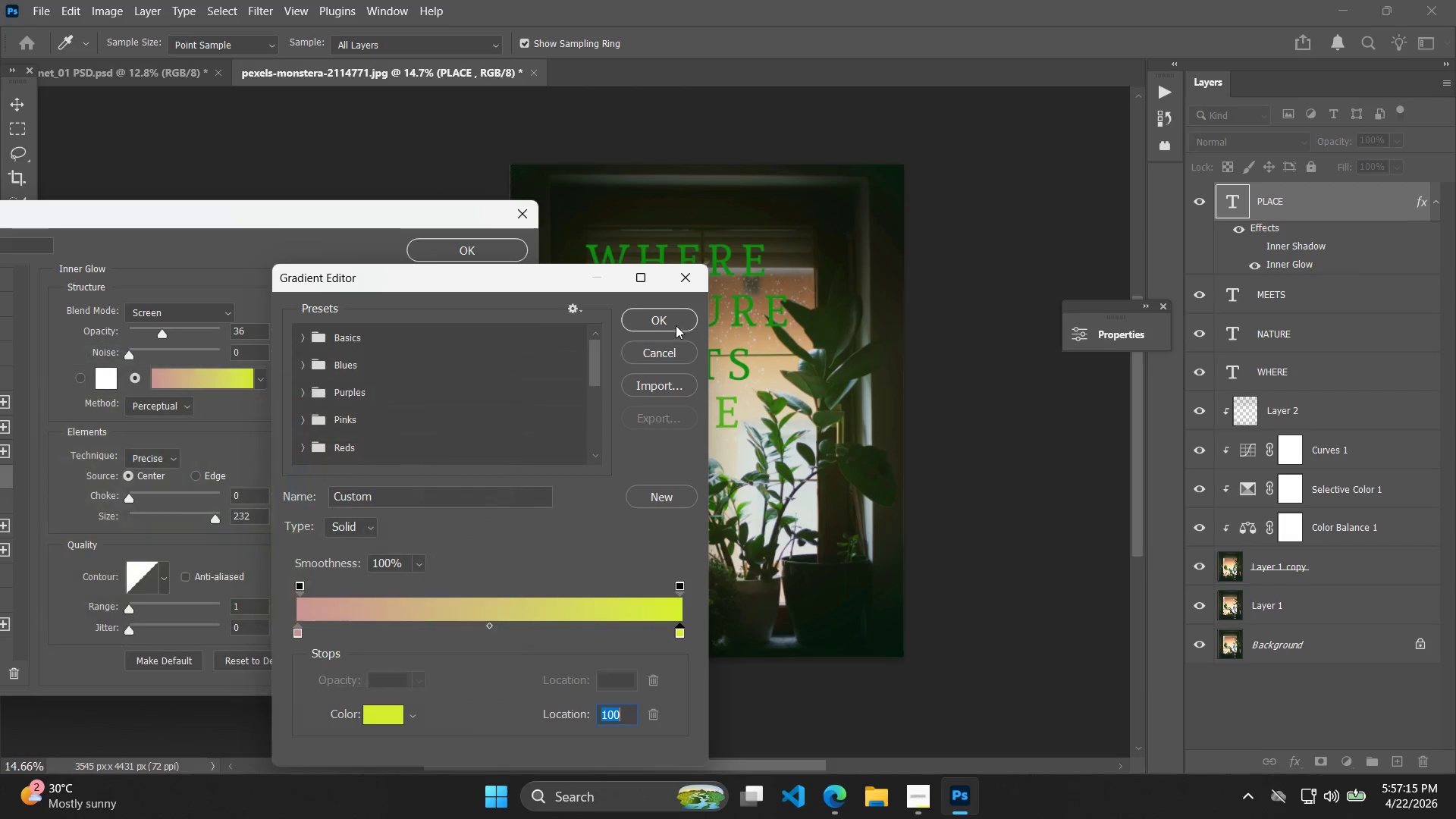 
left_click([676, 325])
 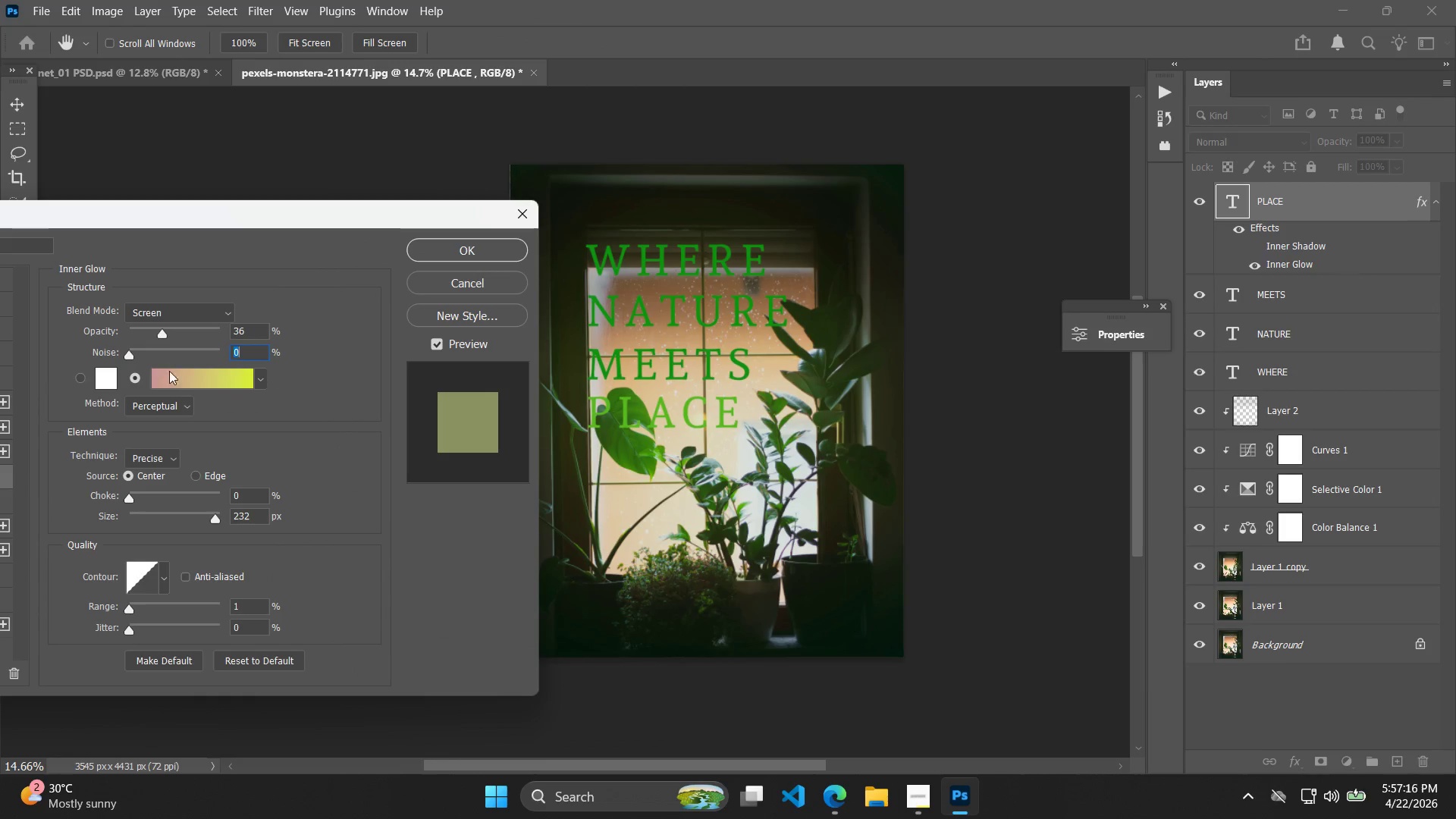 
left_click_drag(start_coordinate=[129, 353], to_coordinate=[81, 359])
 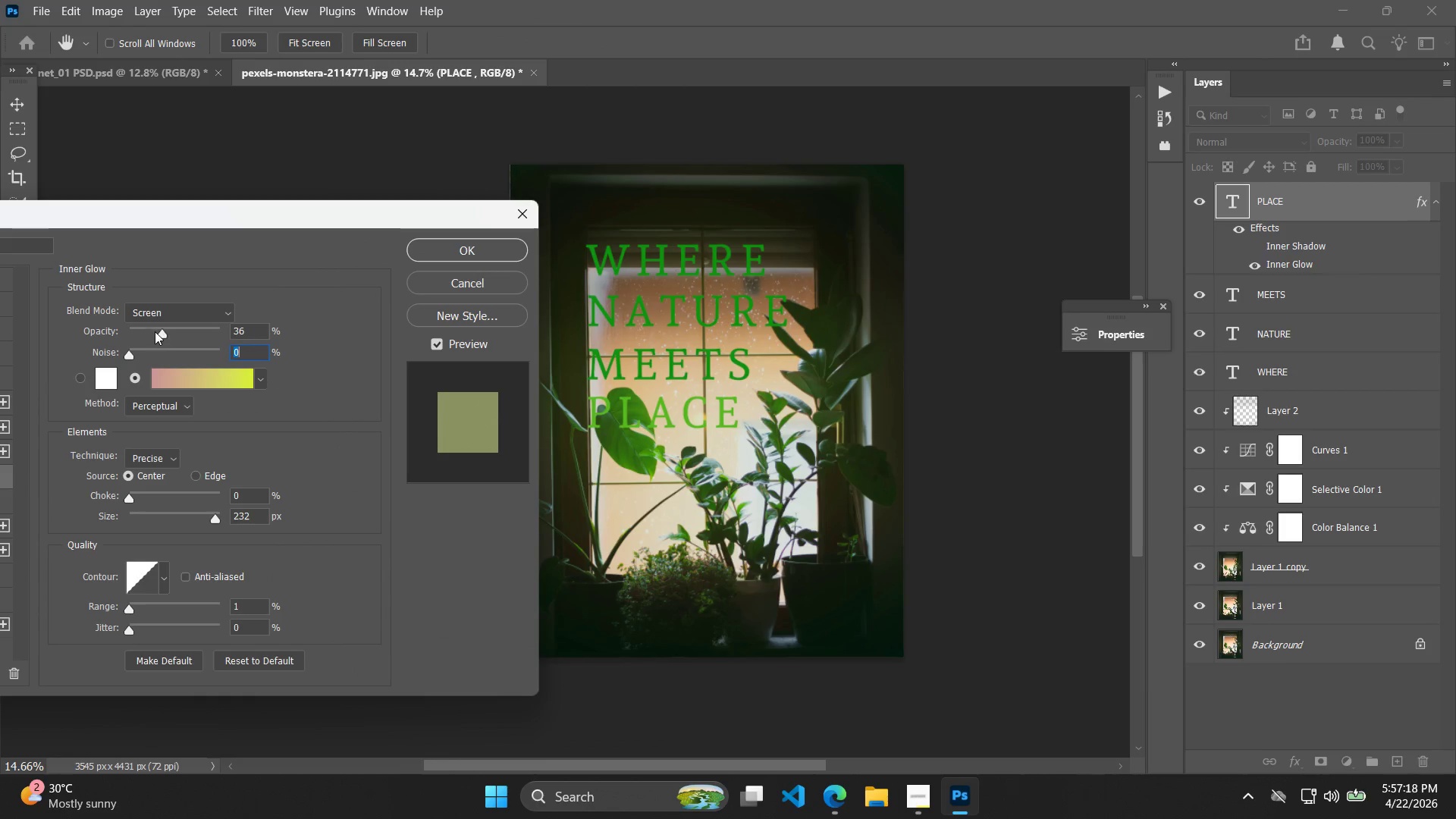 
left_click_drag(start_coordinate=[162, 329], to_coordinate=[170, 334])
 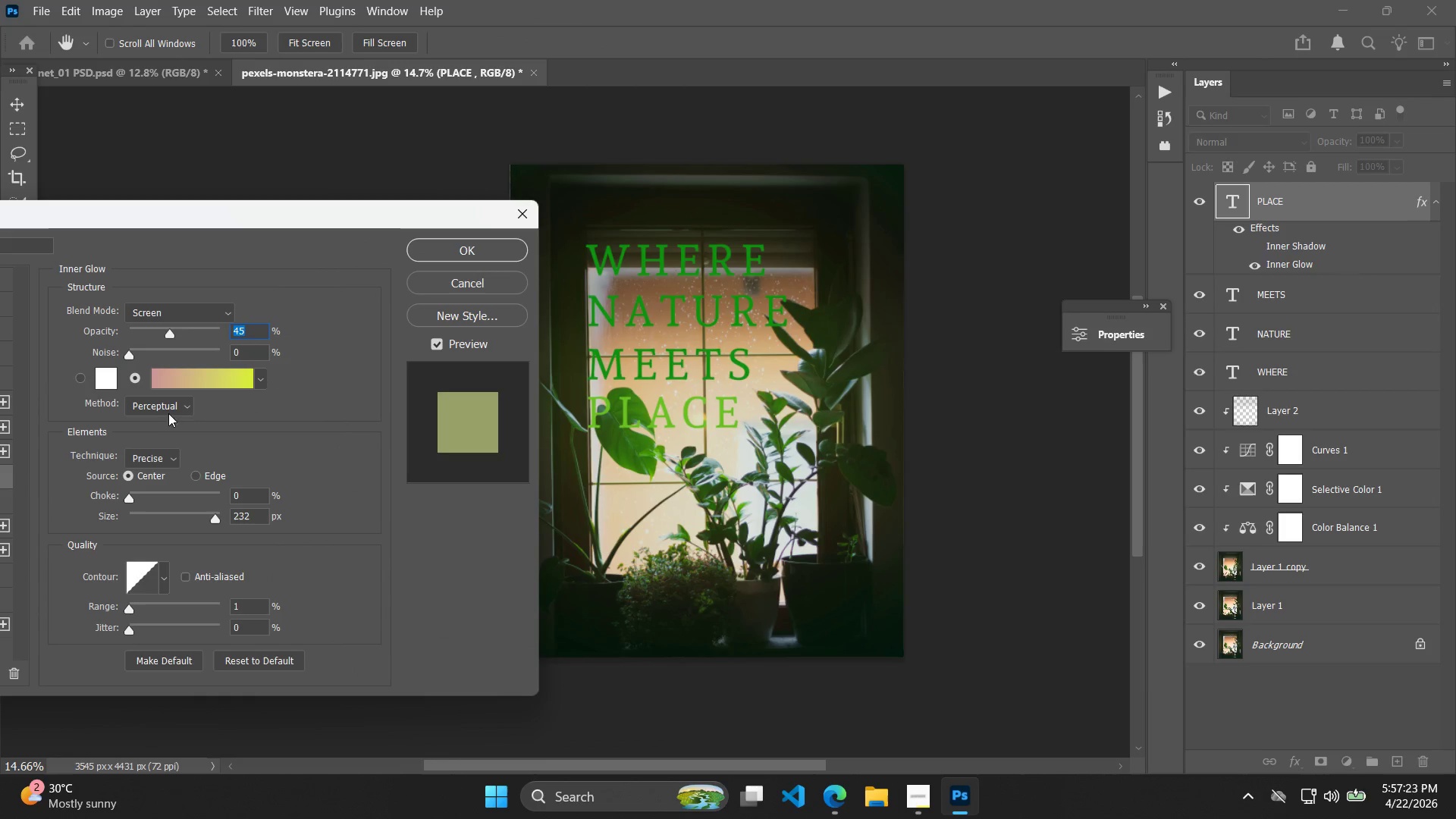 
left_click([170, 402])
 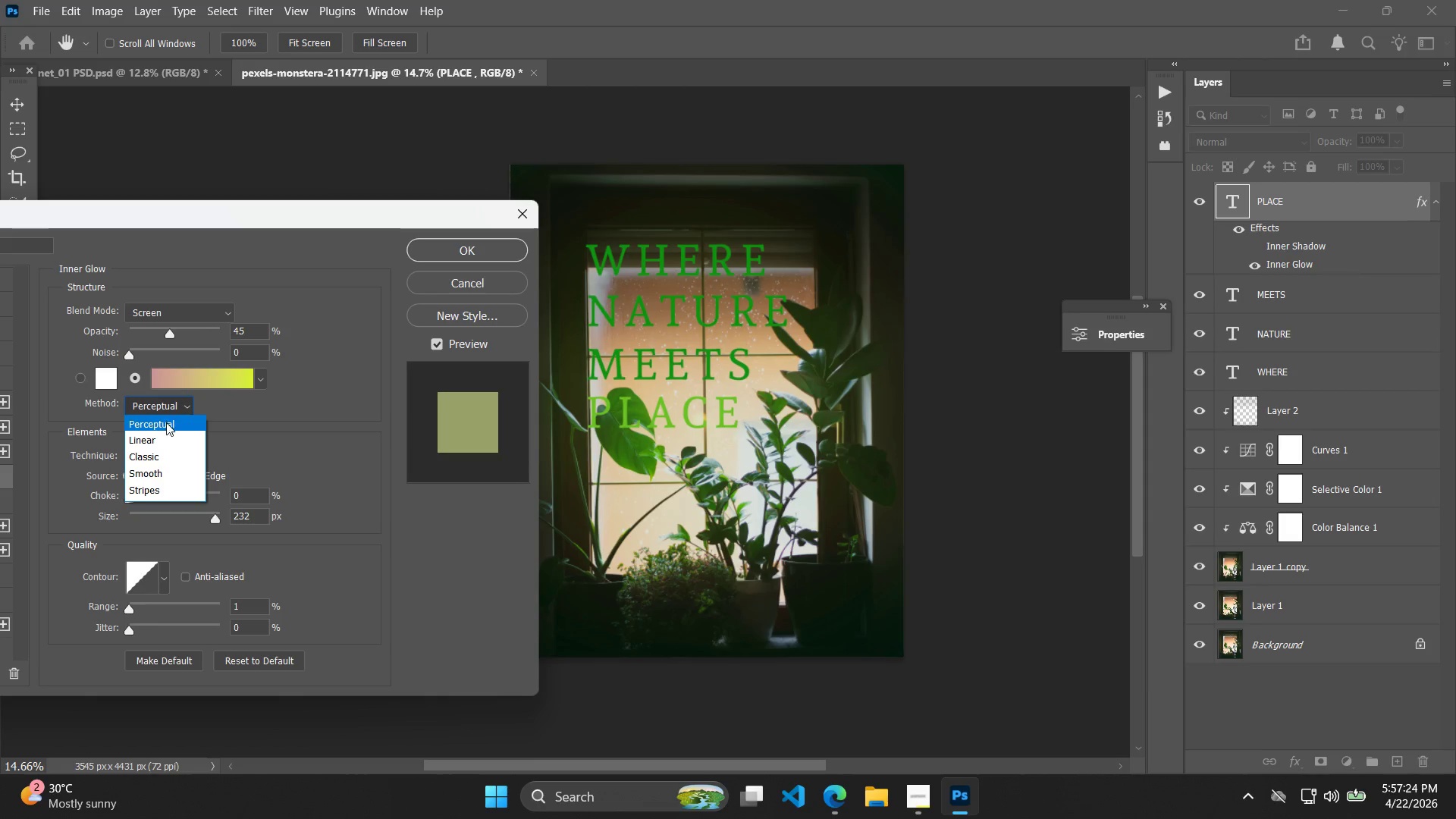 
left_click([172, 413])
 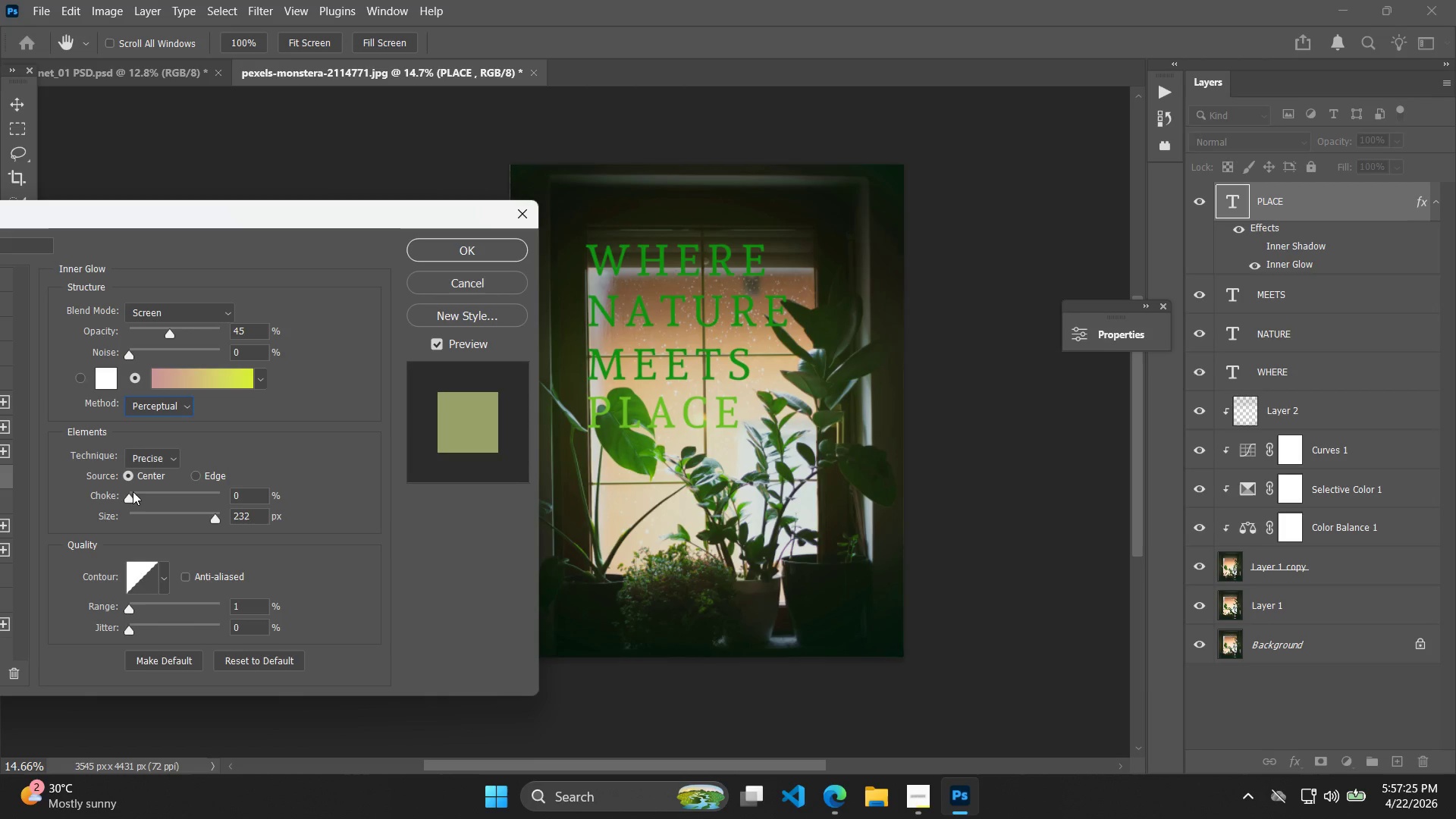 
left_click_drag(start_coordinate=[132, 492], to_coordinate=[124, 491])
 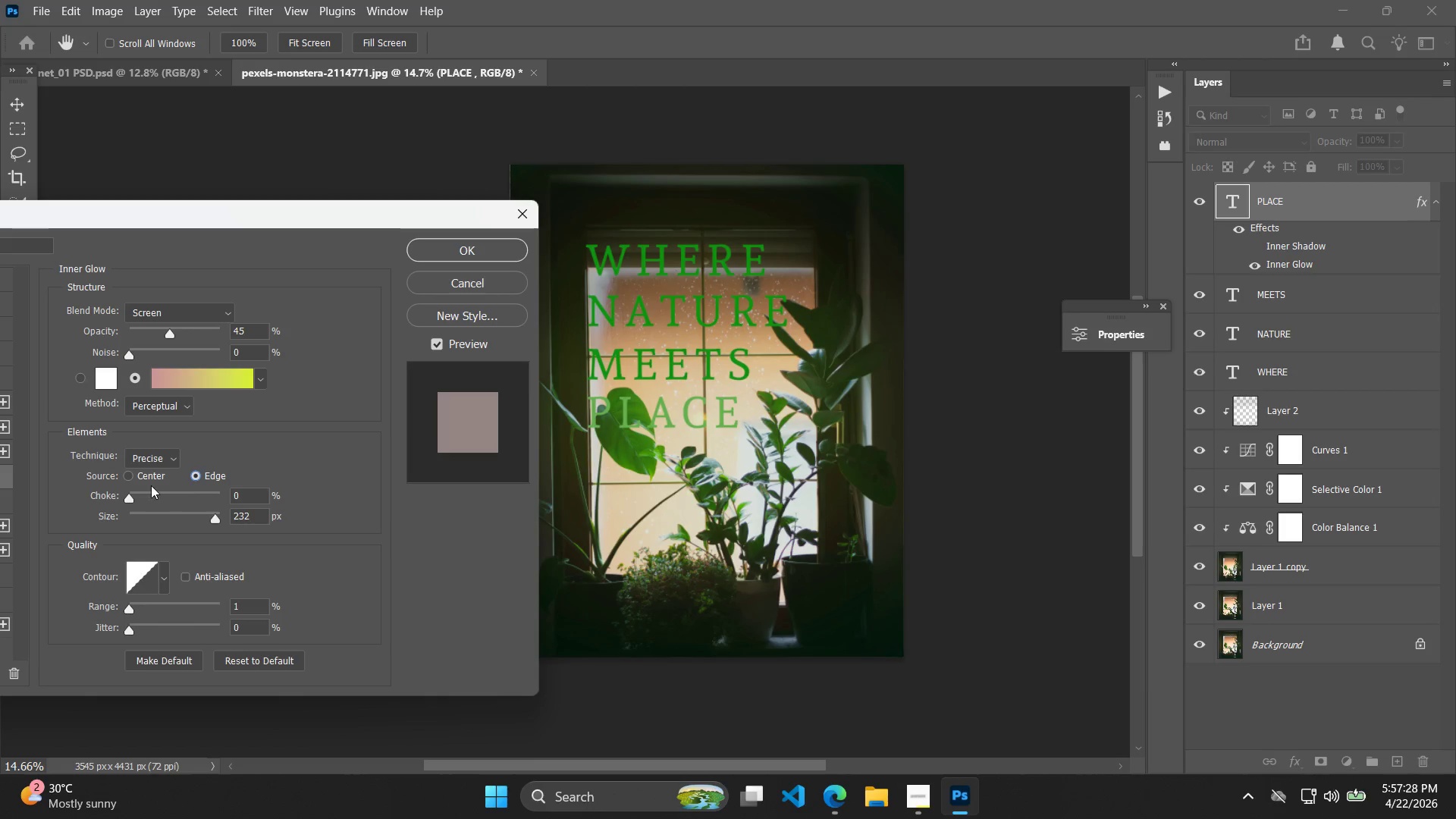 
left_click([133, 478])
 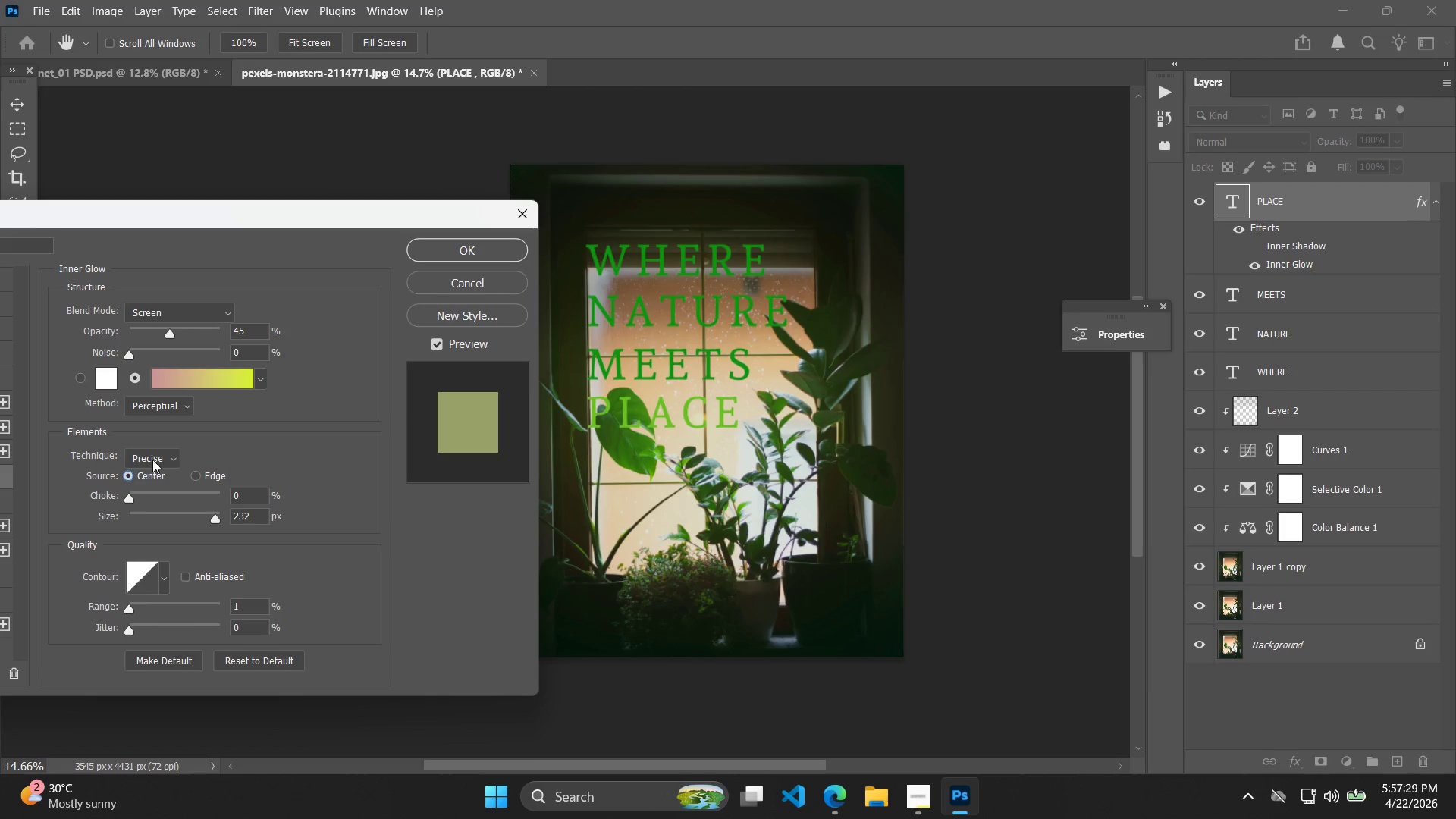 
left_click([152, 460])
 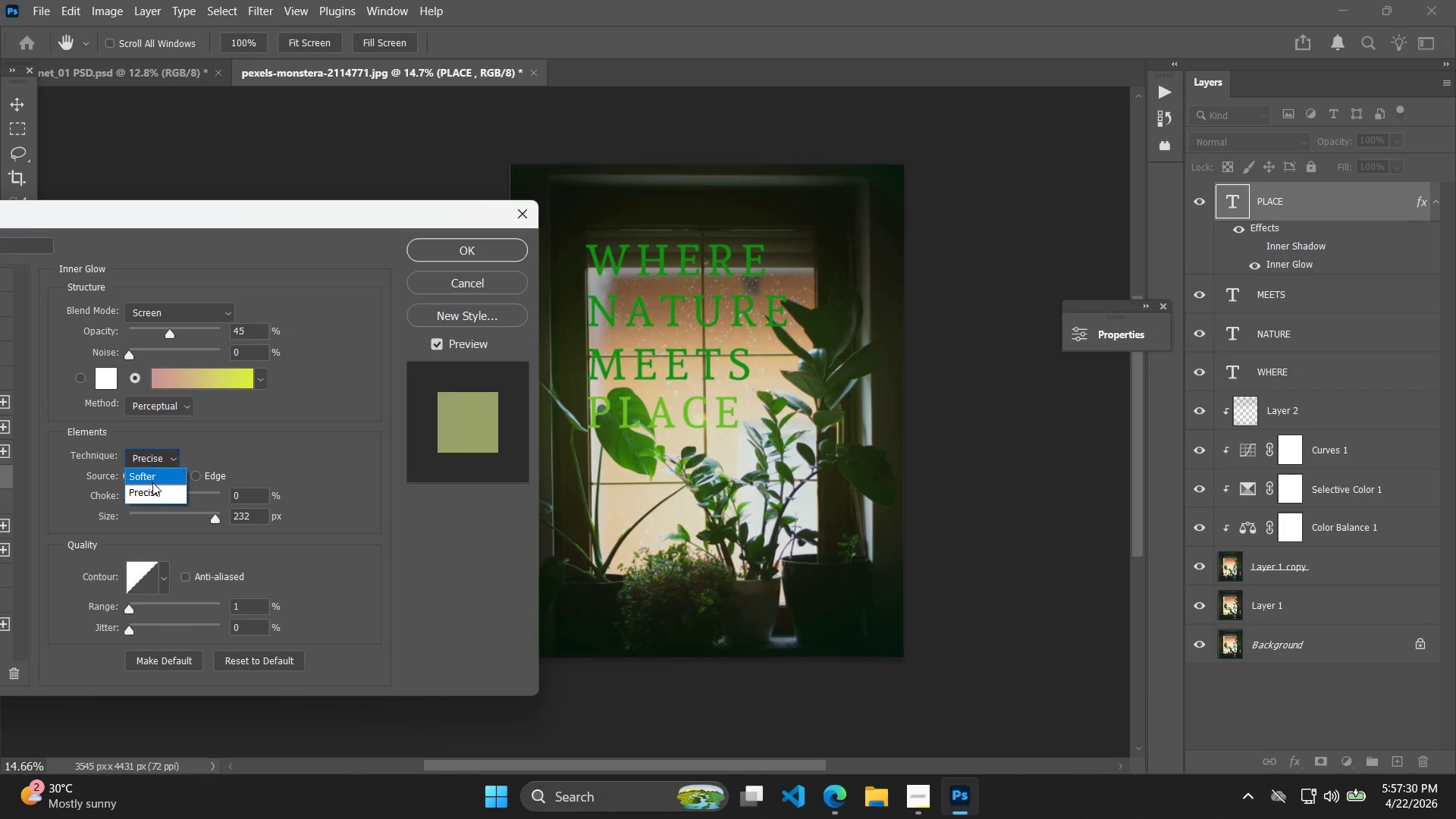 
left_click([152, 475])
 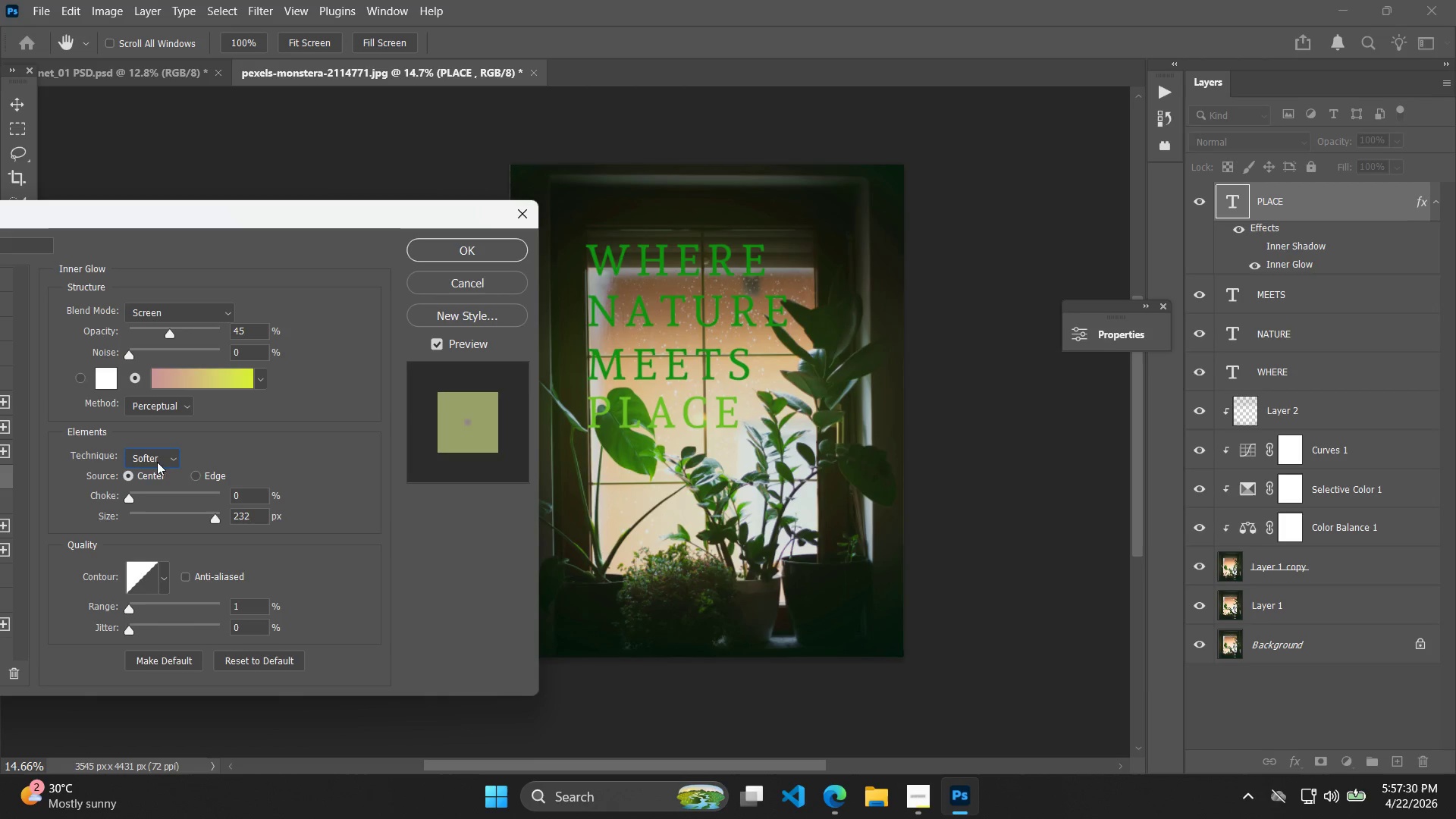 
double_click([158, 452])
 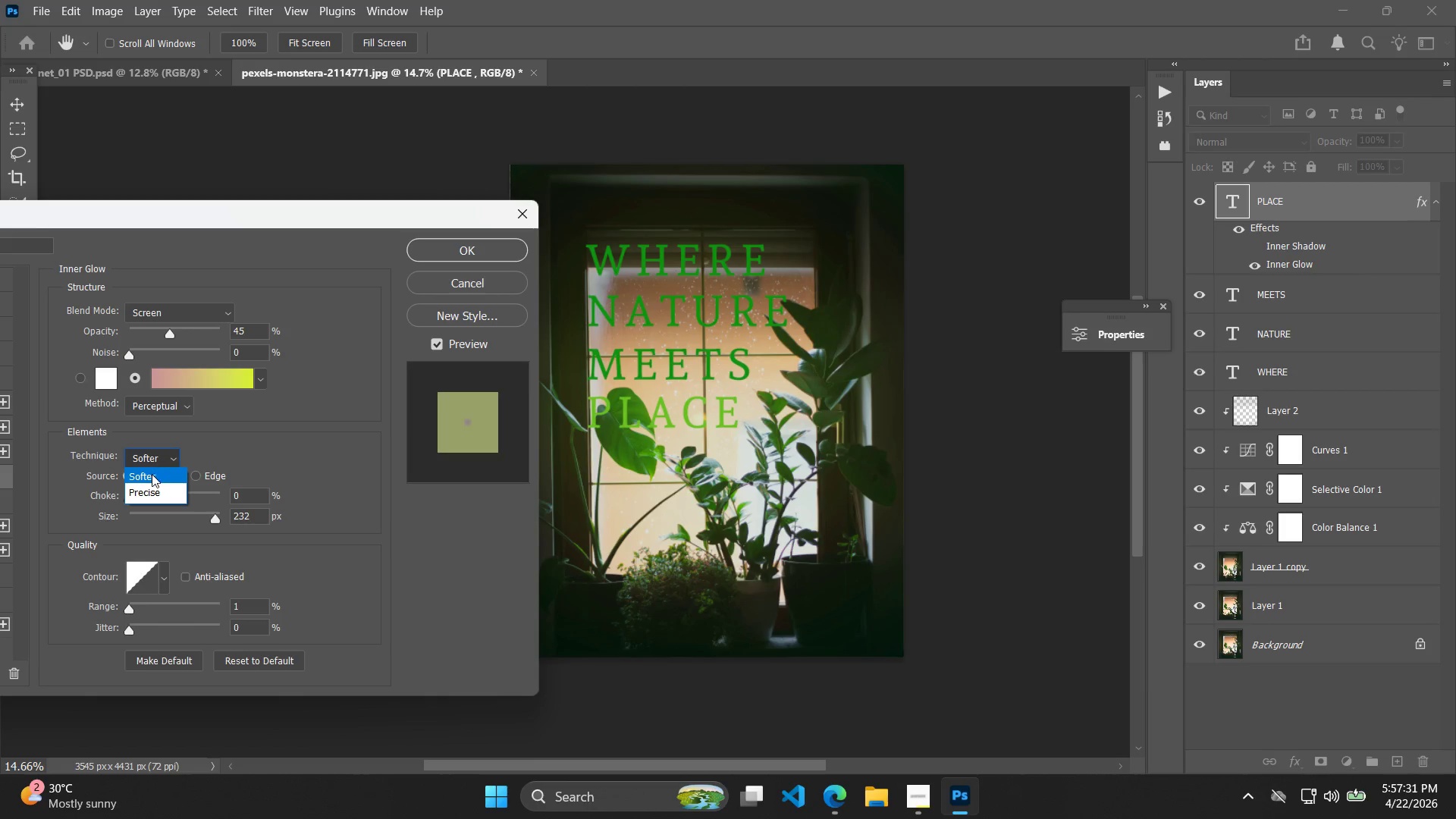 
left_click([152, 488])
 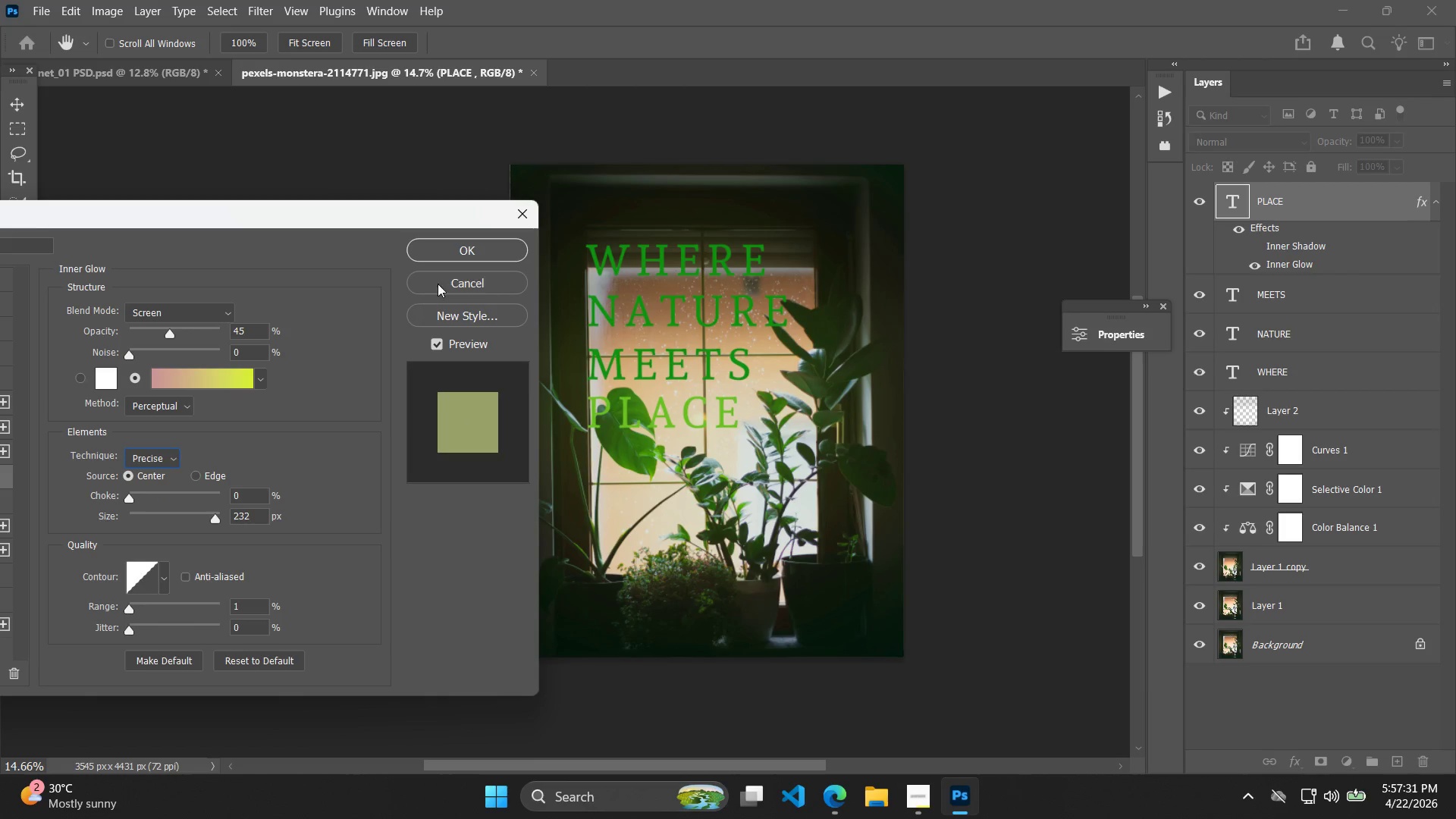 
left_click([453, 244])
 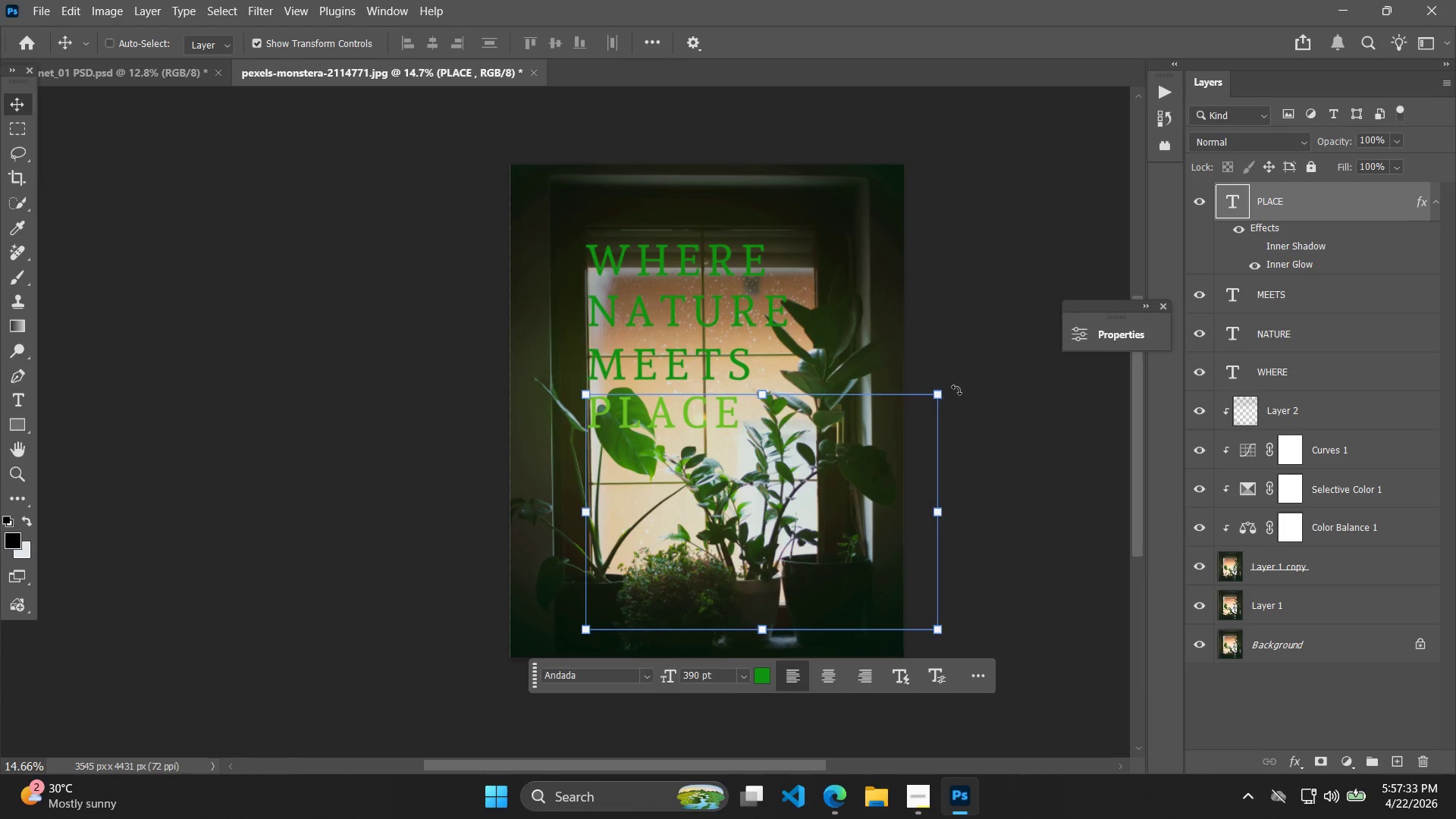 
double_click([958, 387])
 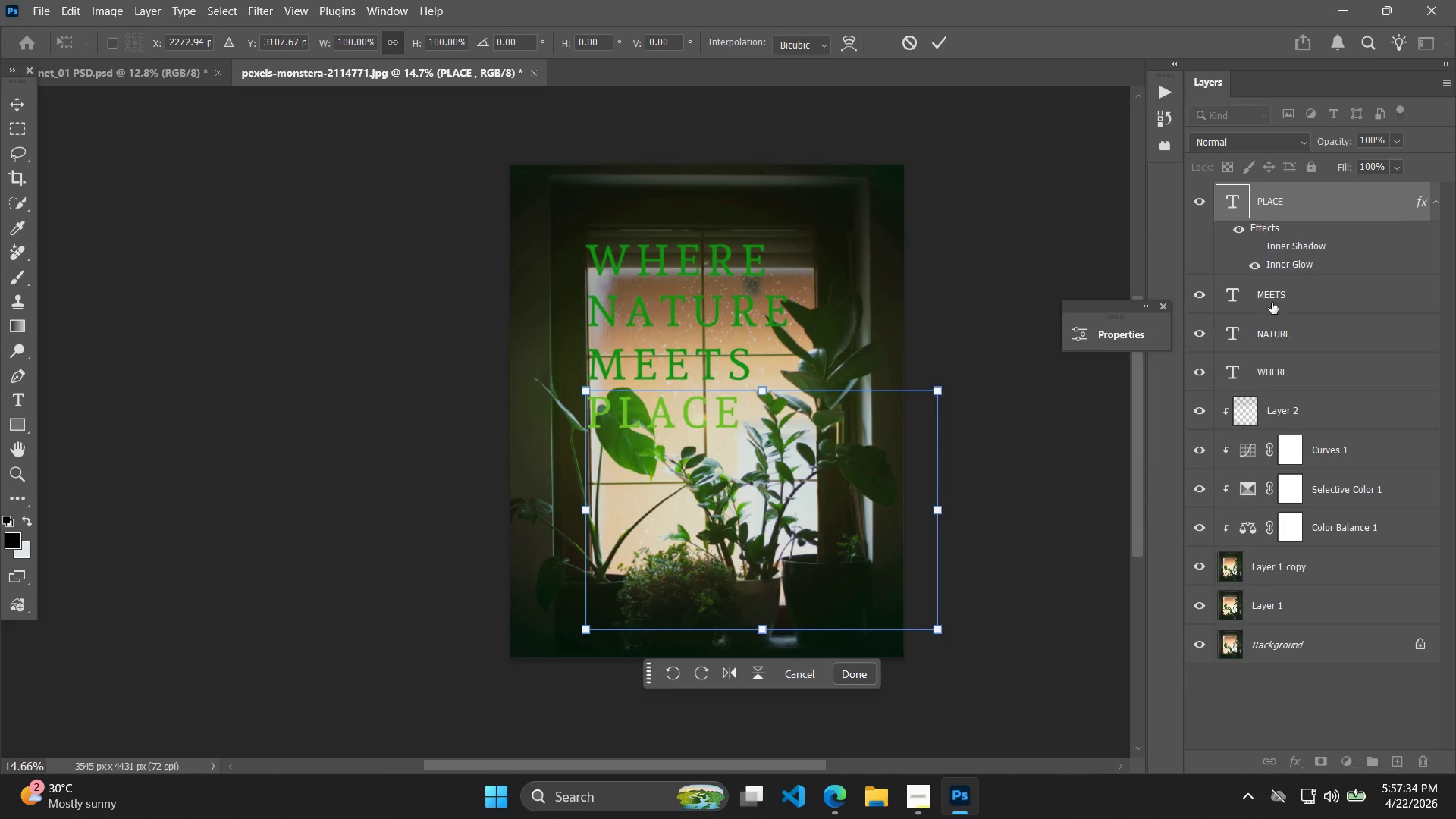 
left_click([1282, 268])
 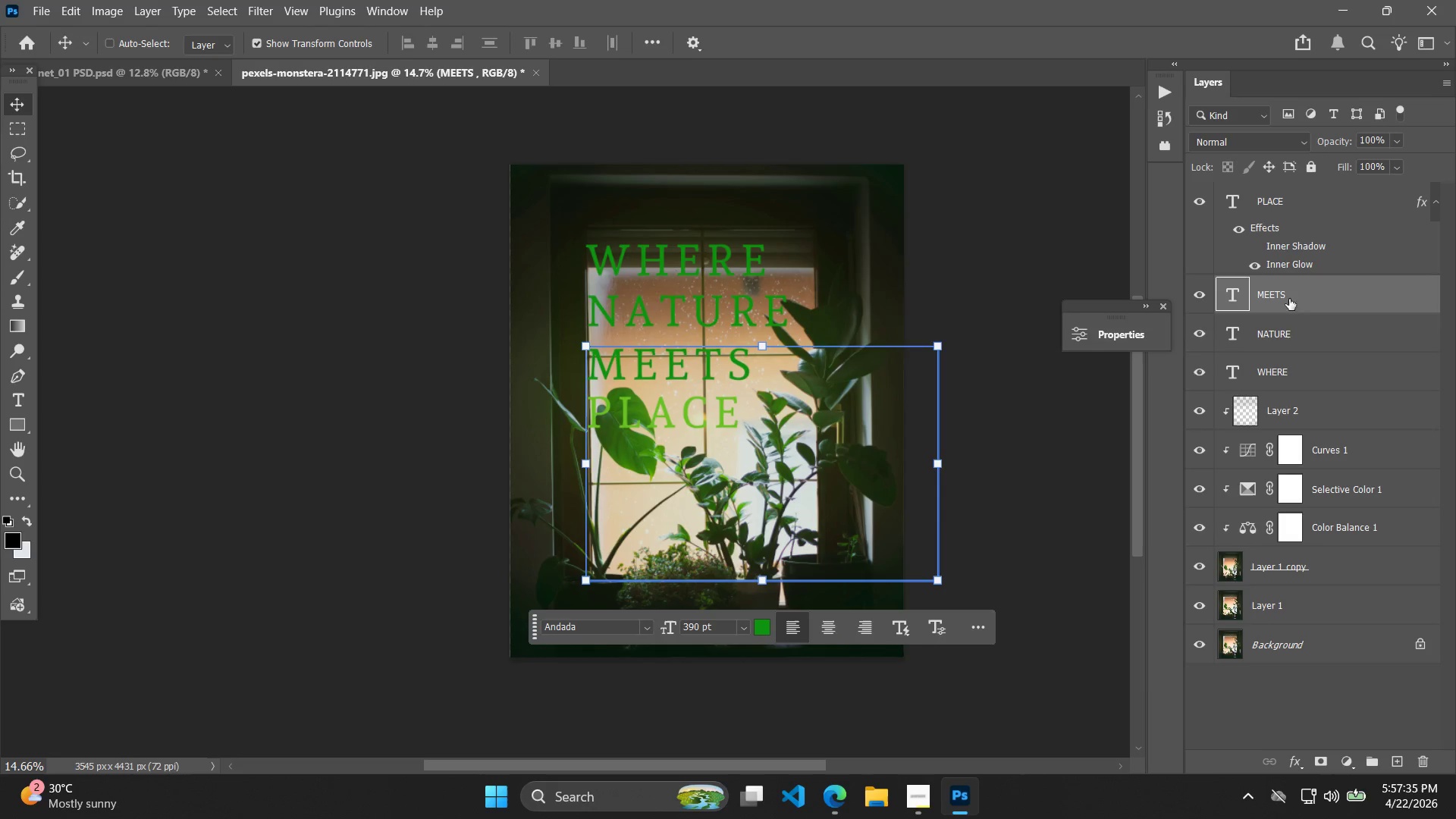 
left_click_drag(start_coordinate=[1036, 293], to_coordinate=[1031, 291])
 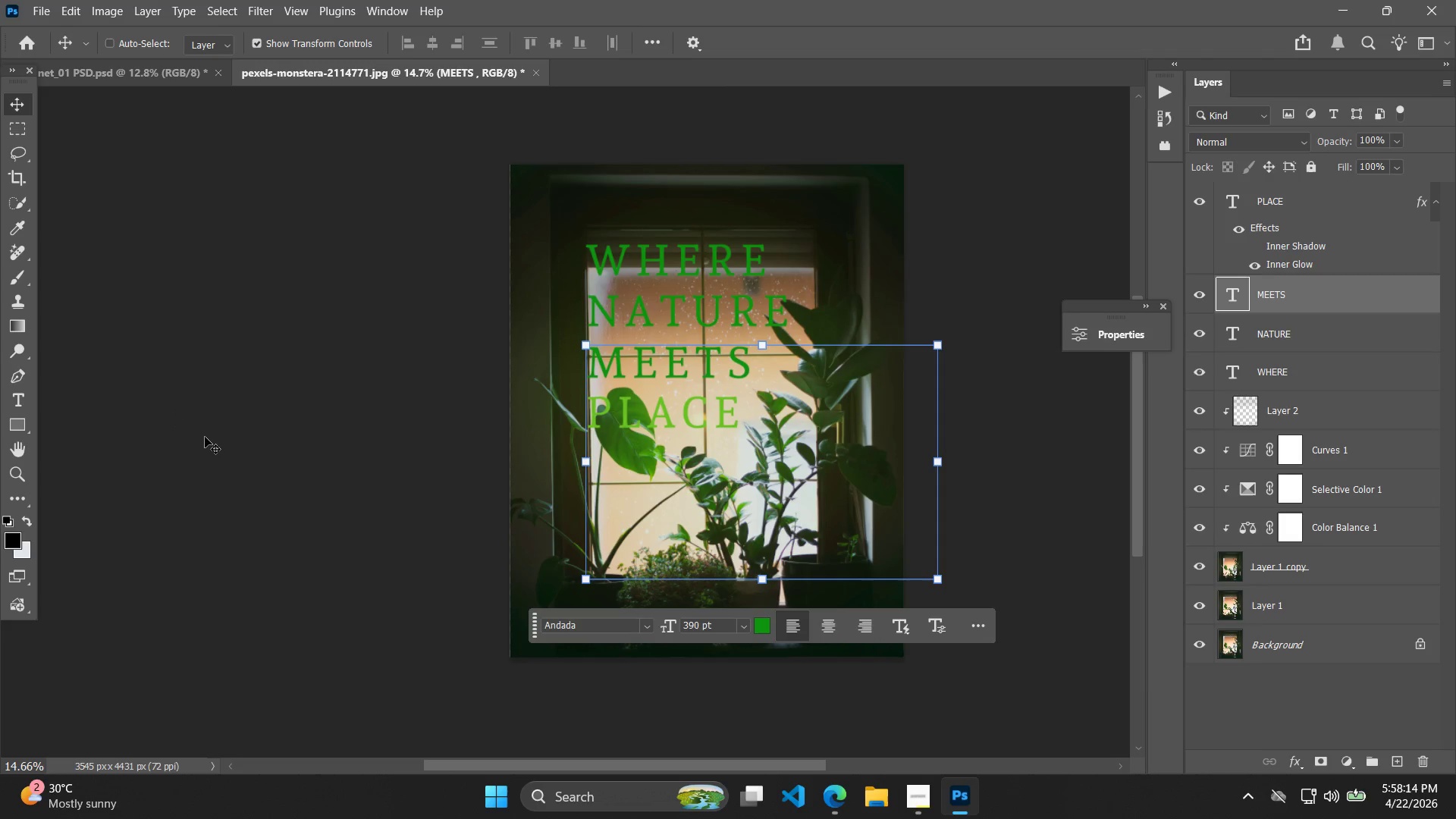 
wait(43.94)
 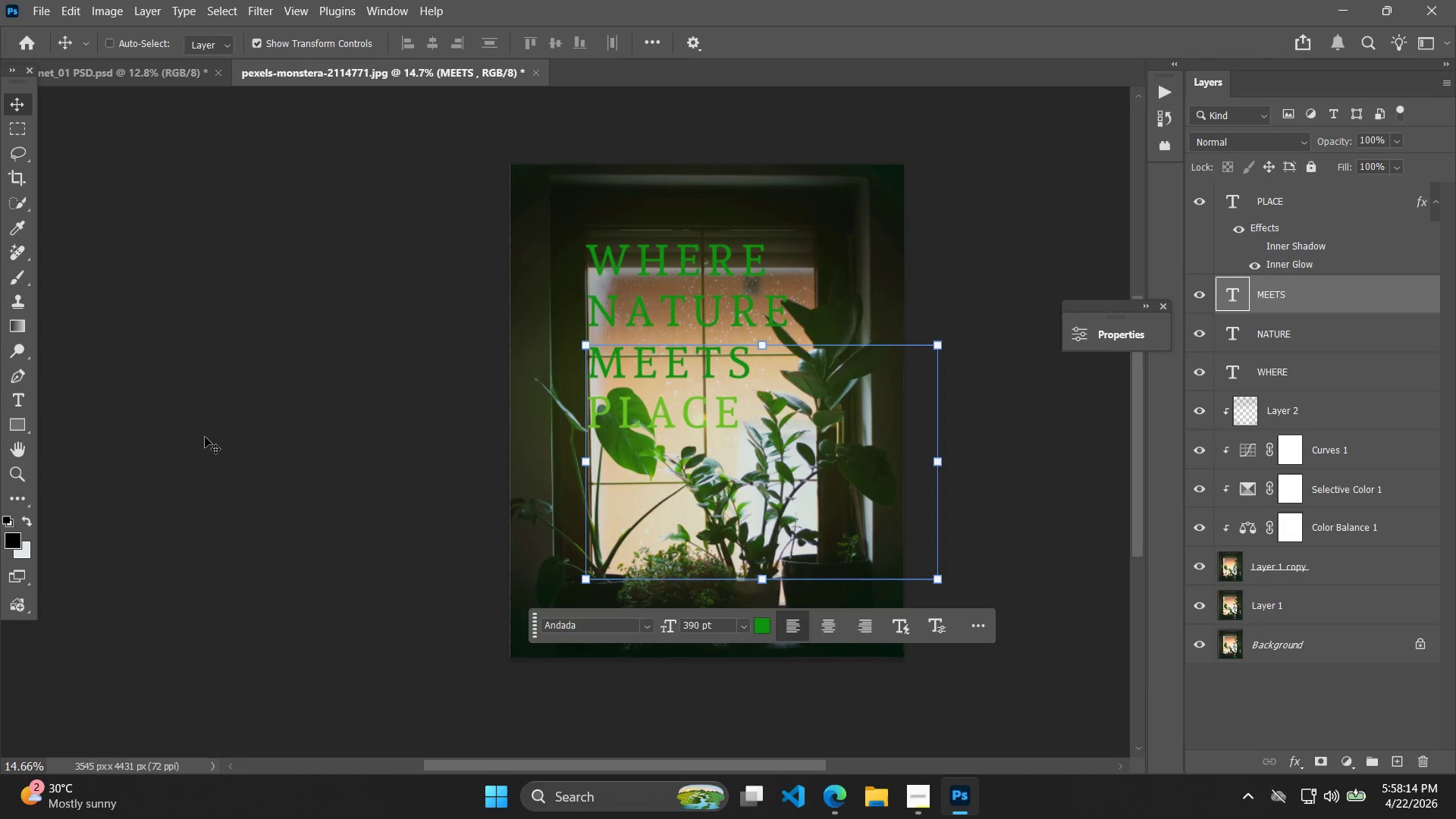 
key(ArrowDown)
 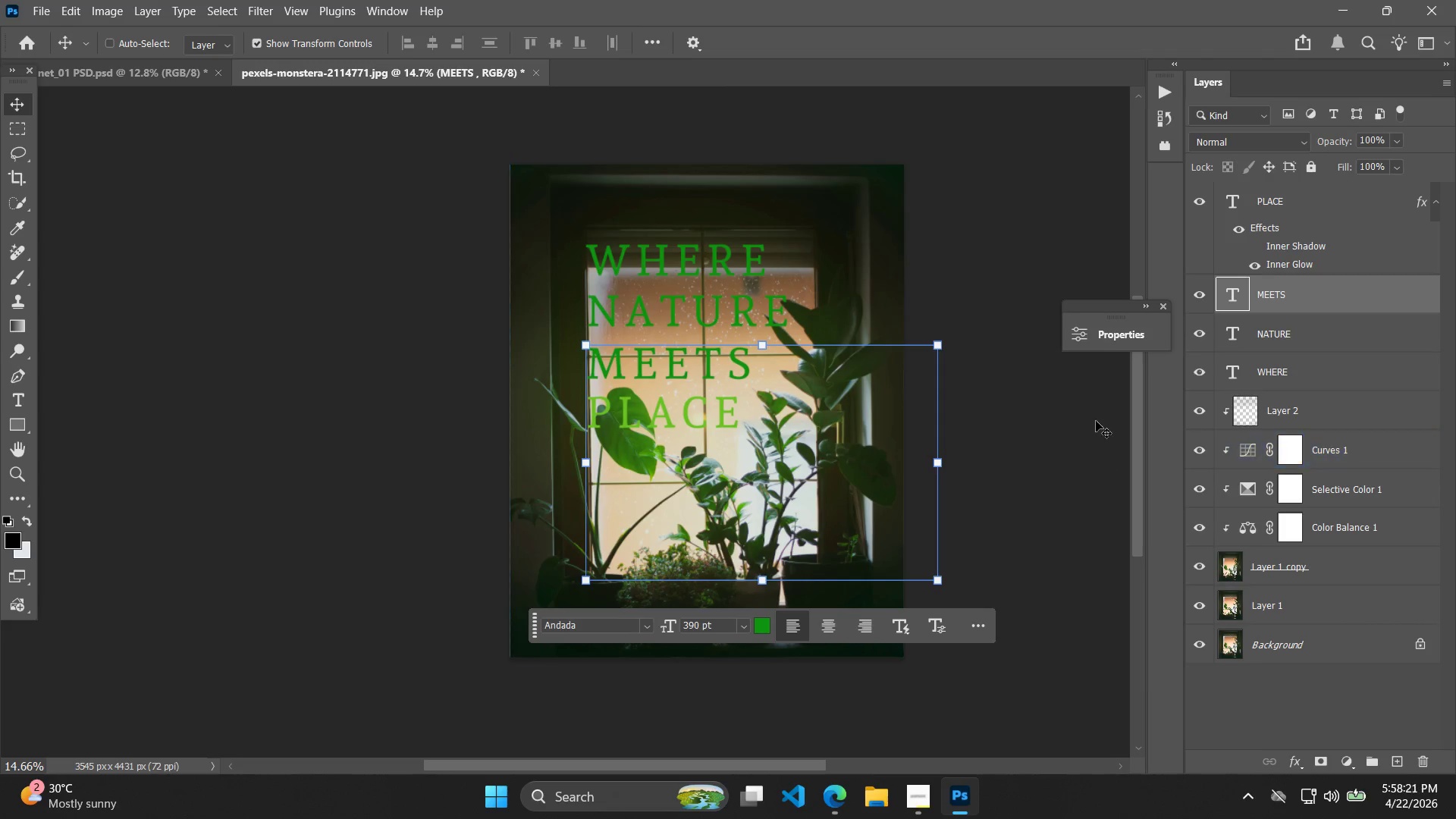 
key(Control+Z)
 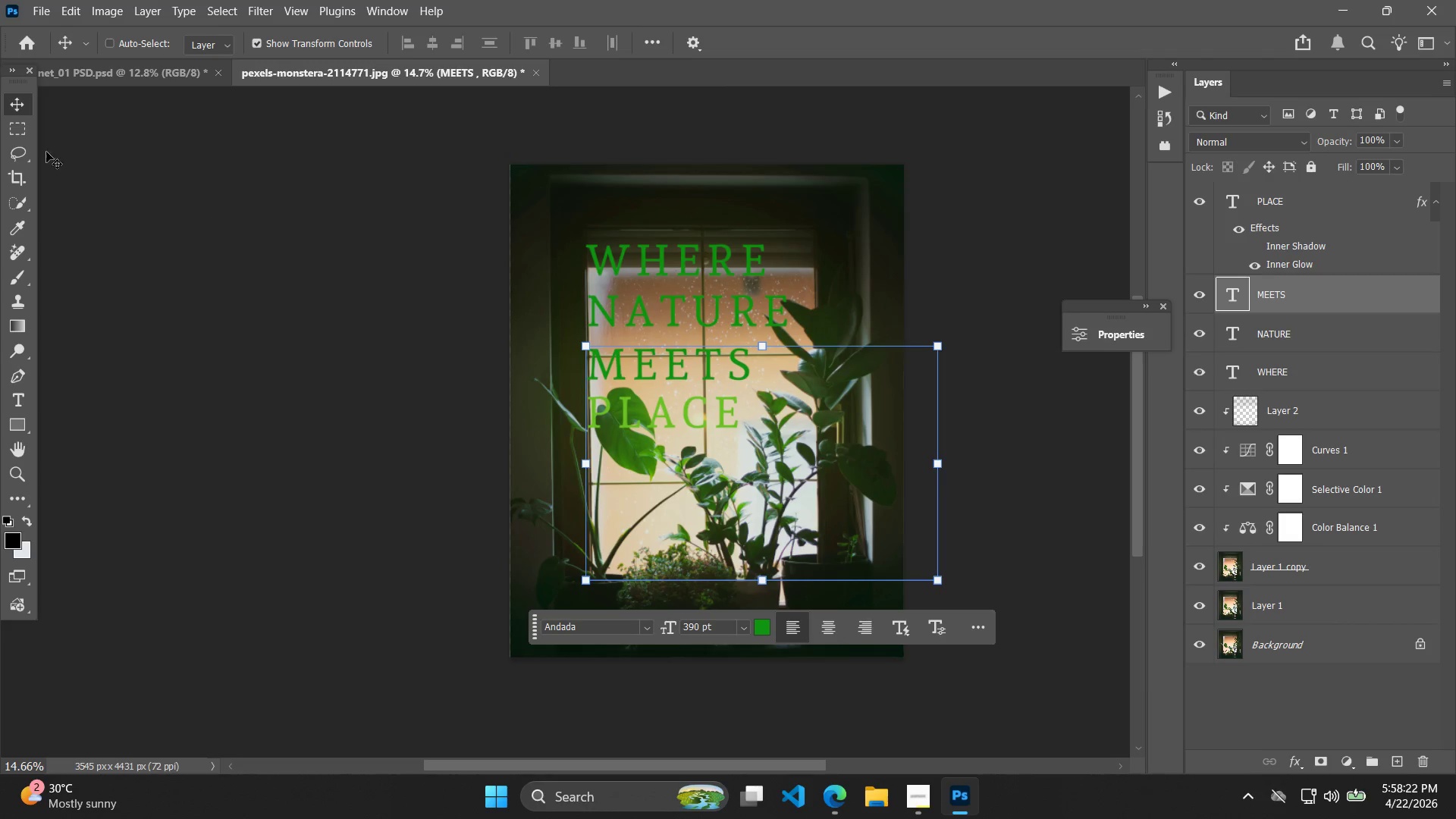 
left_click([149, 178])
 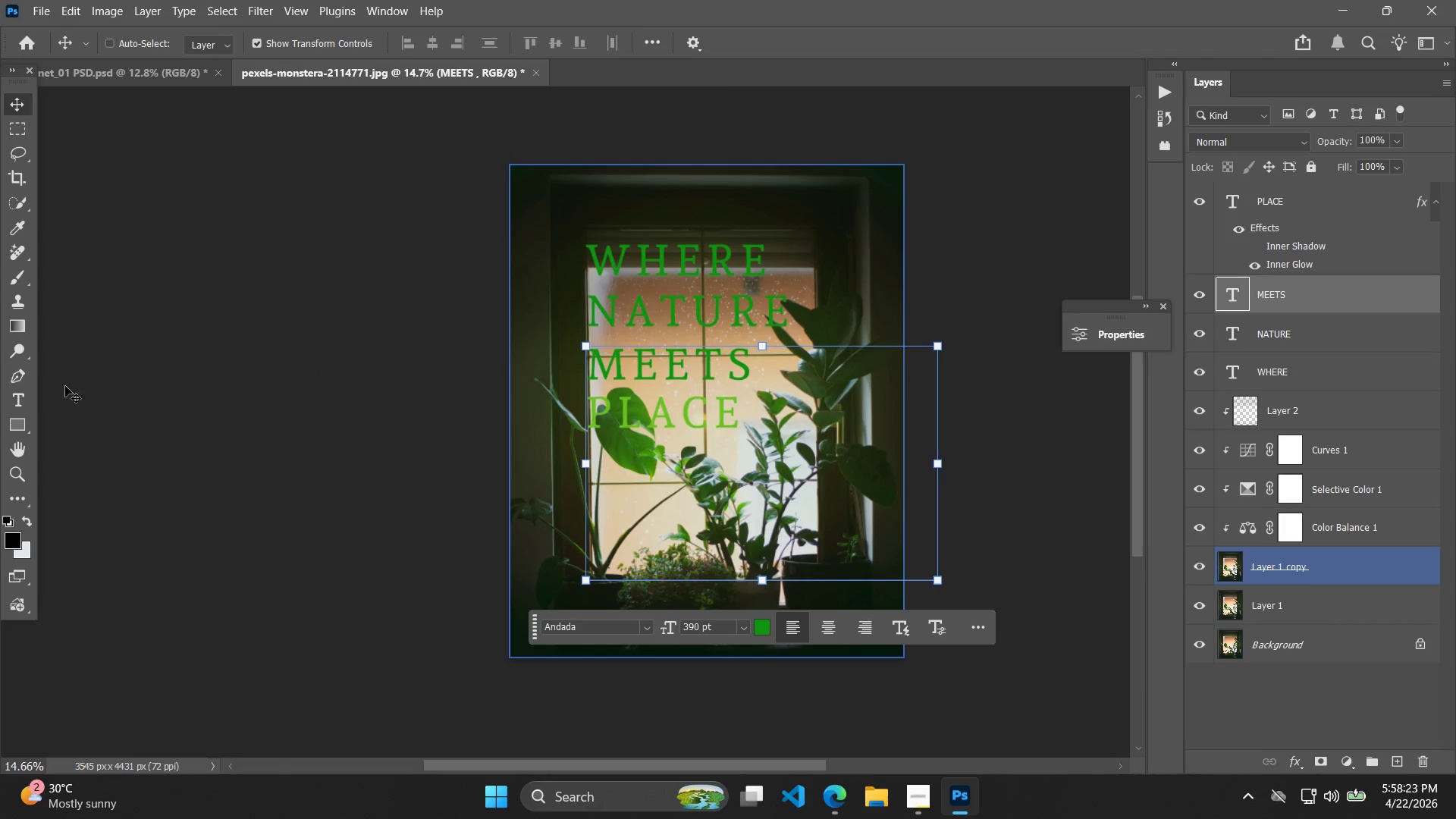 
left_click([27, 450])
 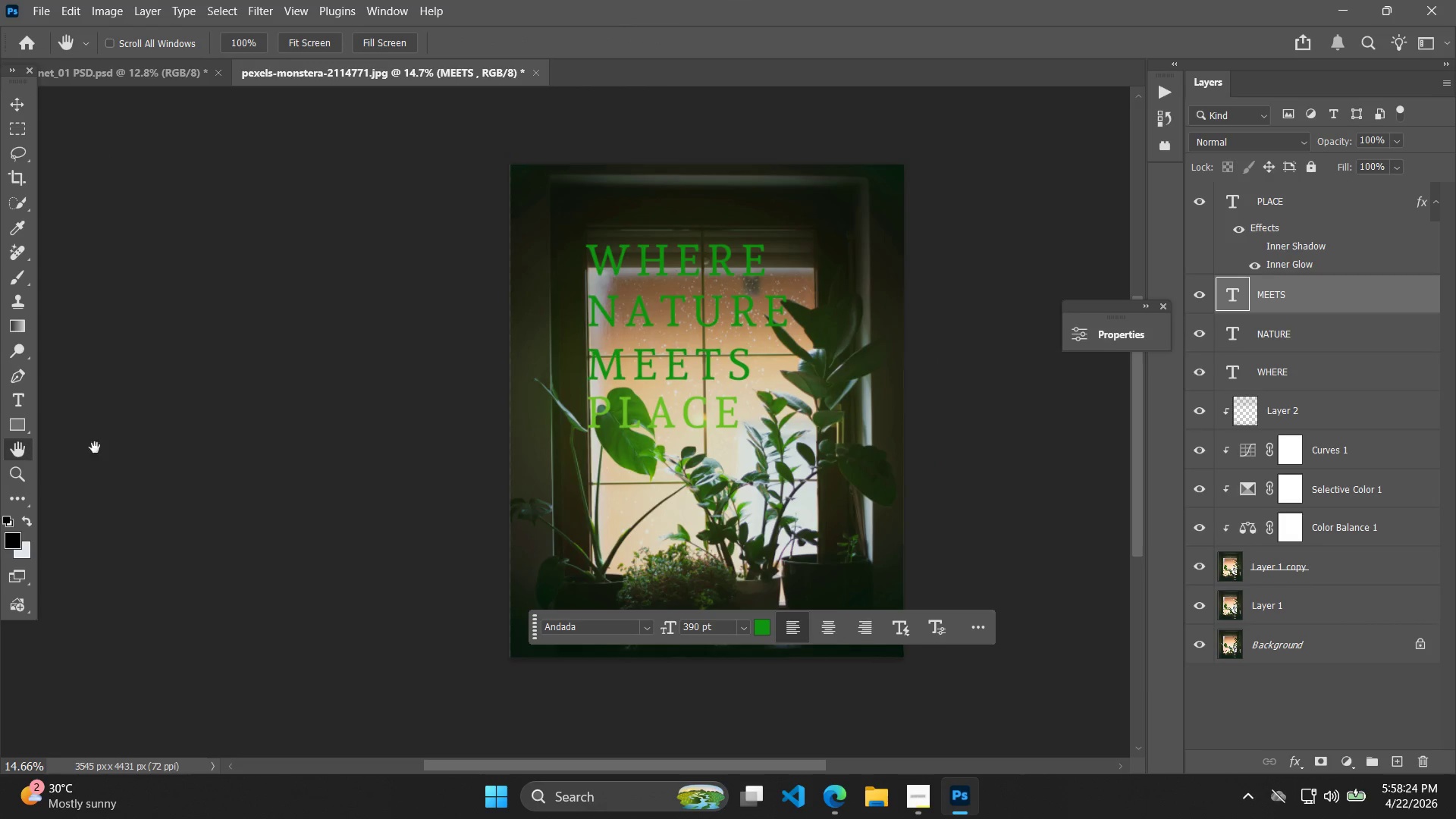 
left_click_drag(start_coordinate=[292, 447], to_coordinate=[240, 451])
 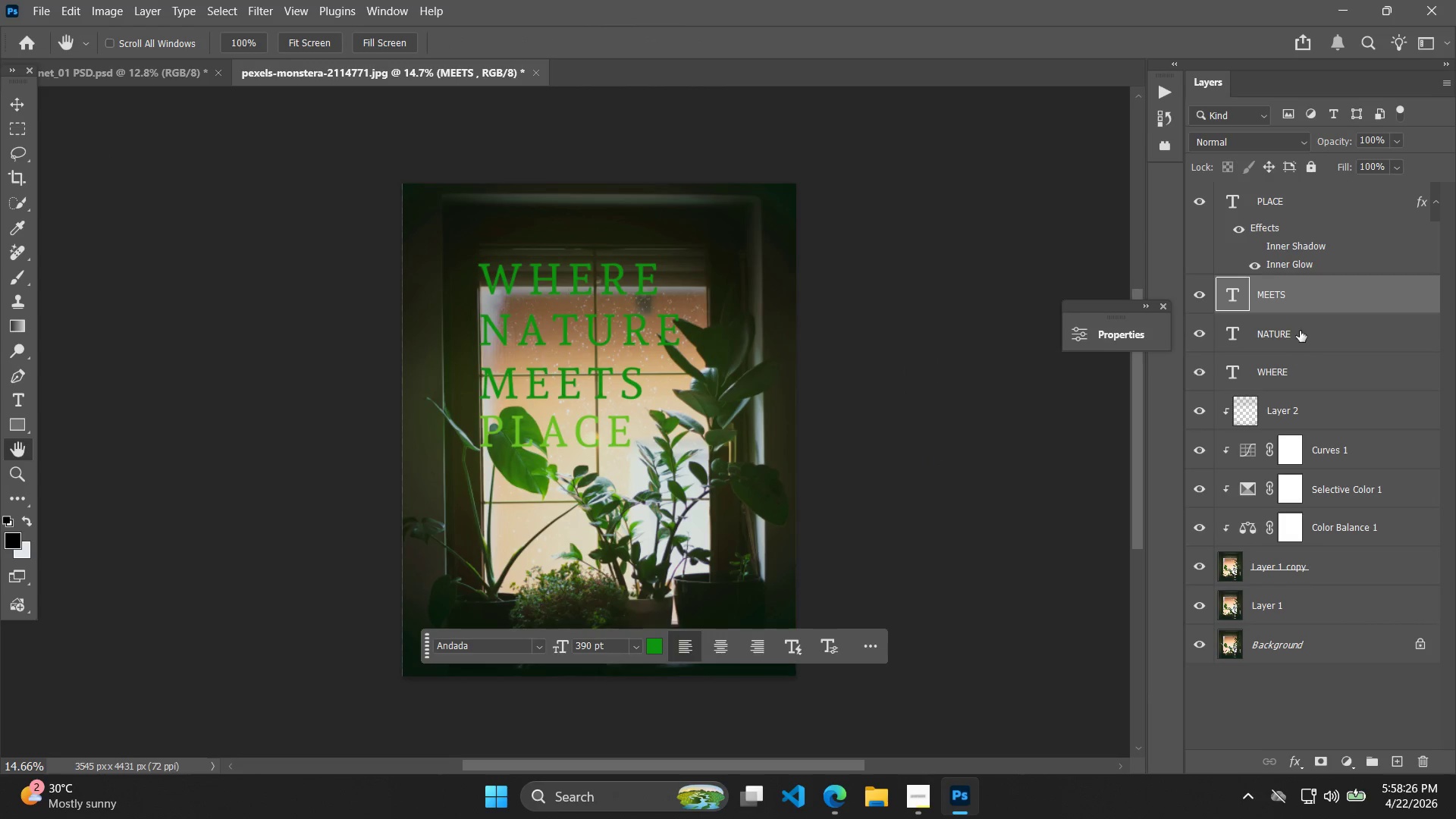 
left_click([1307, 198])
 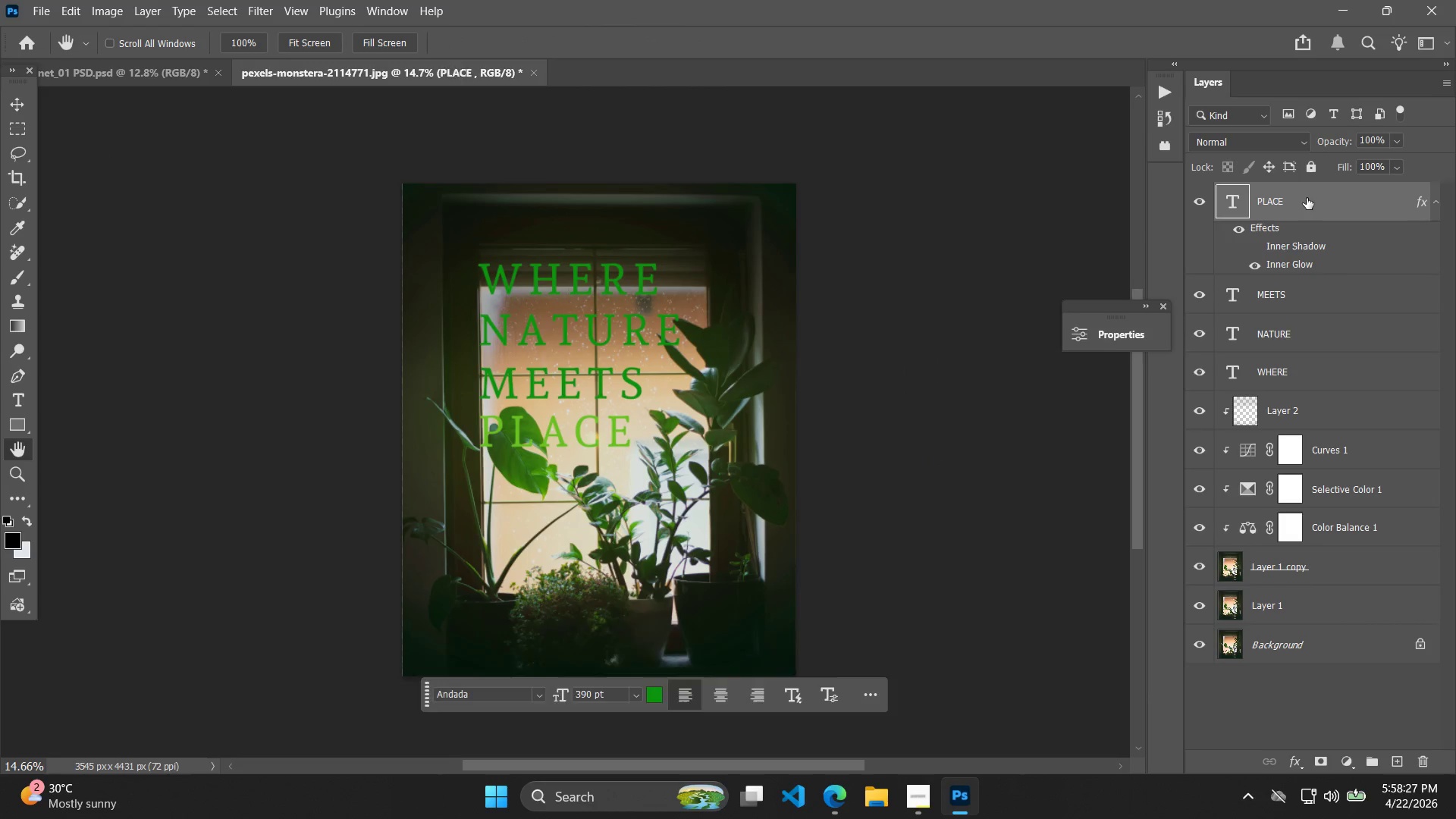 
key(ArrowDown)
 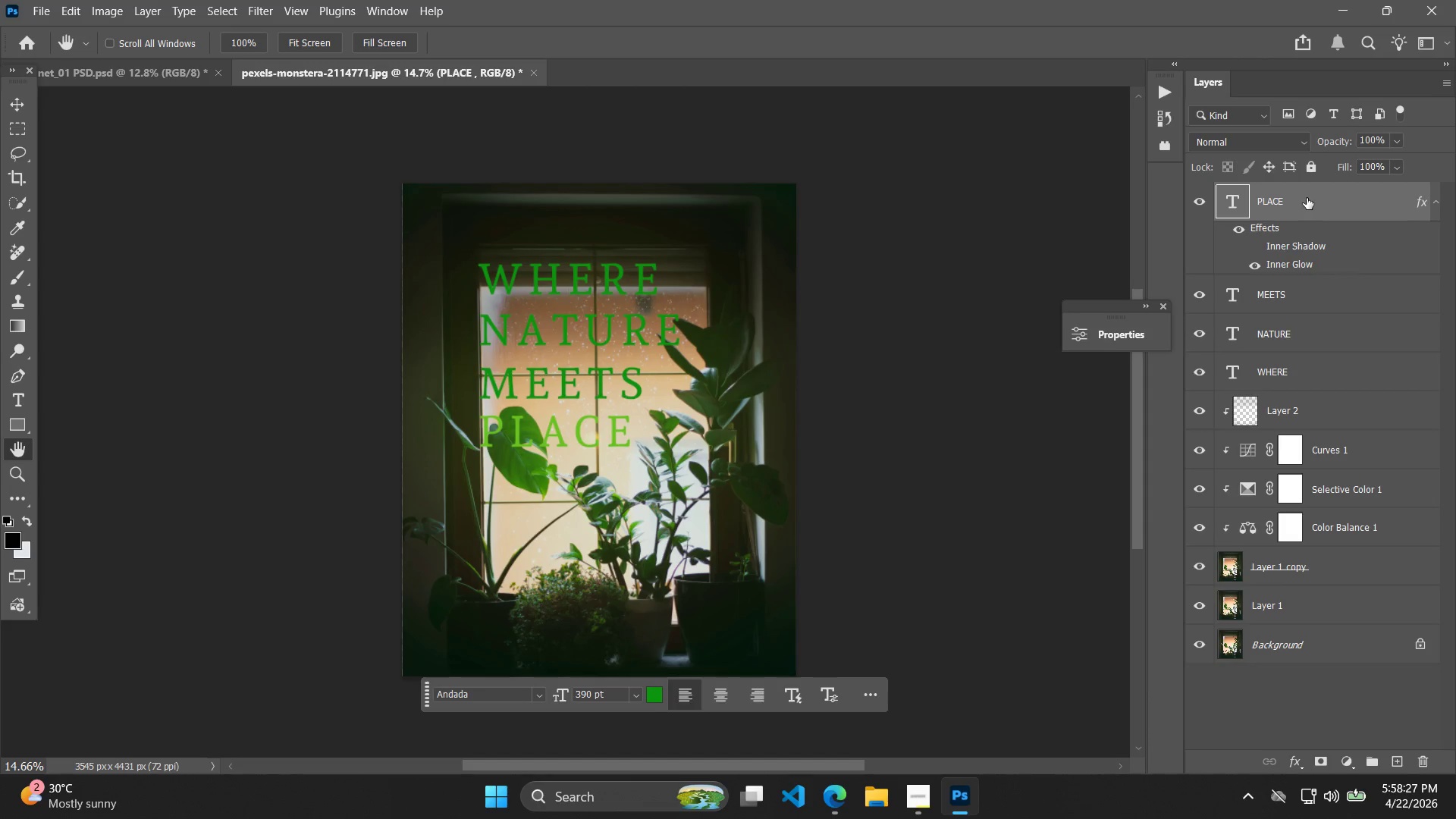 
key(ArrowDown)
 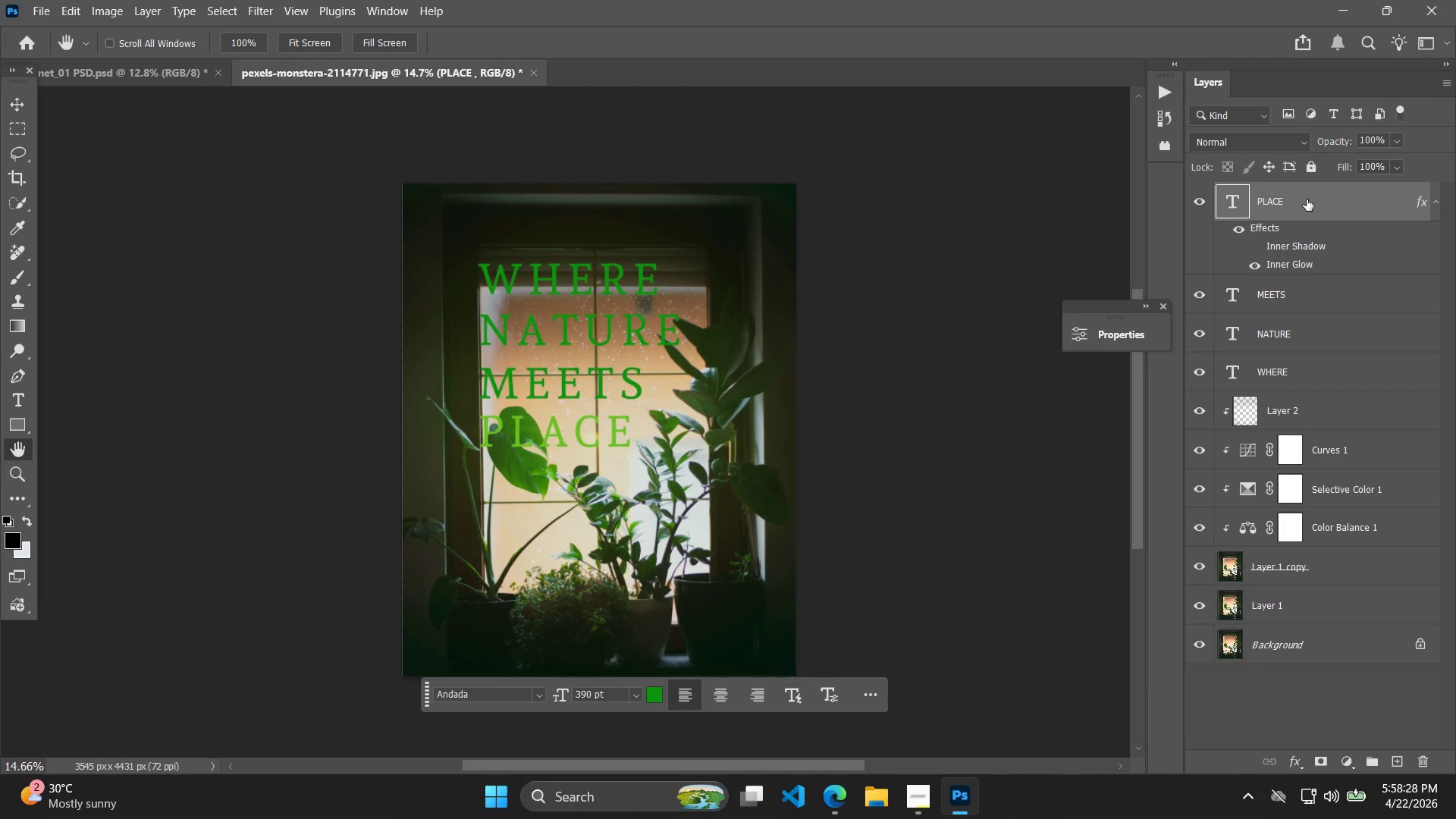 
key(Control+T)
 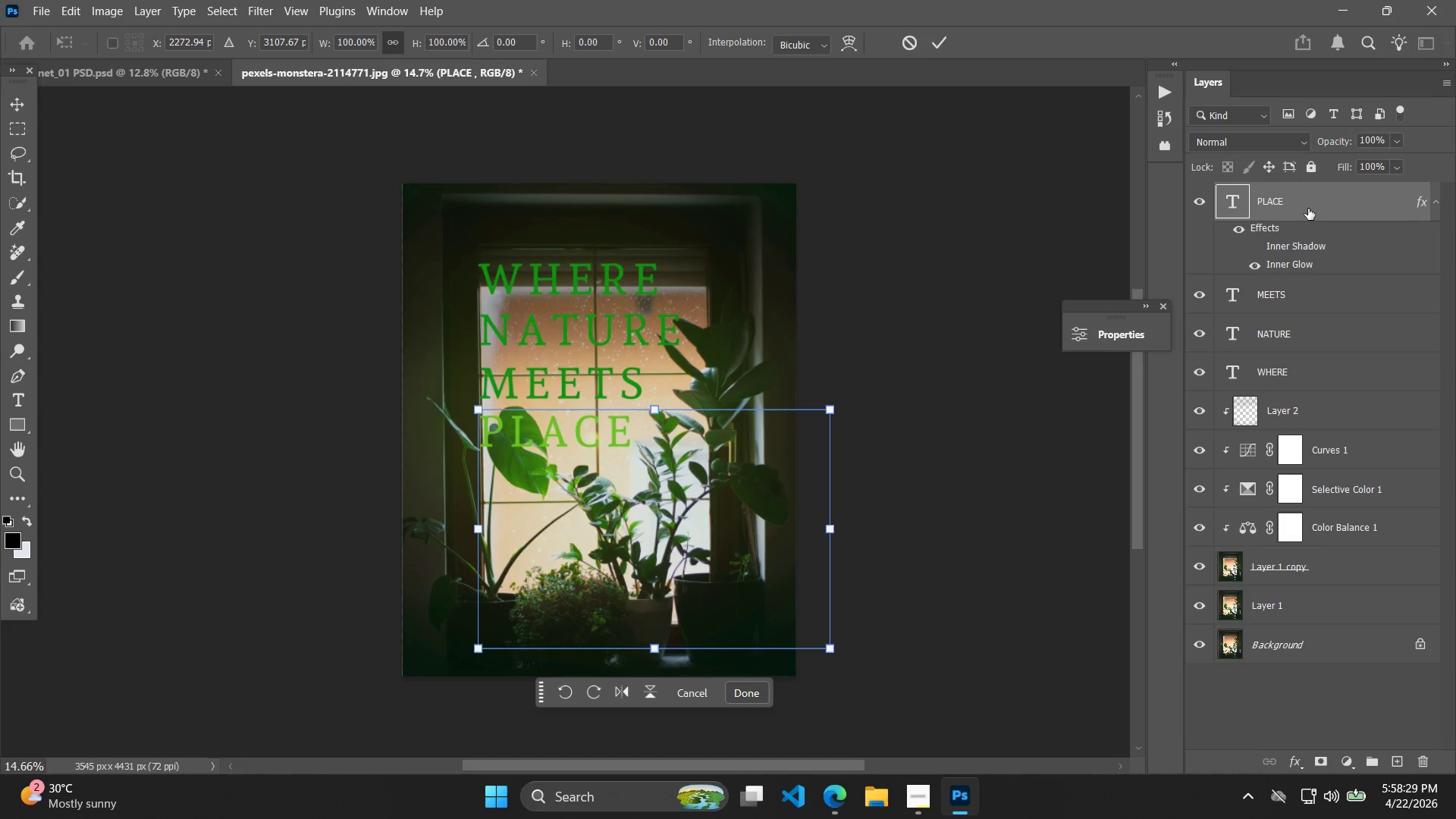 
key(ArrowDown)
 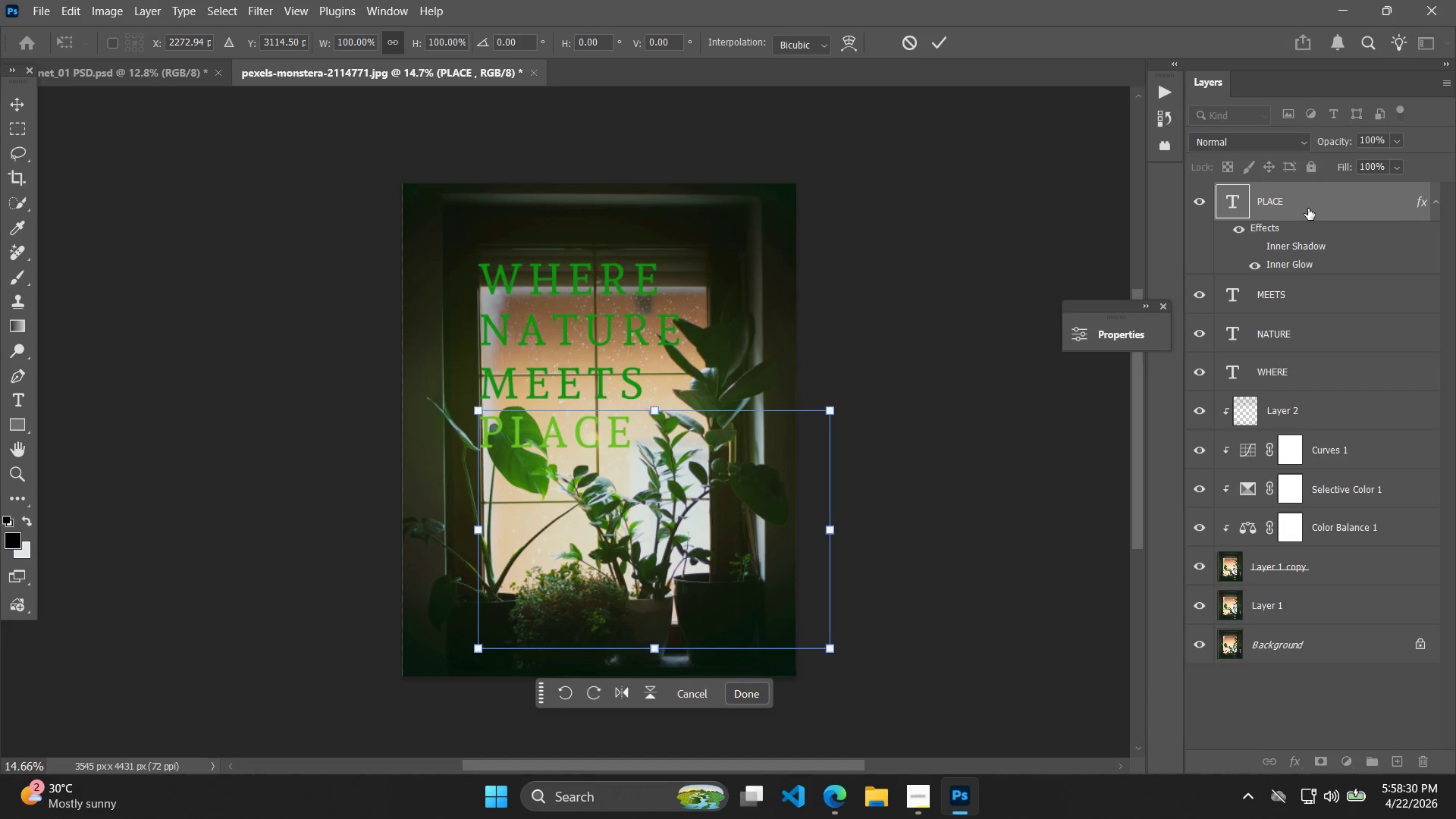 
key(ArrowDown)
 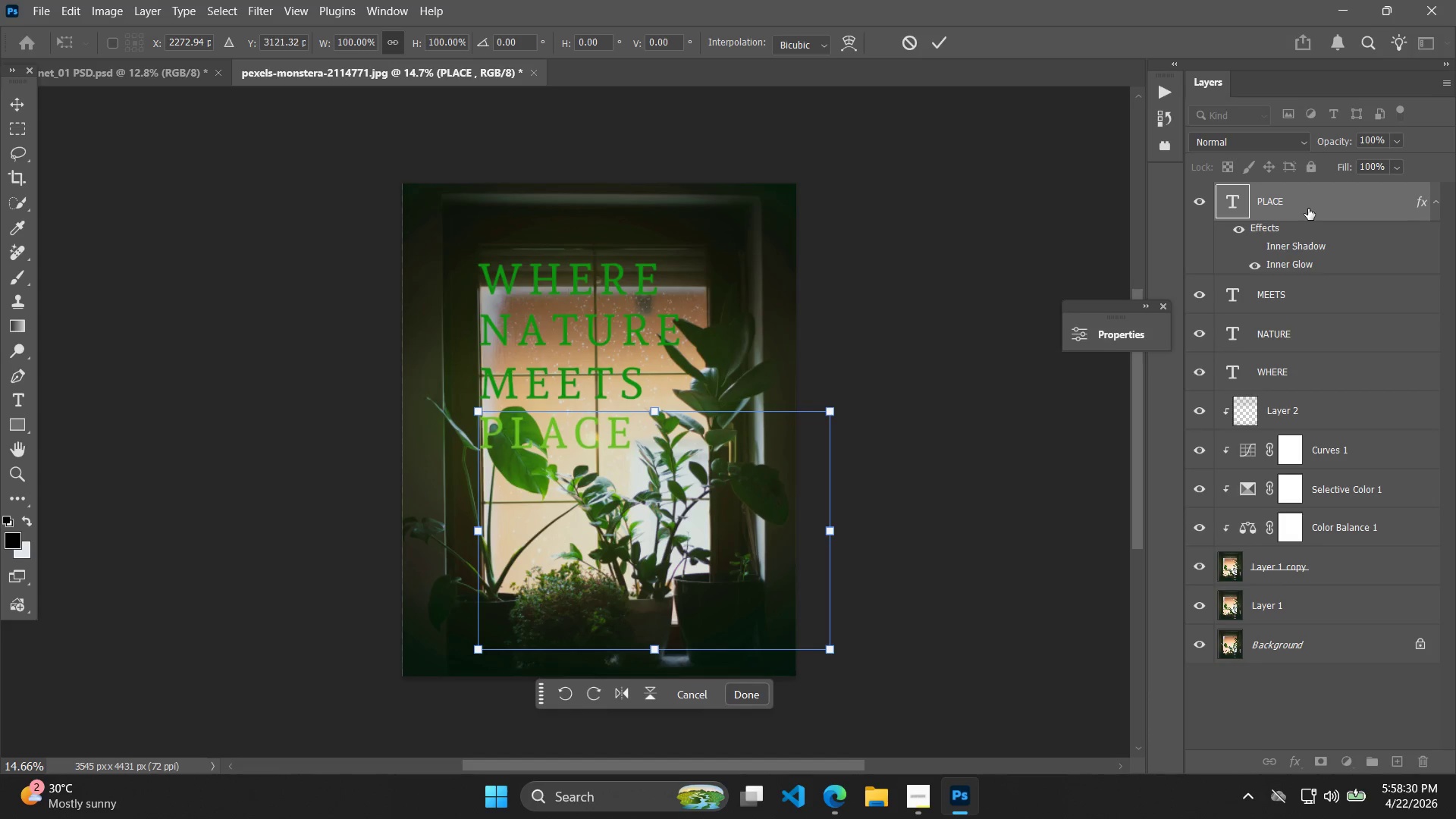 
key(ArrowDown)
 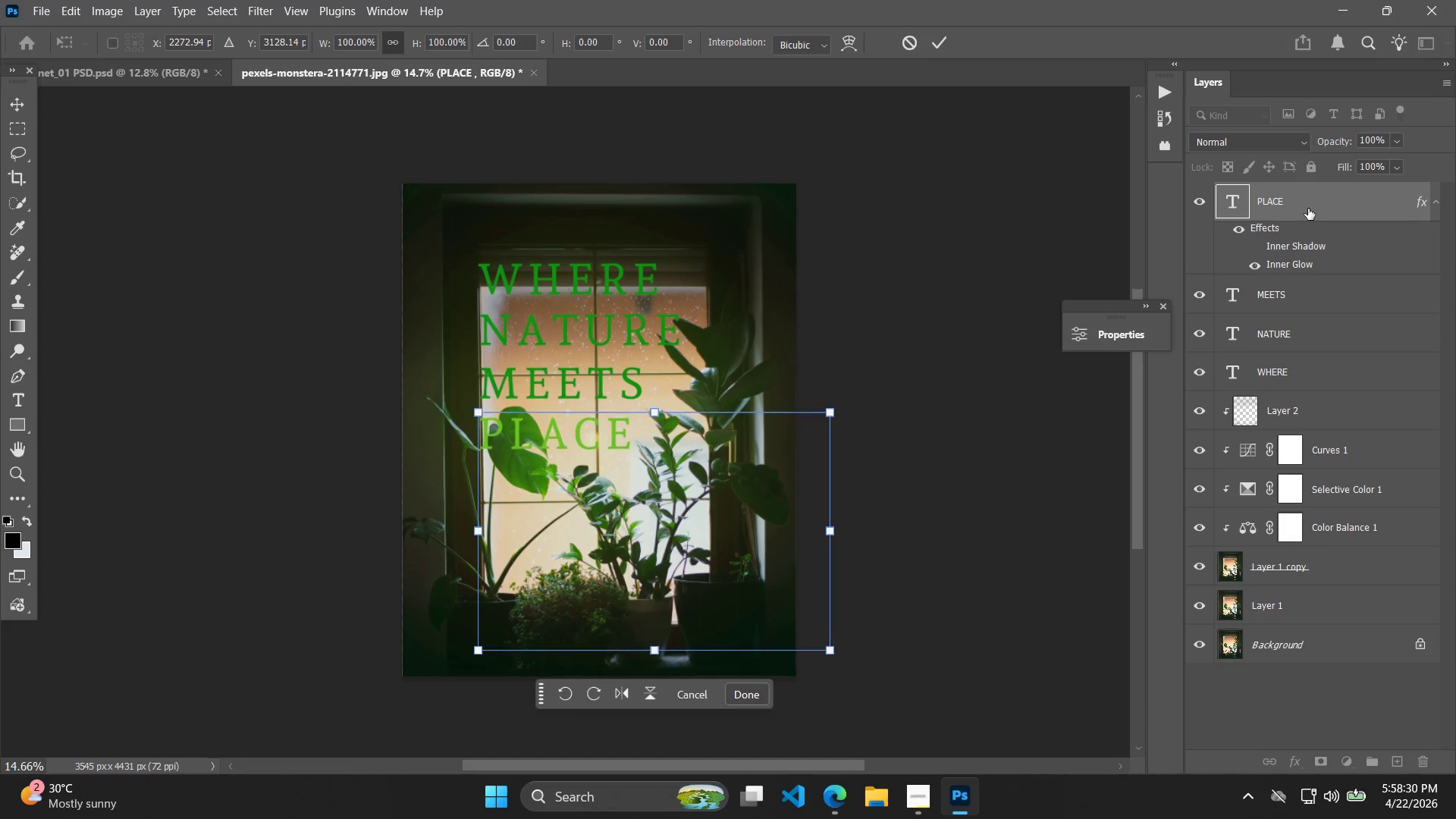 
key(ArrowDown)
 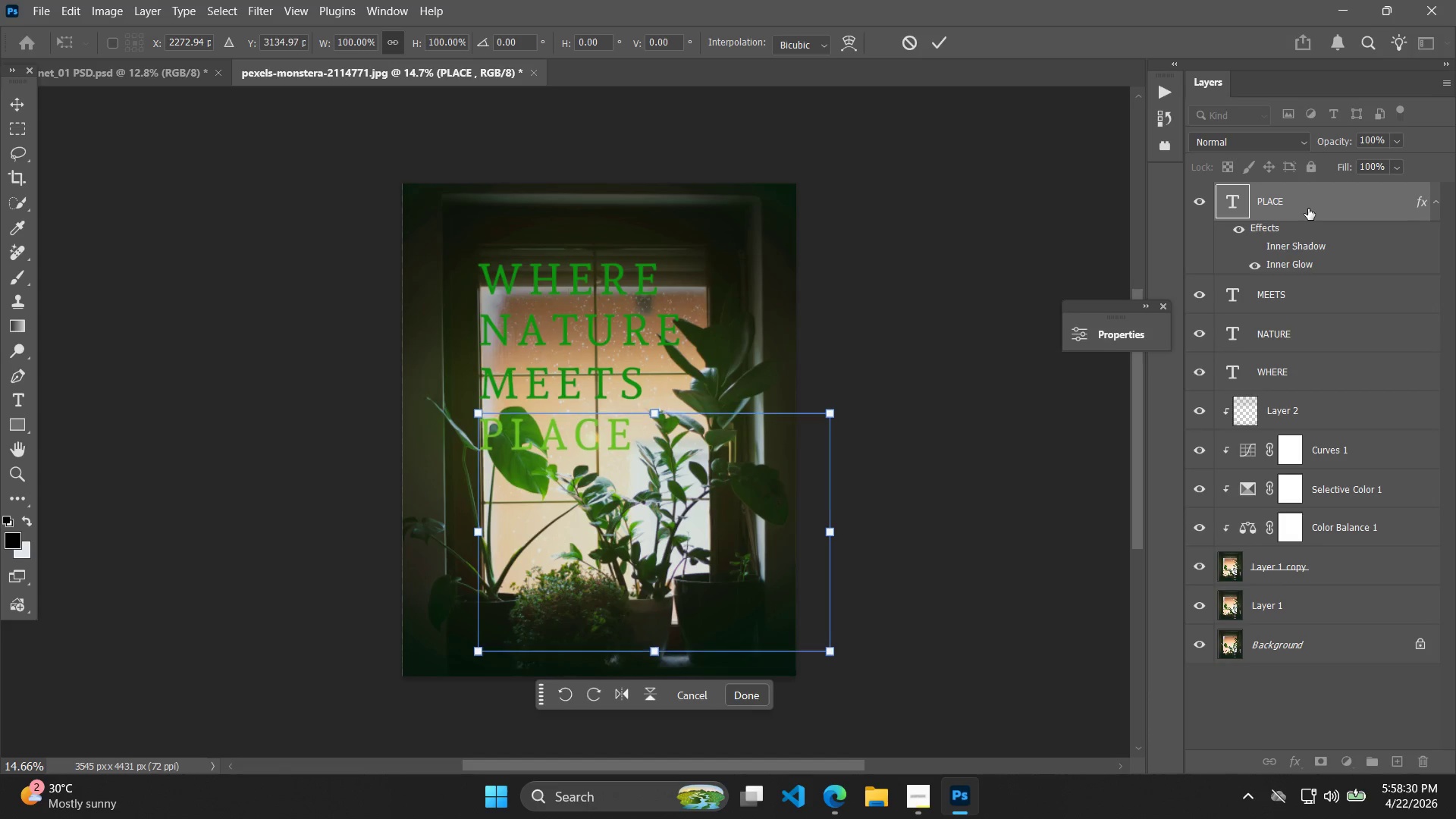 
key(ArrowDown)
 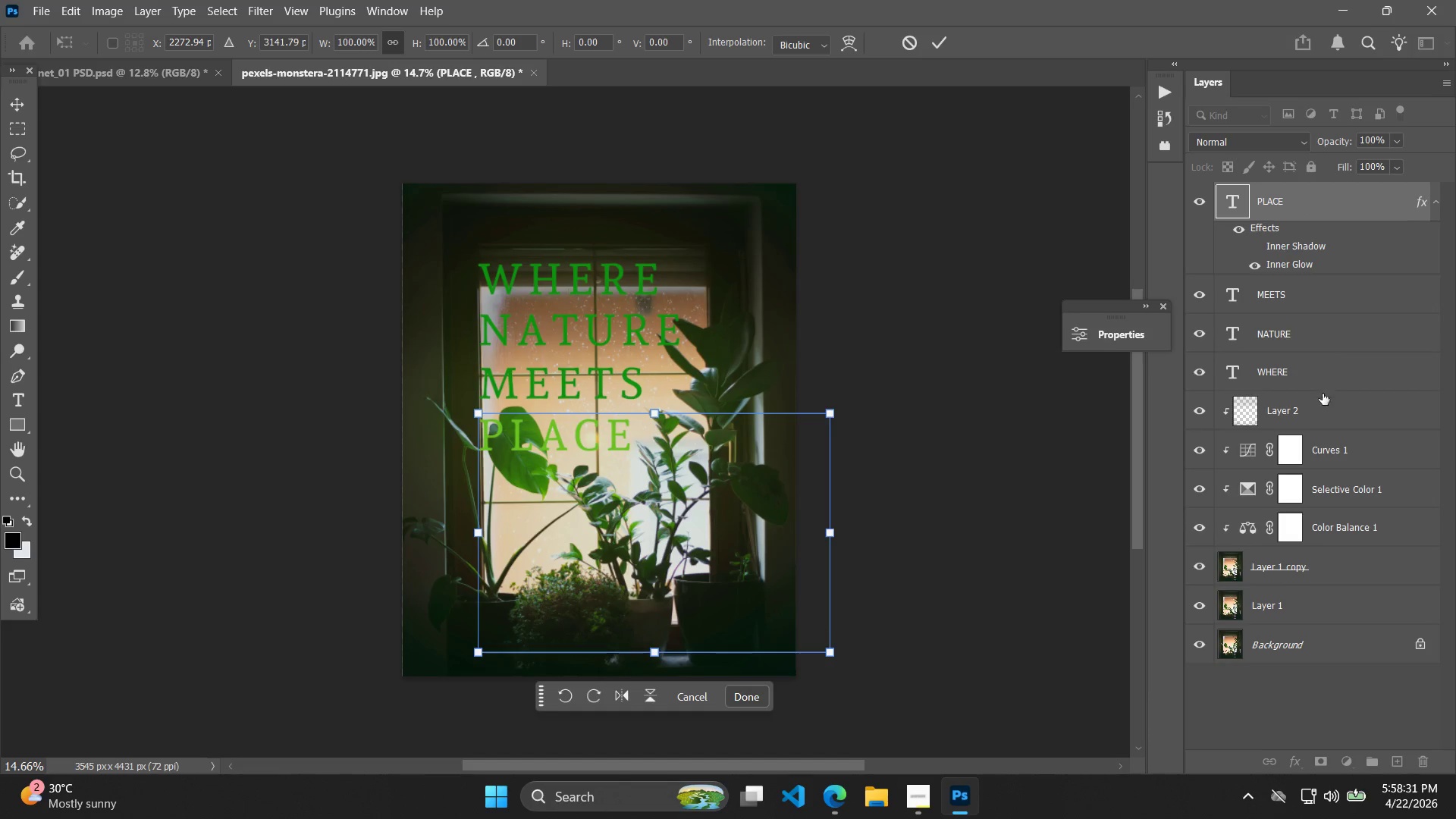 
hold_key(key=ShiftLeft, duration=0.78)
 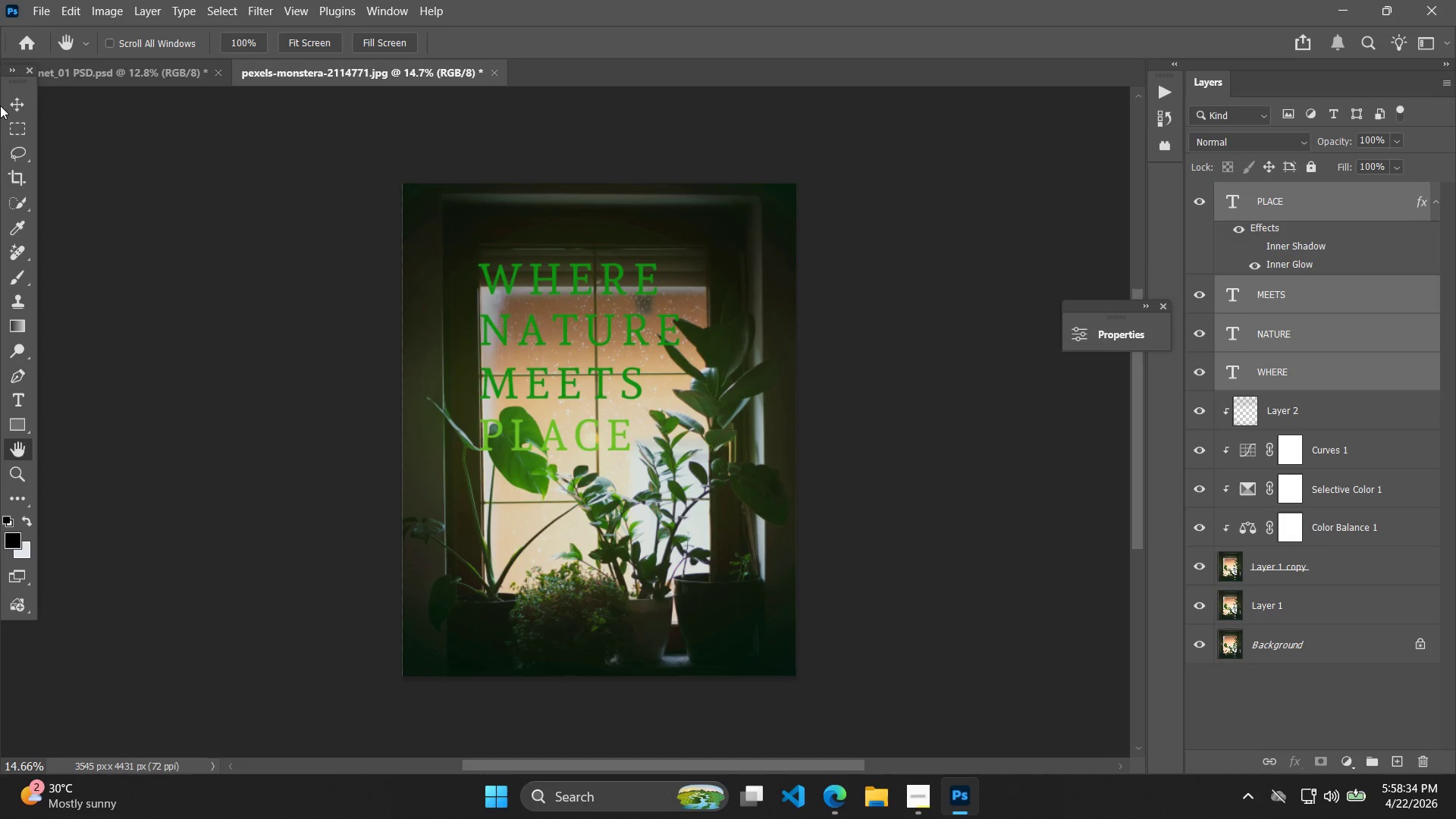 
key(Control+R)
 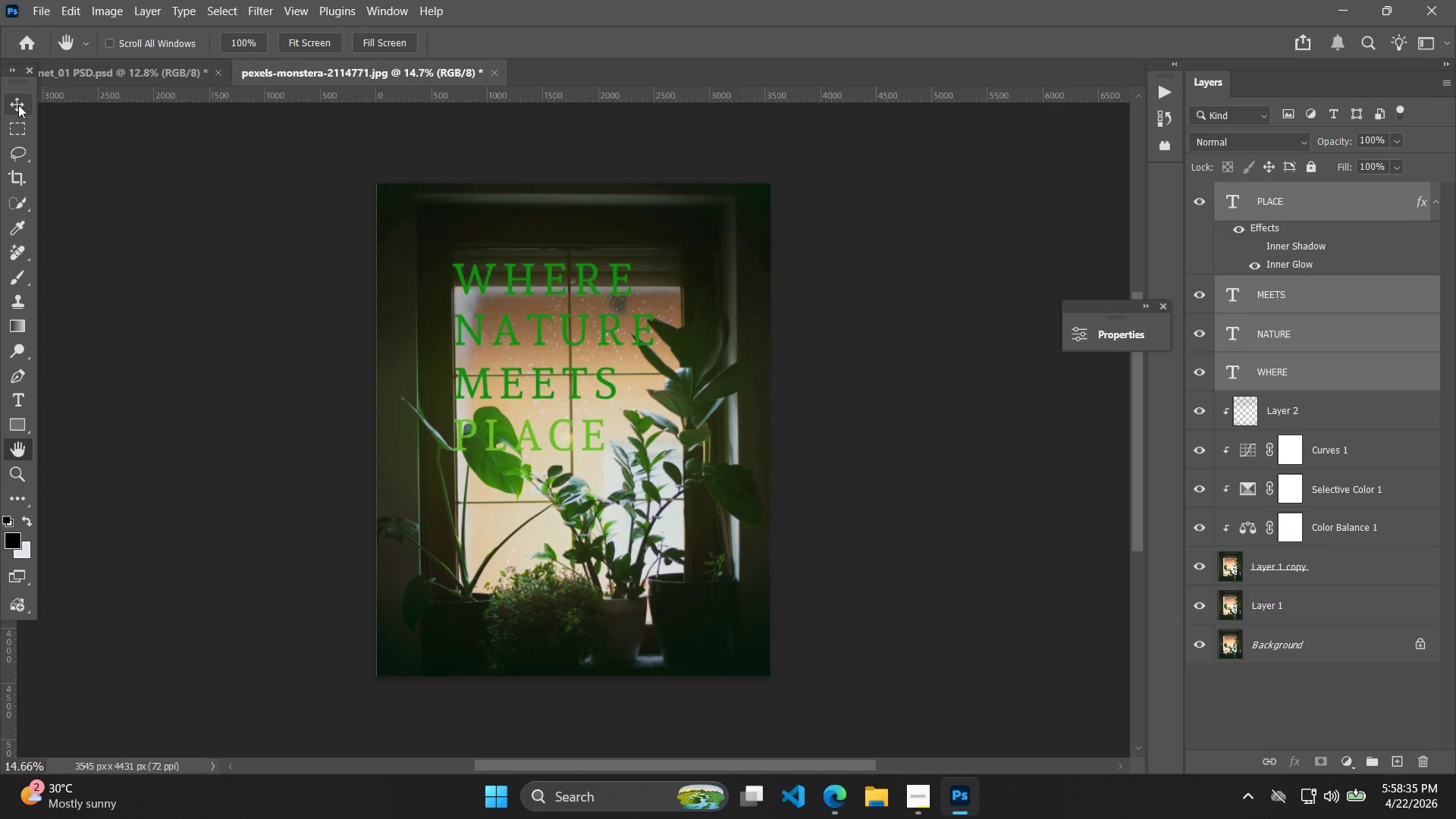 
key(Control+T)
 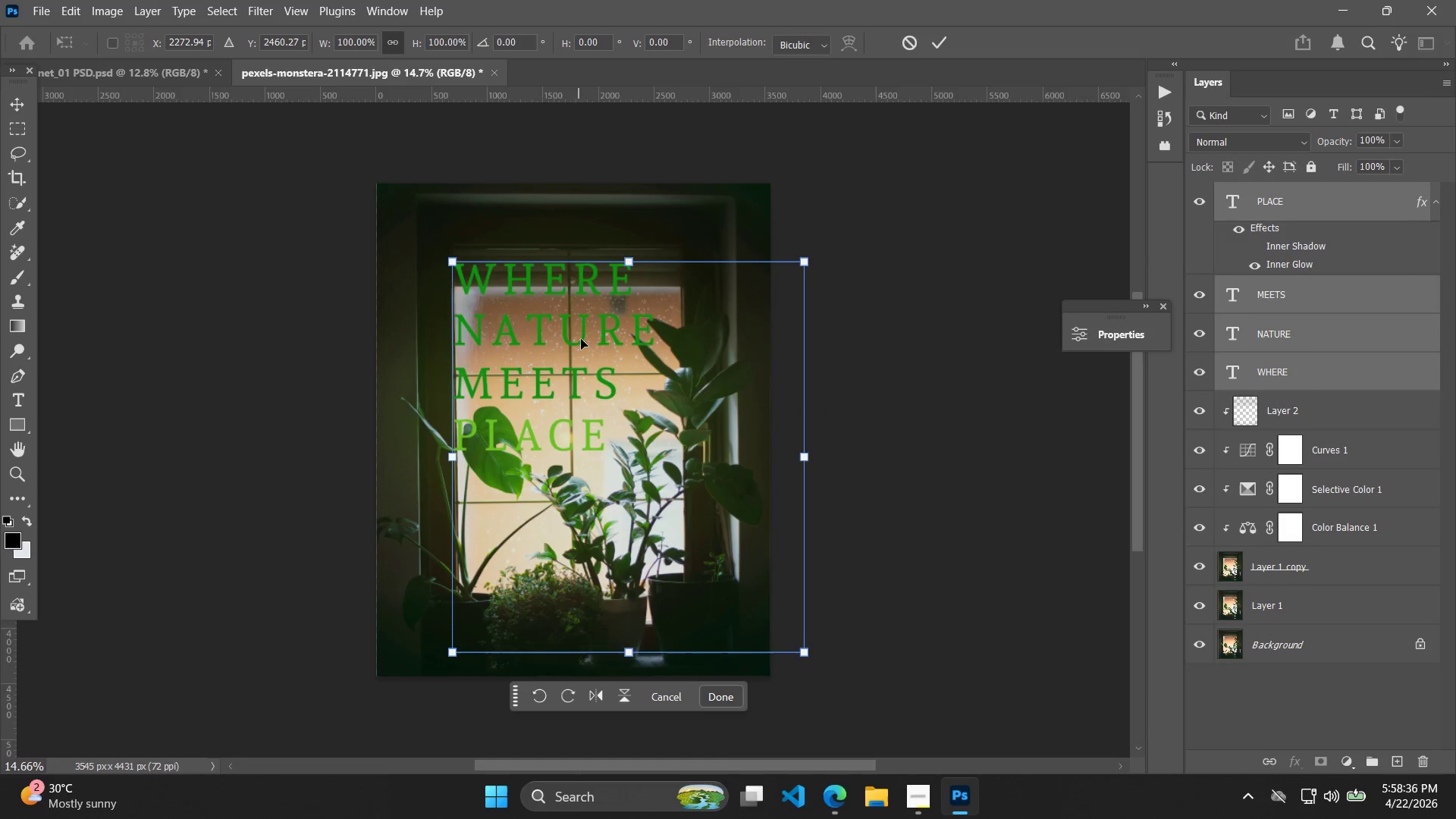 
left_click_drag(start_coordinate=[582, 337], to_coordinate=[615, 347])
 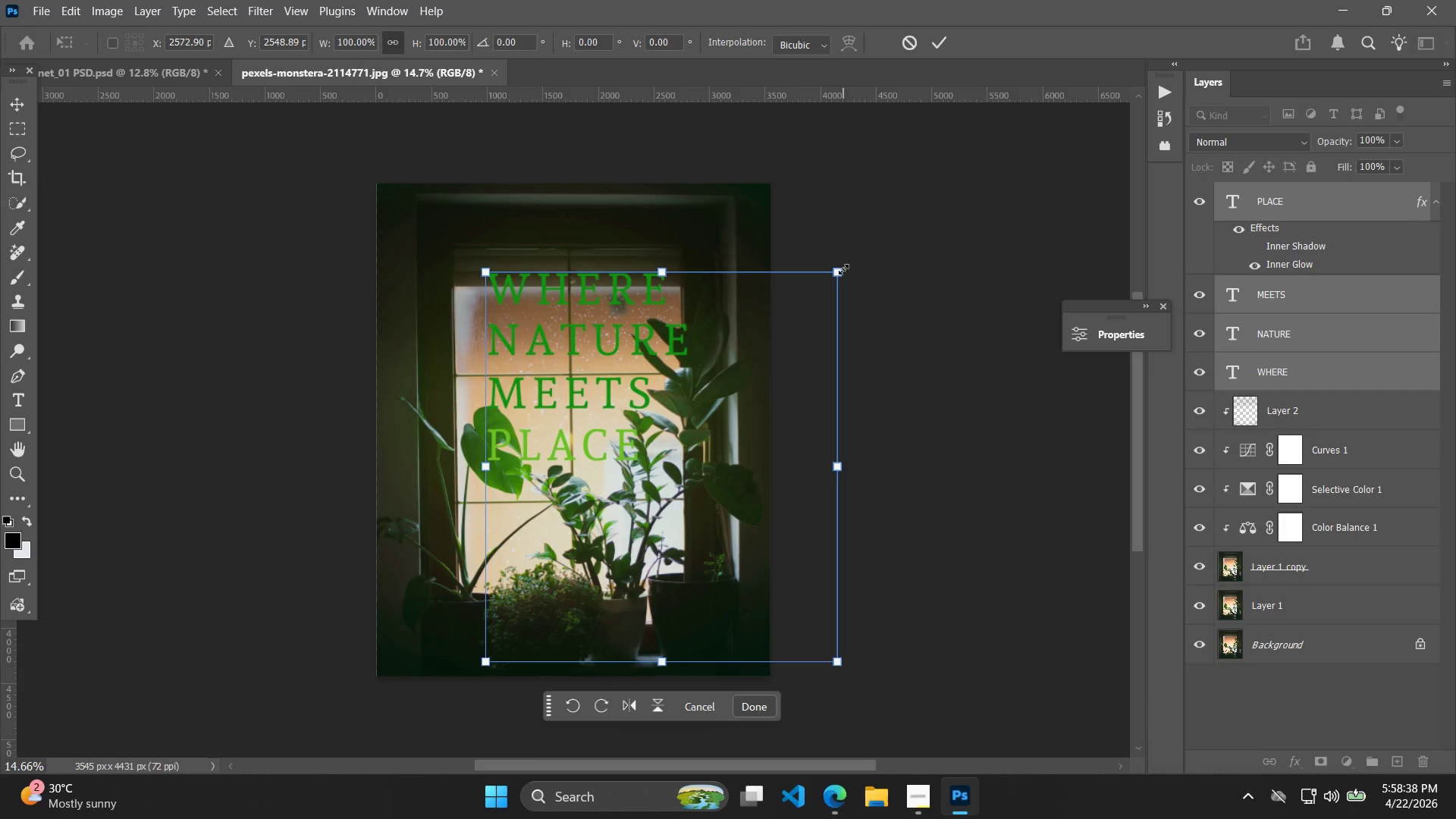 
left_click_drag(start_coordinate=[842, 269], to_coordinate=[860, 256])
 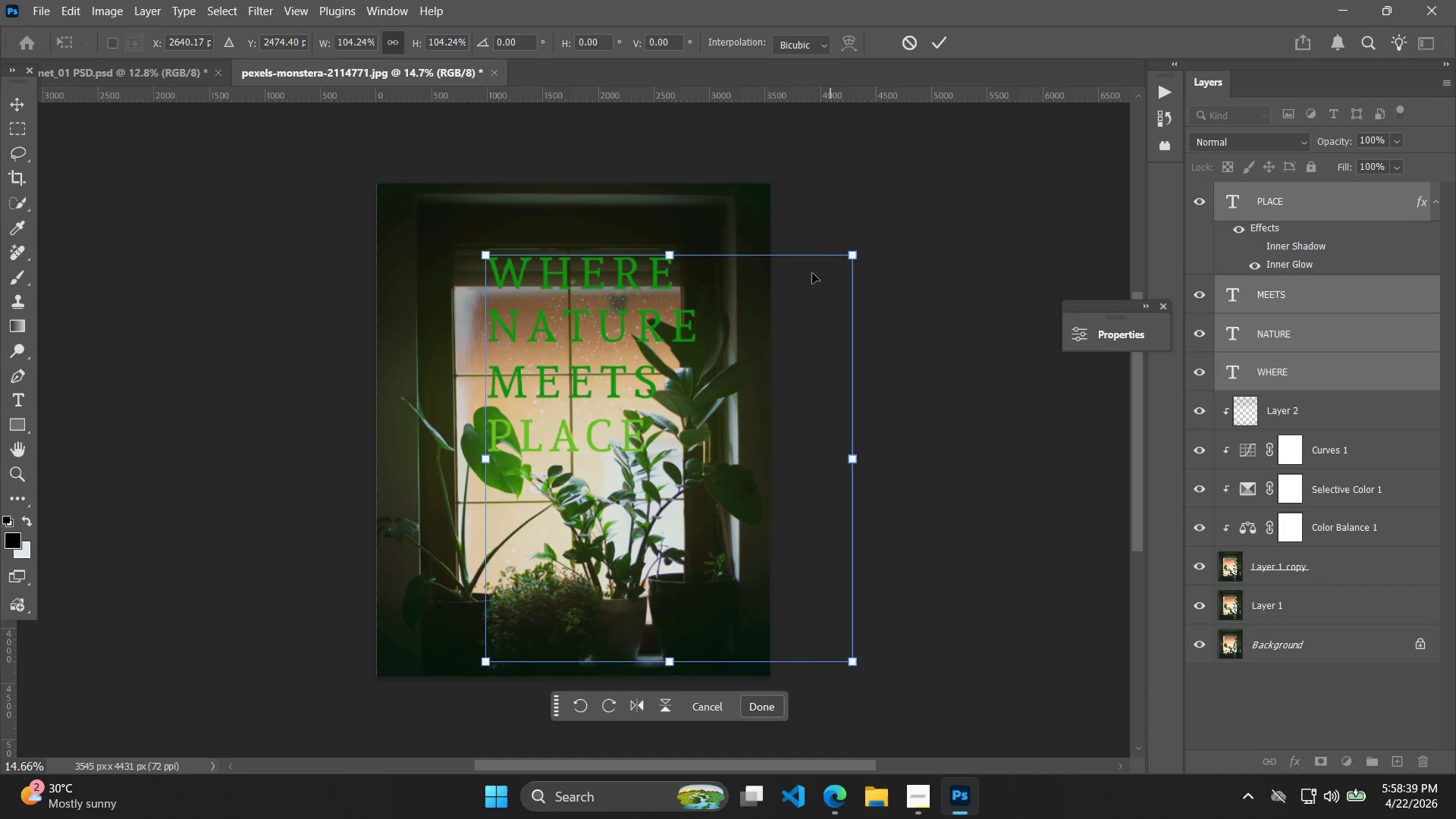 
left_click_drag(start_coordinate=[730, 295], to_coordinate=[725, 335])
 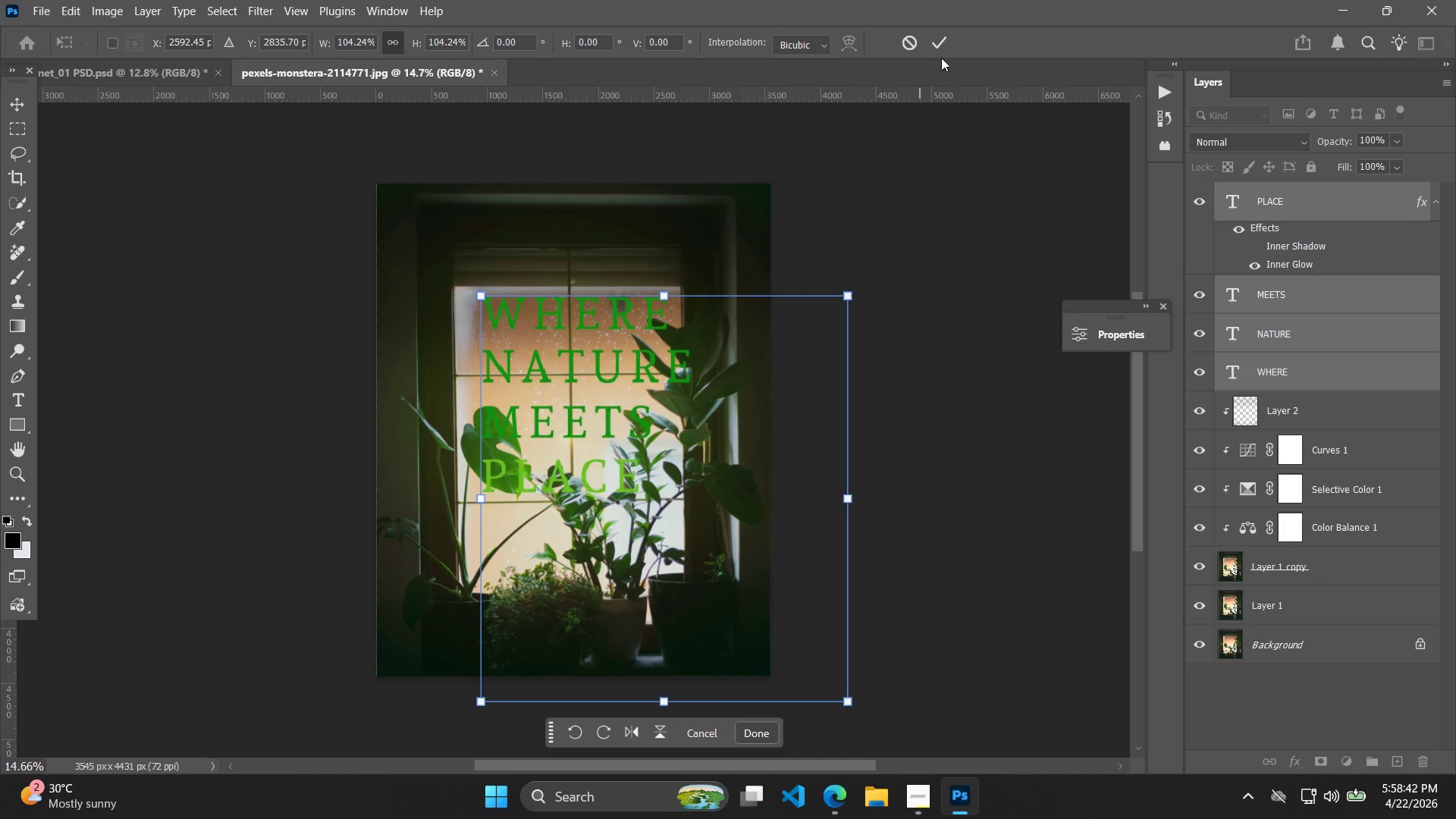 
left_click([942, 39])
 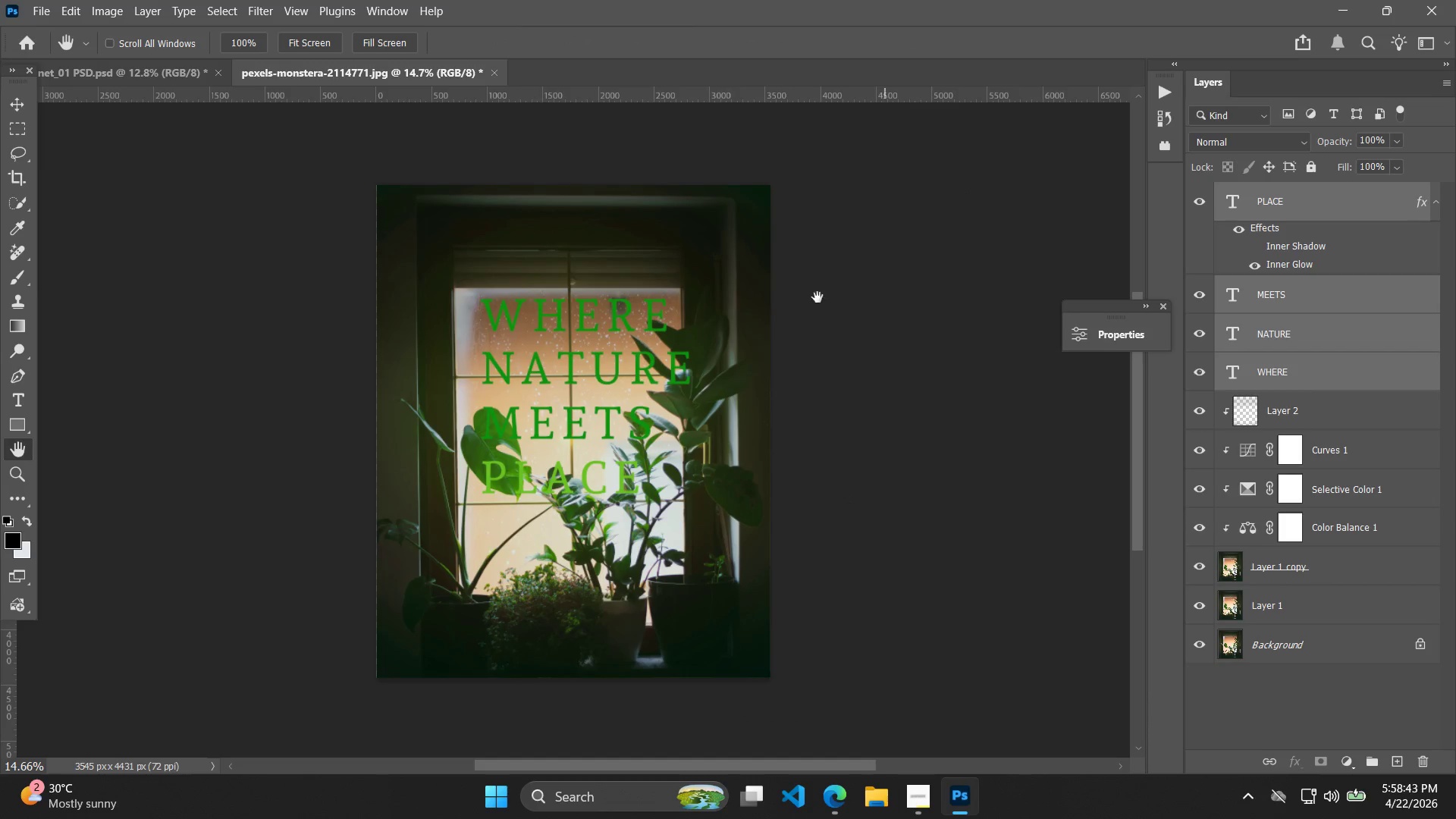 
left_click([608, 333])
 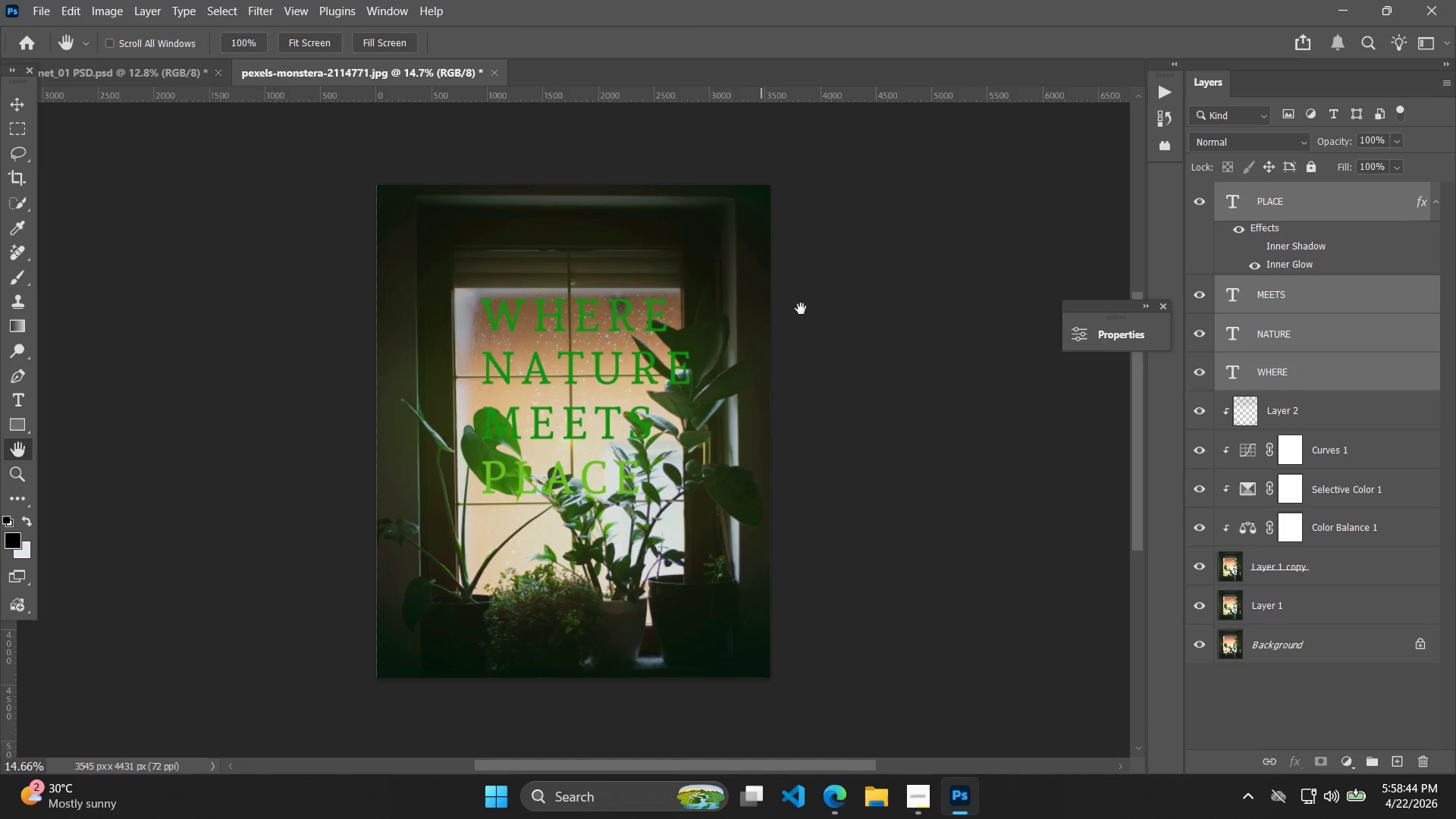 
hold_key(key=AltLeft, duration=1.25)
scroll: coordinate [718, 359], scroll_direction: up, amount: 8.0
 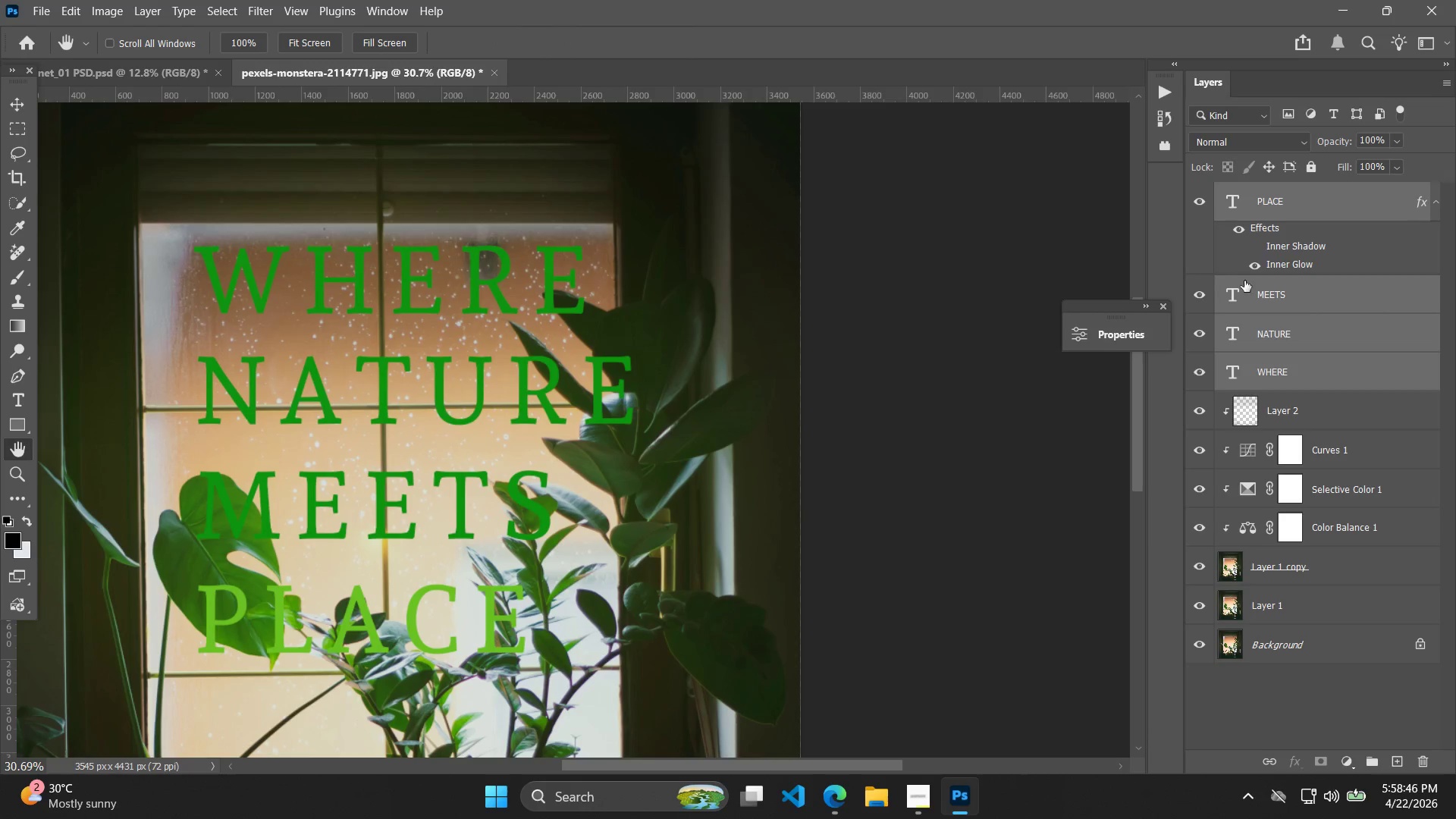 
left_click([1315, 309])
 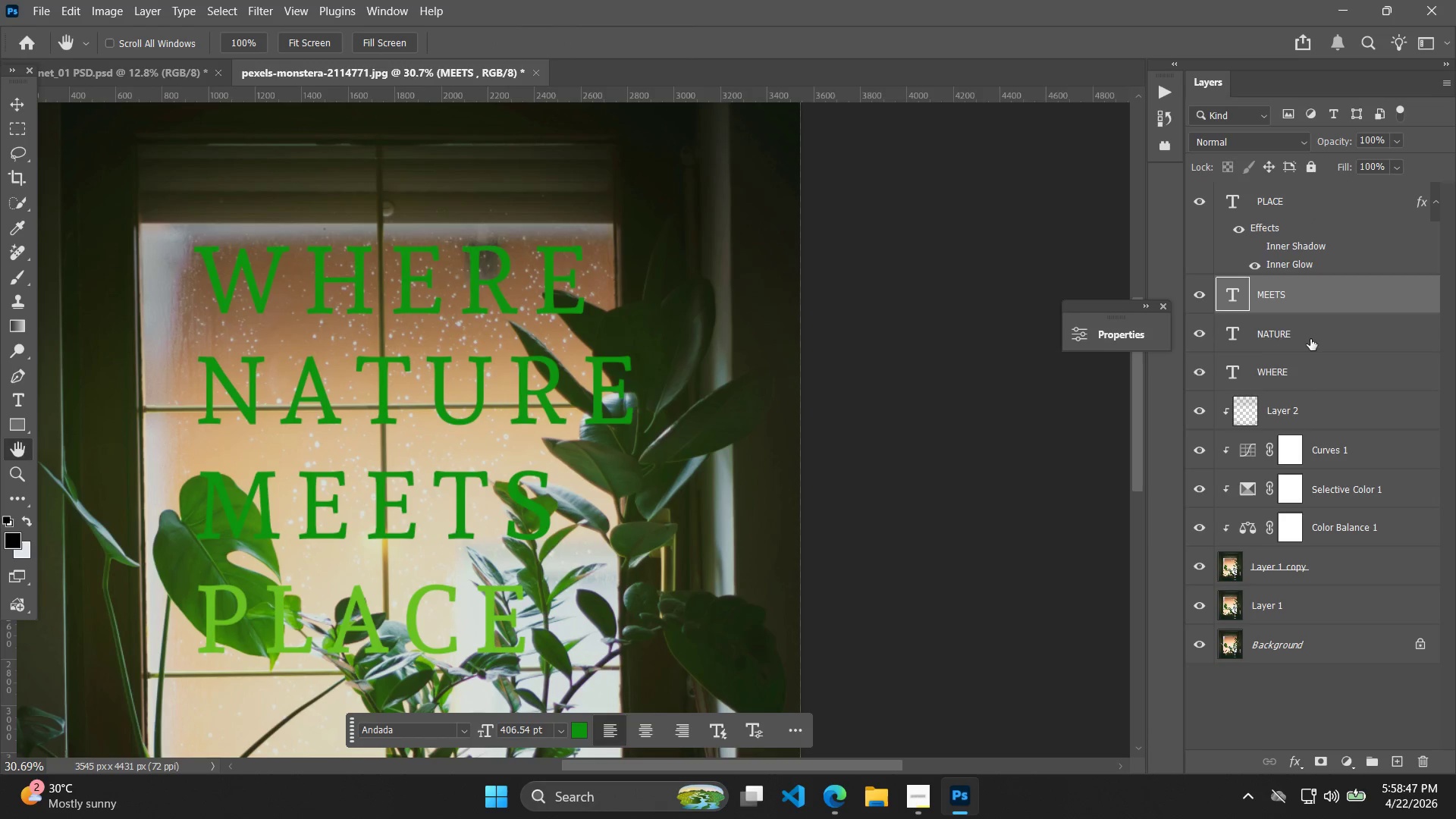 
left_click([1301, 375])
 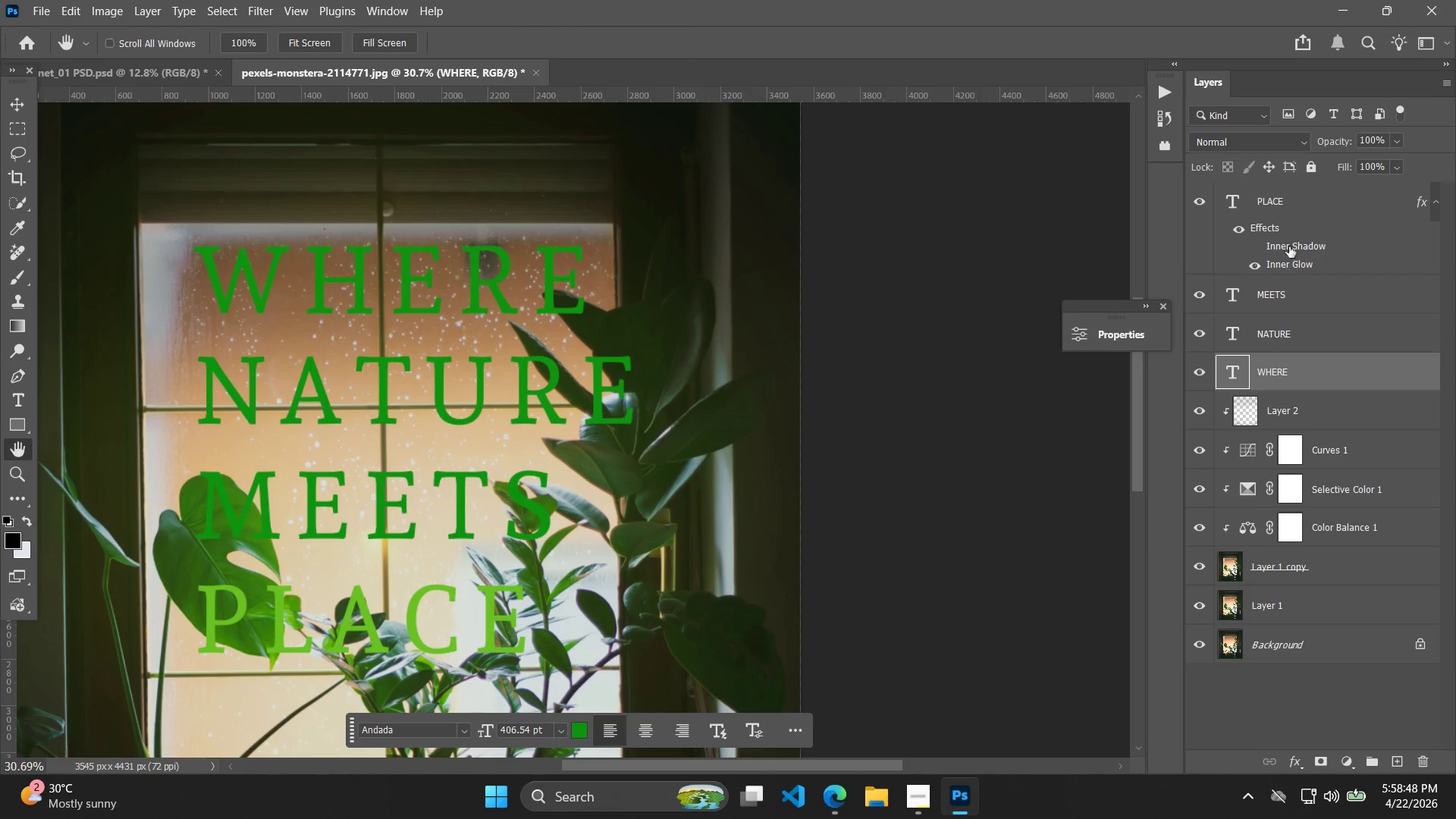 
left_click([1288, 204])
 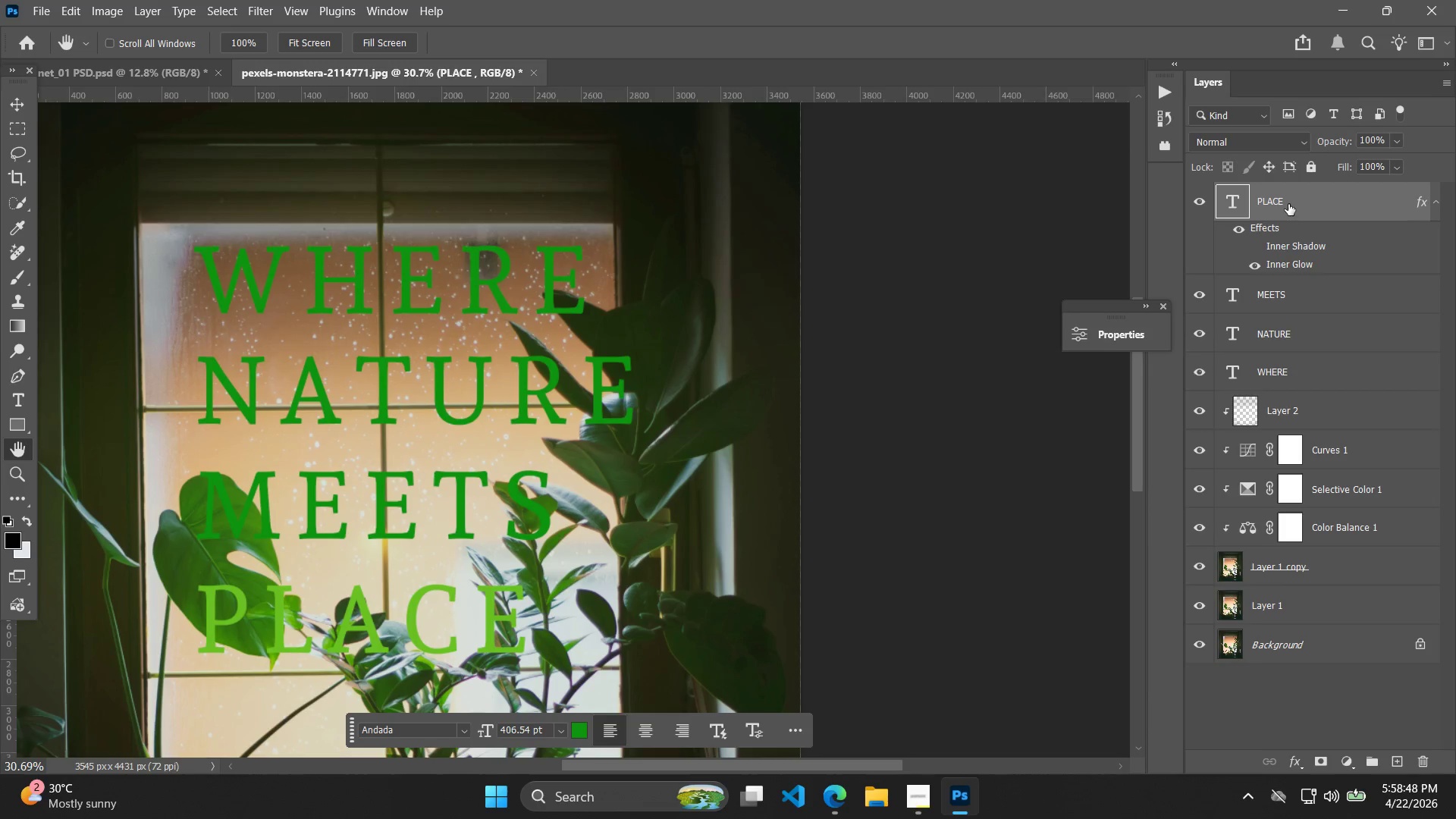 
hold_key(key=ShiftLeft, duration=0.81)
left_click([1282, 378])
 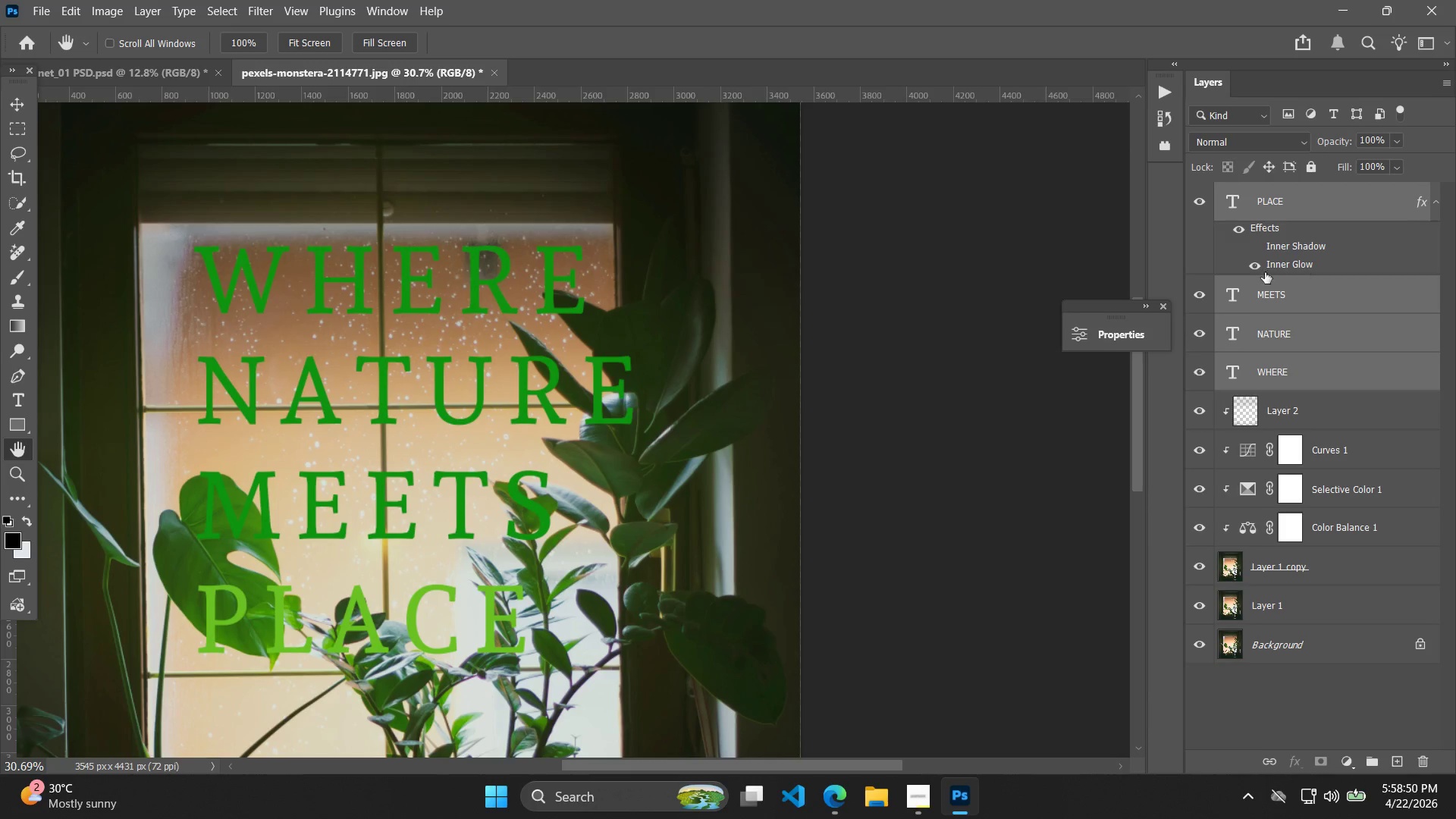 
key(Control+T)
 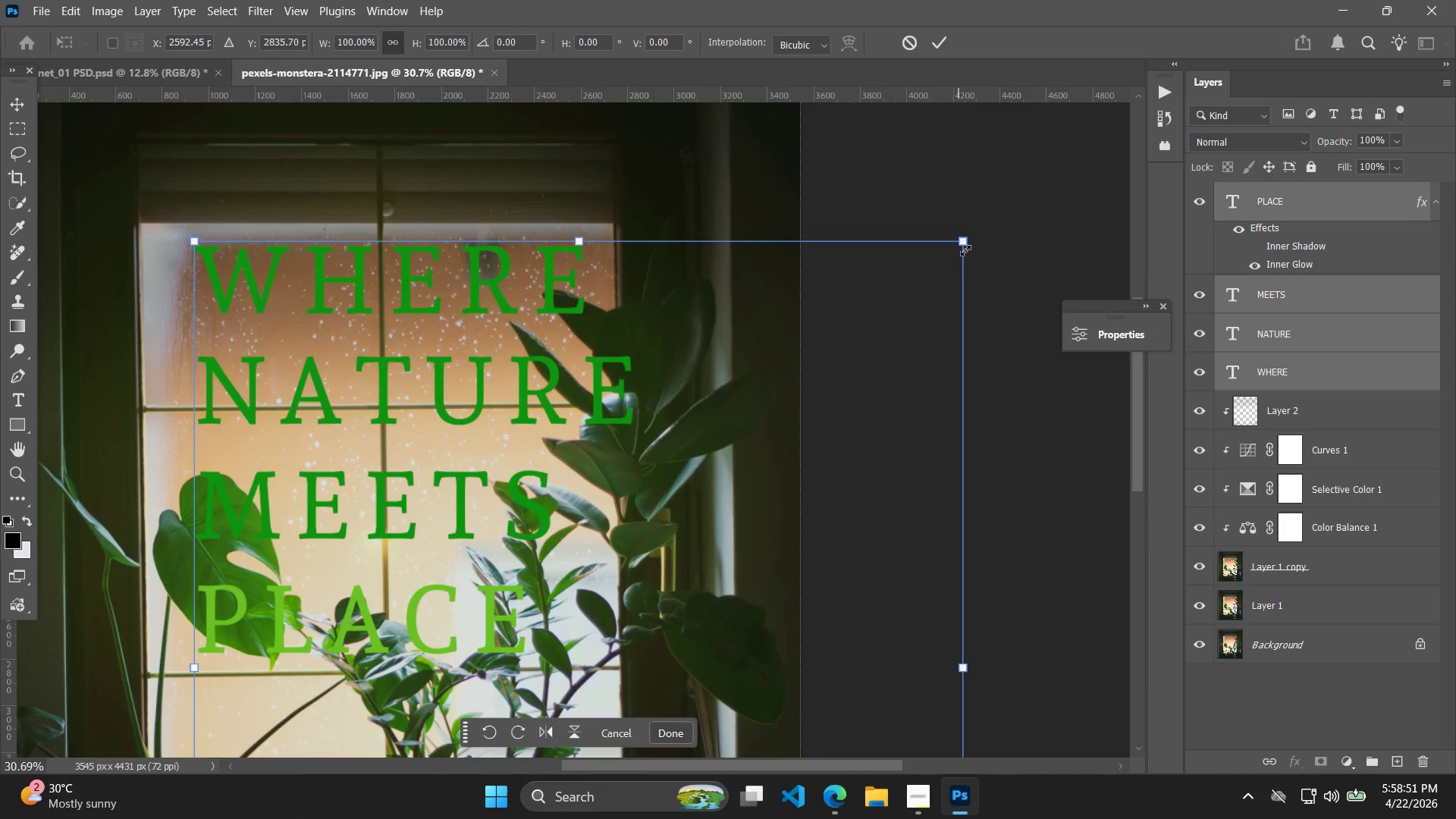 
left_click_drag(start_coordinate=[965, 237], to_coordinate=[651, 431])
 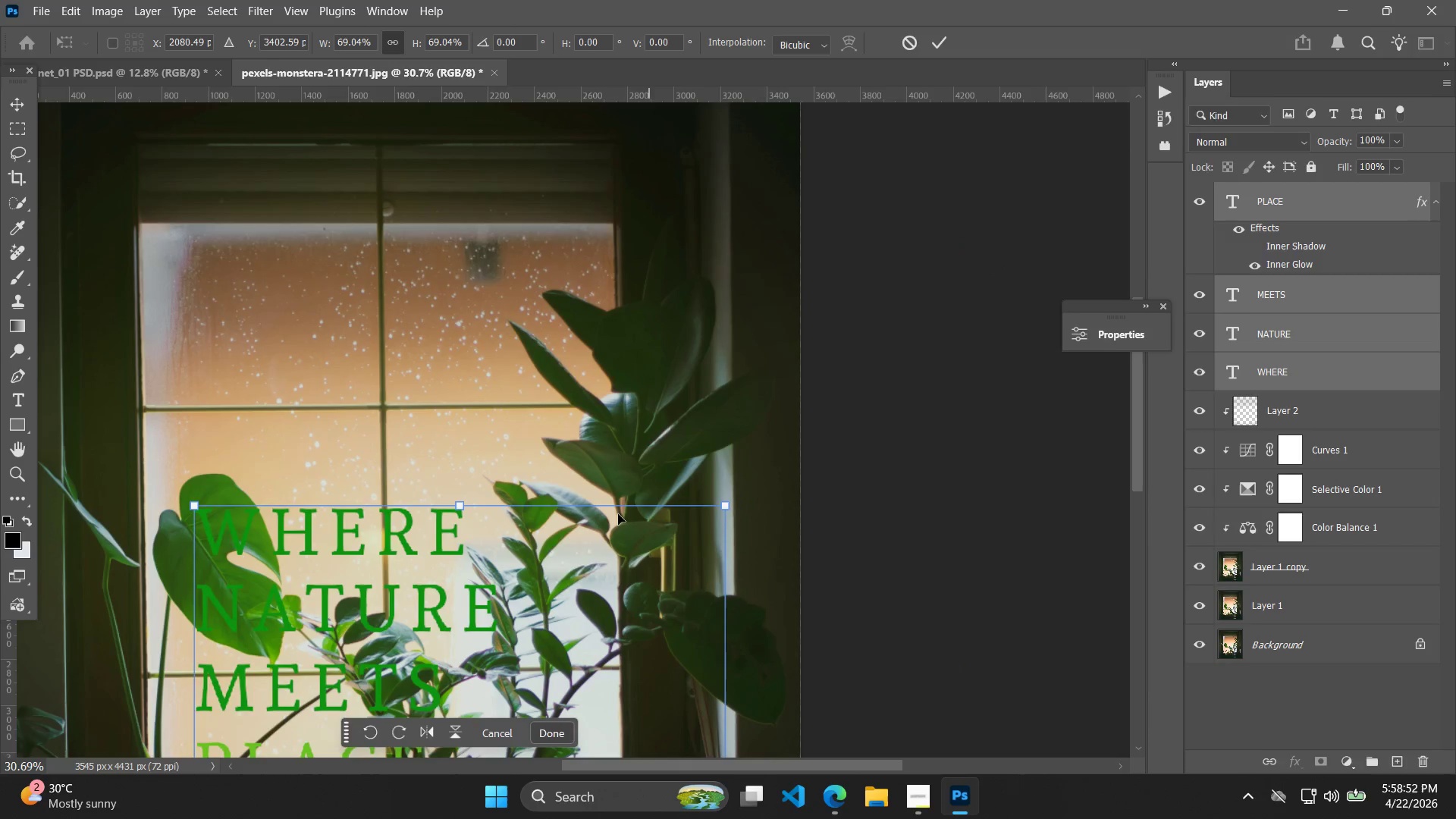 
left_click_drag(start_coordinate=[537, 598], to_coordinate=[551, 309])
 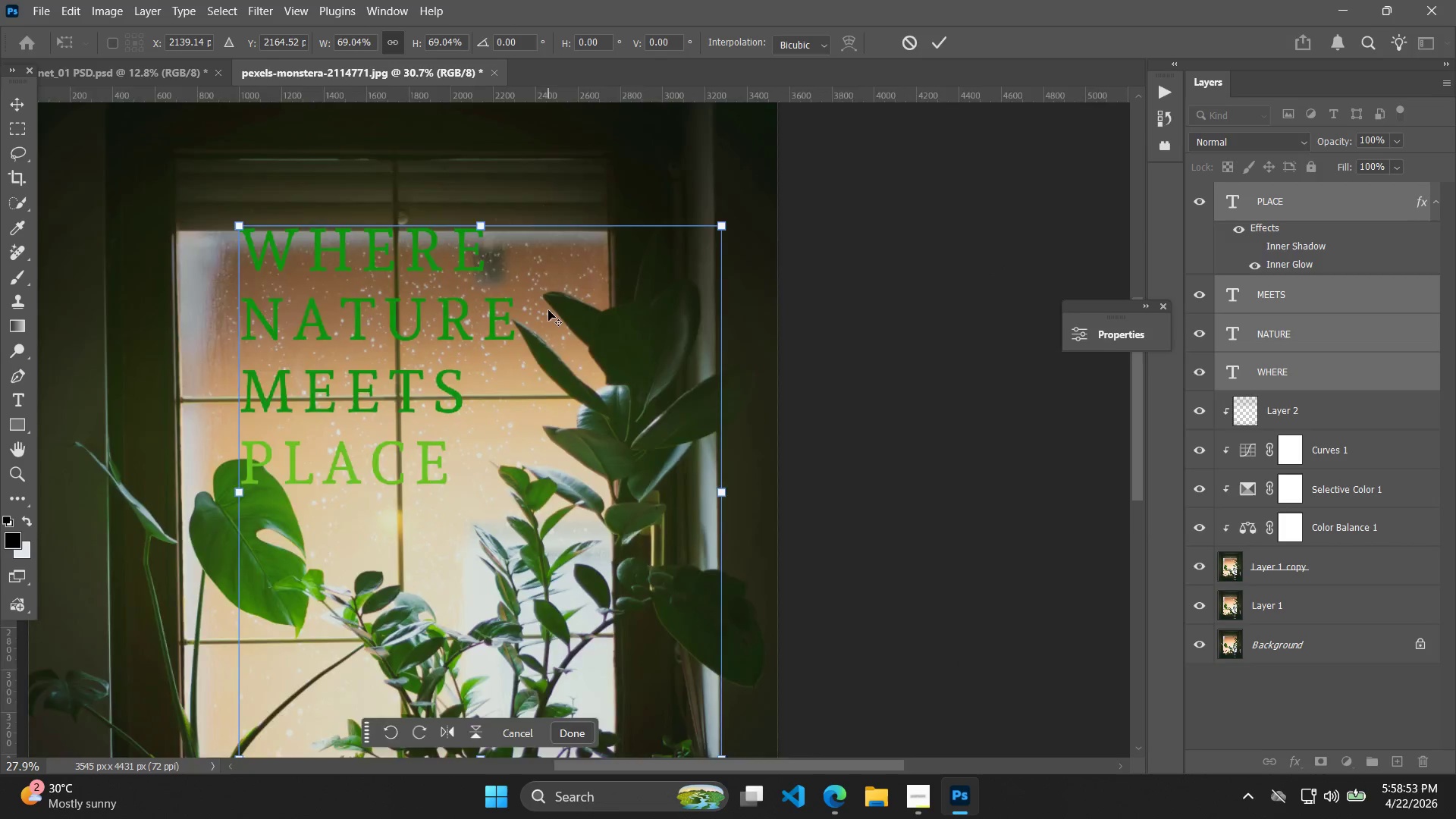 
hold_key(key=AltLeft, duration=0.52)
 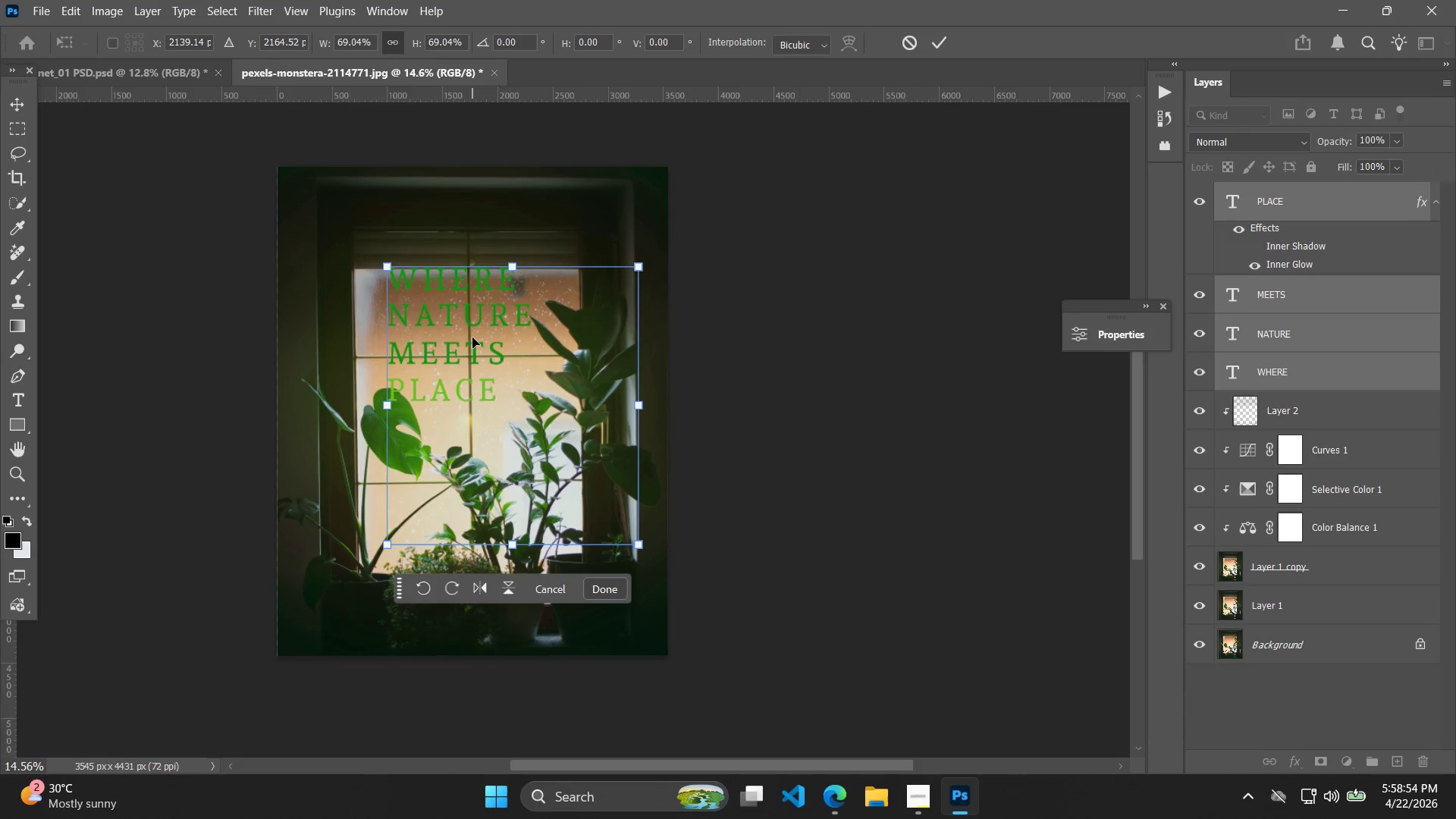 
left_click_drag(start_coordinate=[466, 326], to_coordinate=[472, 337])
 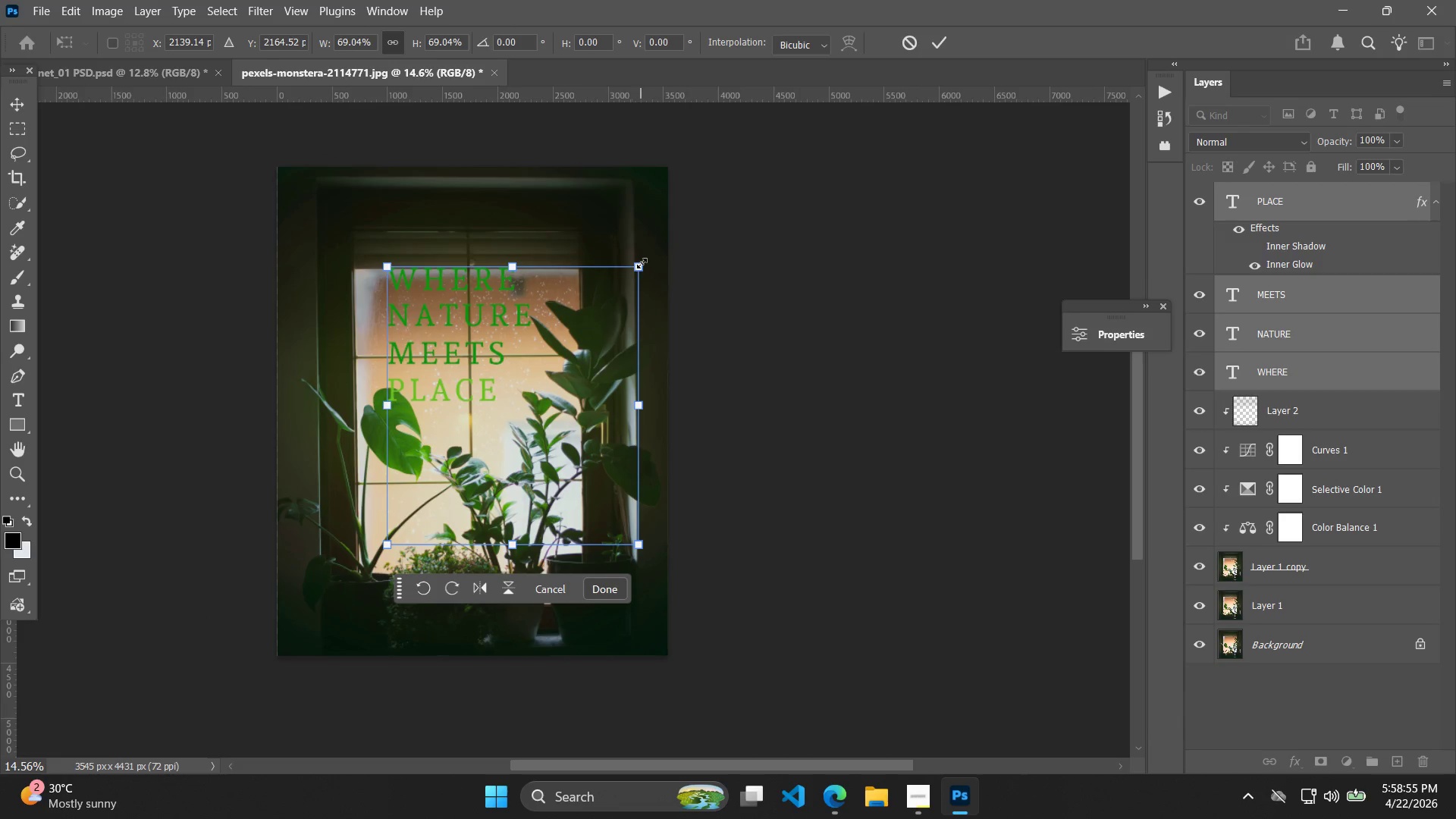 
scroll: coordinate [551, 310], scroll_direction: down, amount: 8.0
 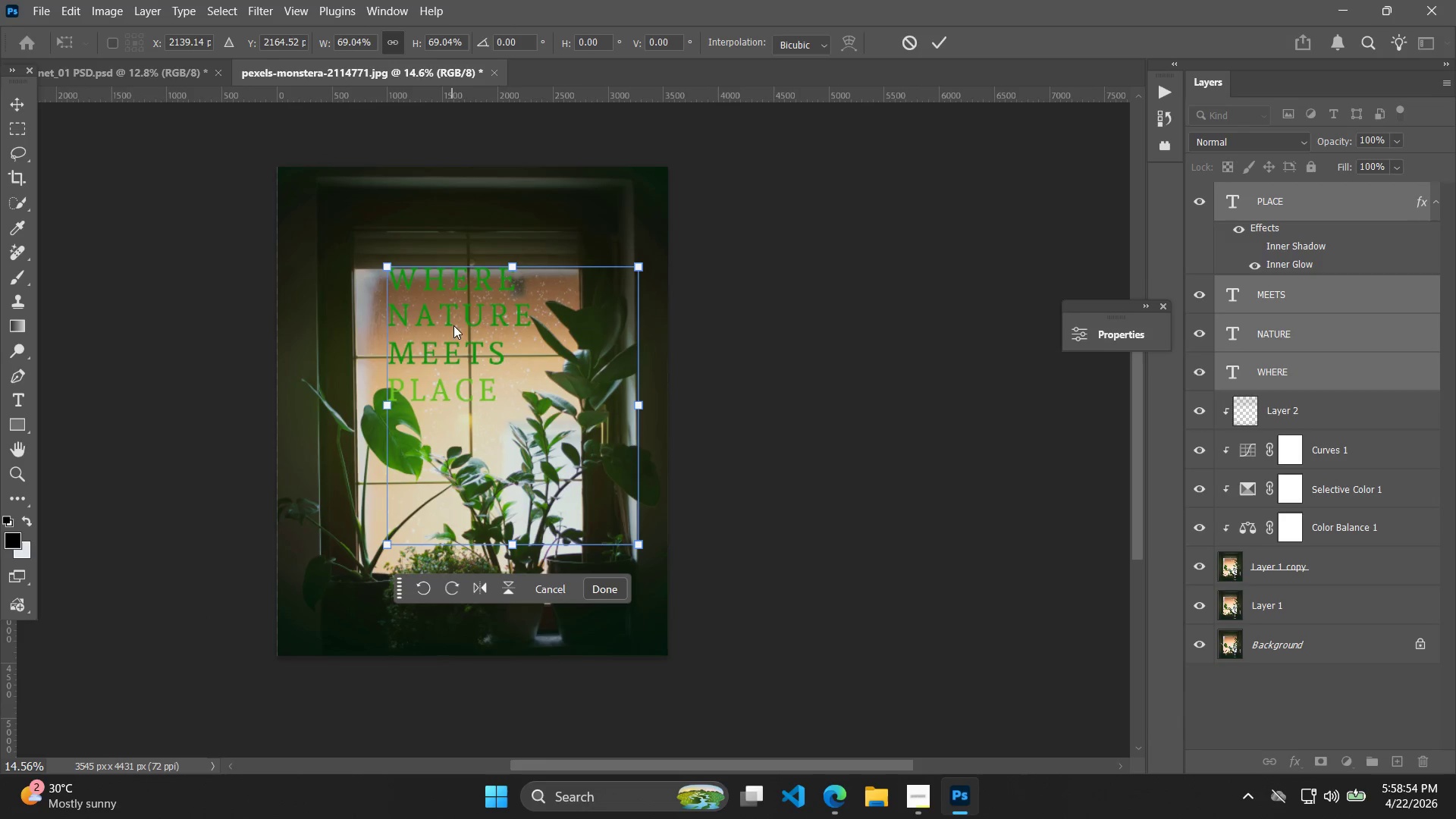 
left_click_drag(start_coordinate=[642, 263], to_coordinate=[609, 287])
 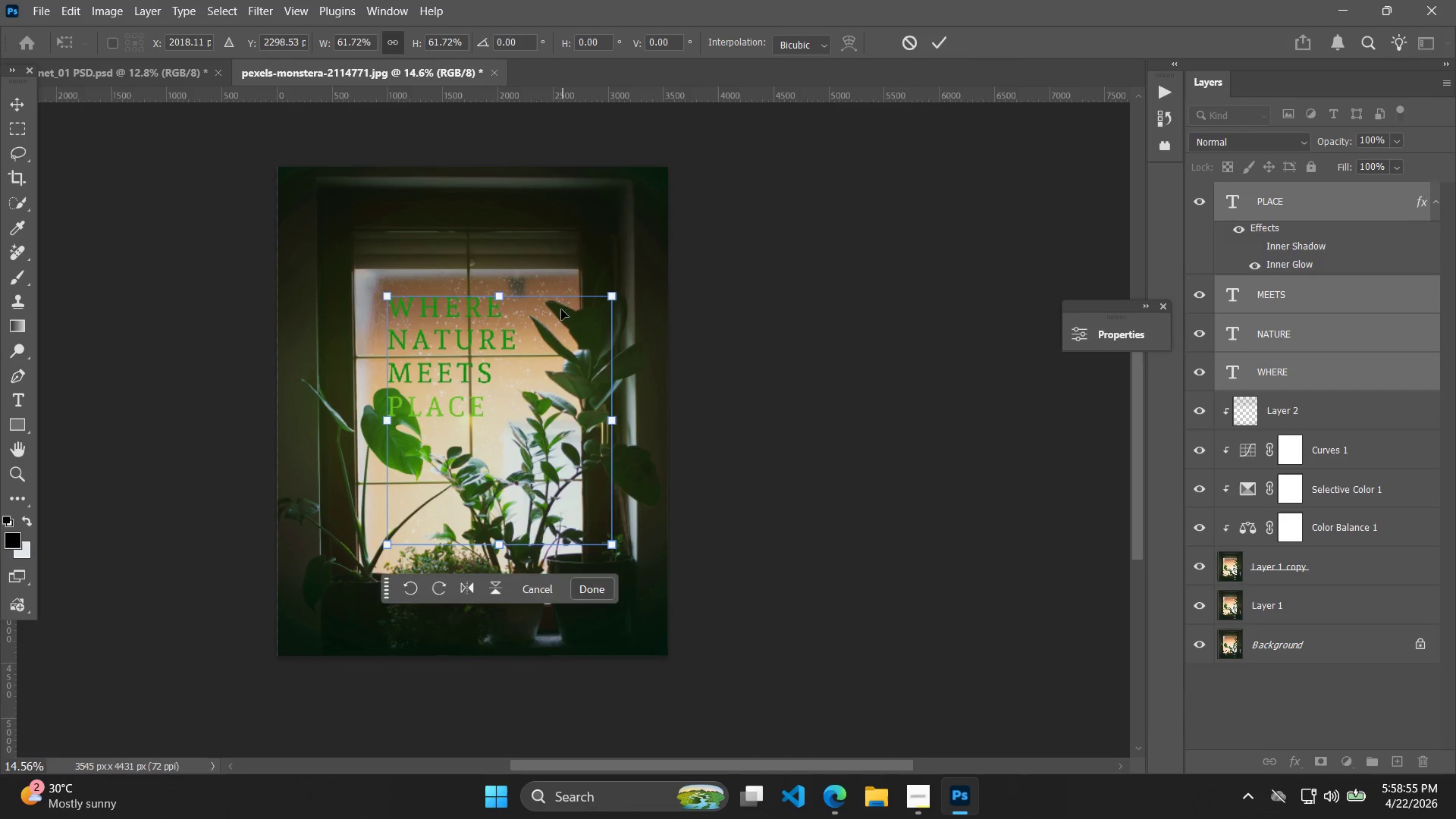 
left_click_drag(start_coordinate=[561, 309], to_coordinate=[576, 287])
 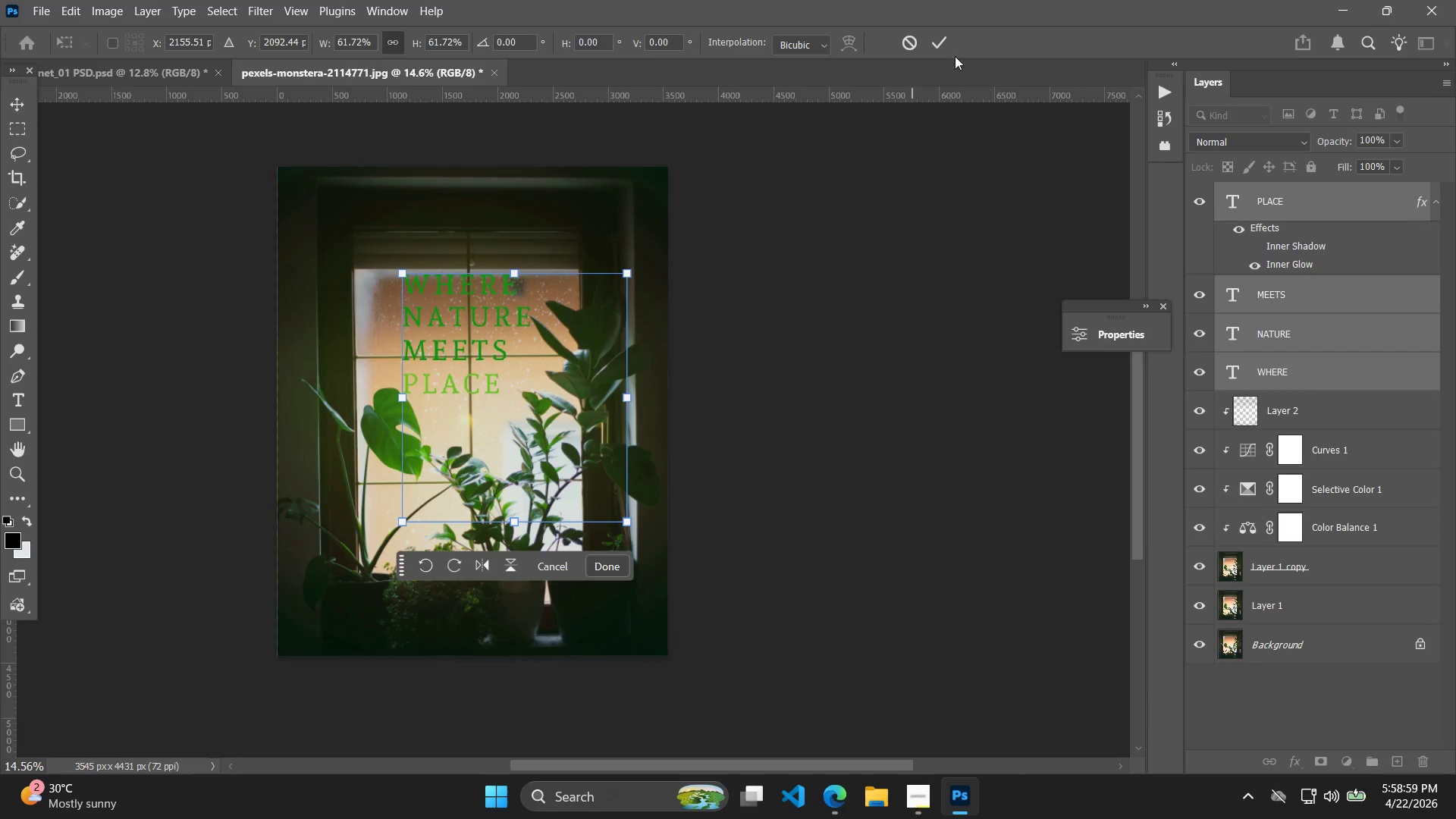 
left_click([946, 39])
 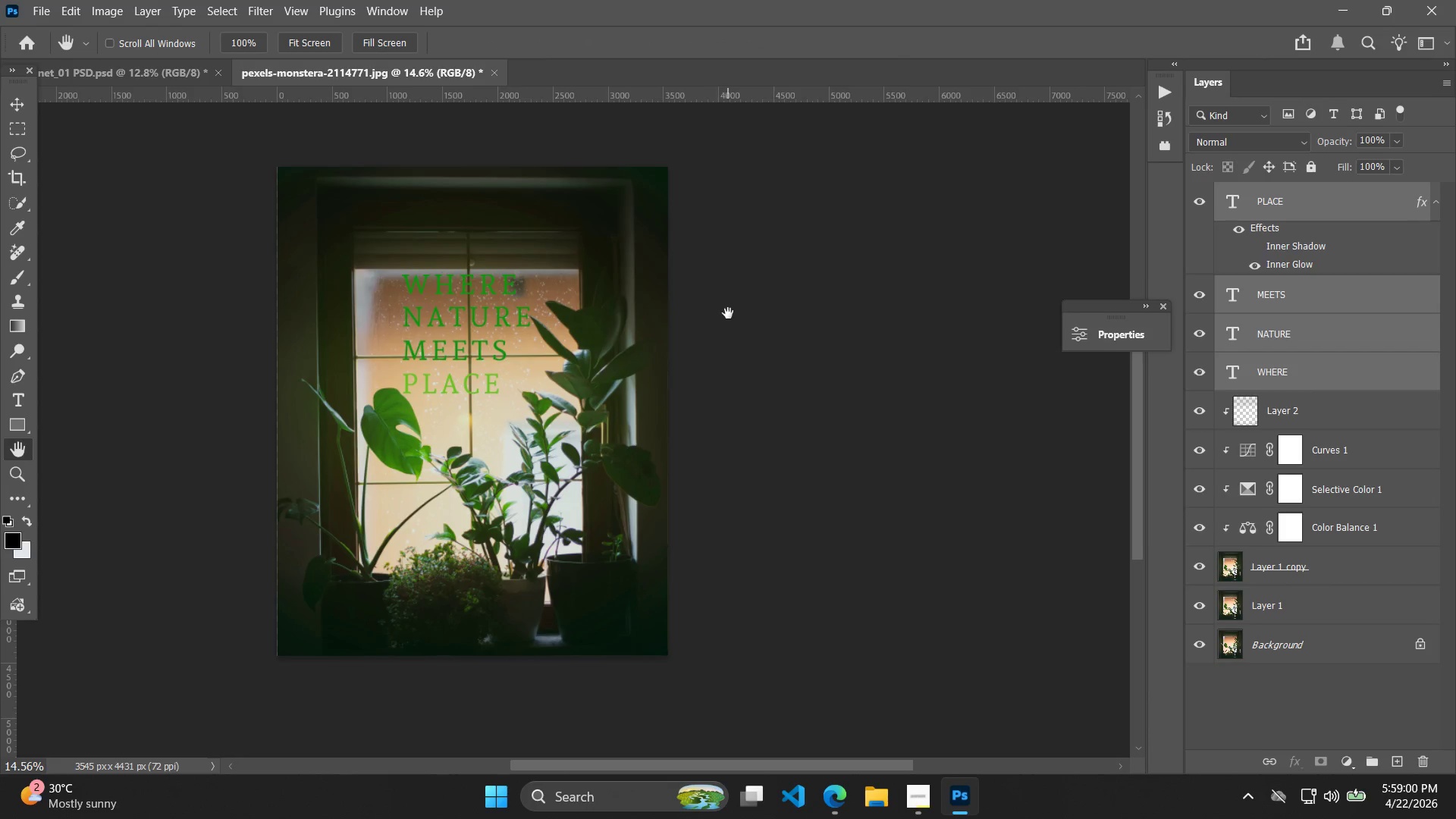 
hold_key(key=AltLeft, duration=0.72)
scroll: coordinate [736, 318], scroll_direction: up, amount: 6.0
 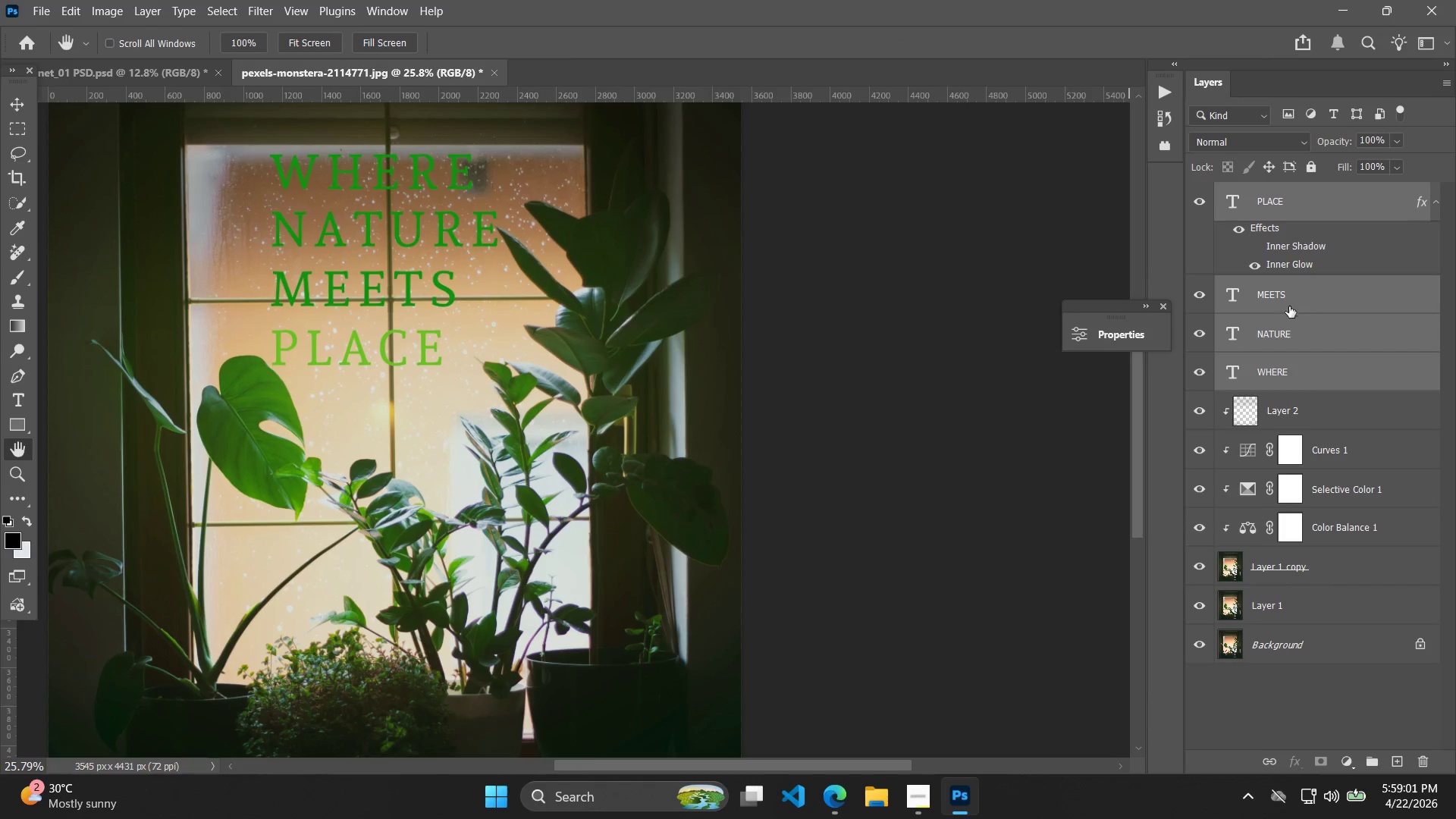 
left_click([1291, 364])
 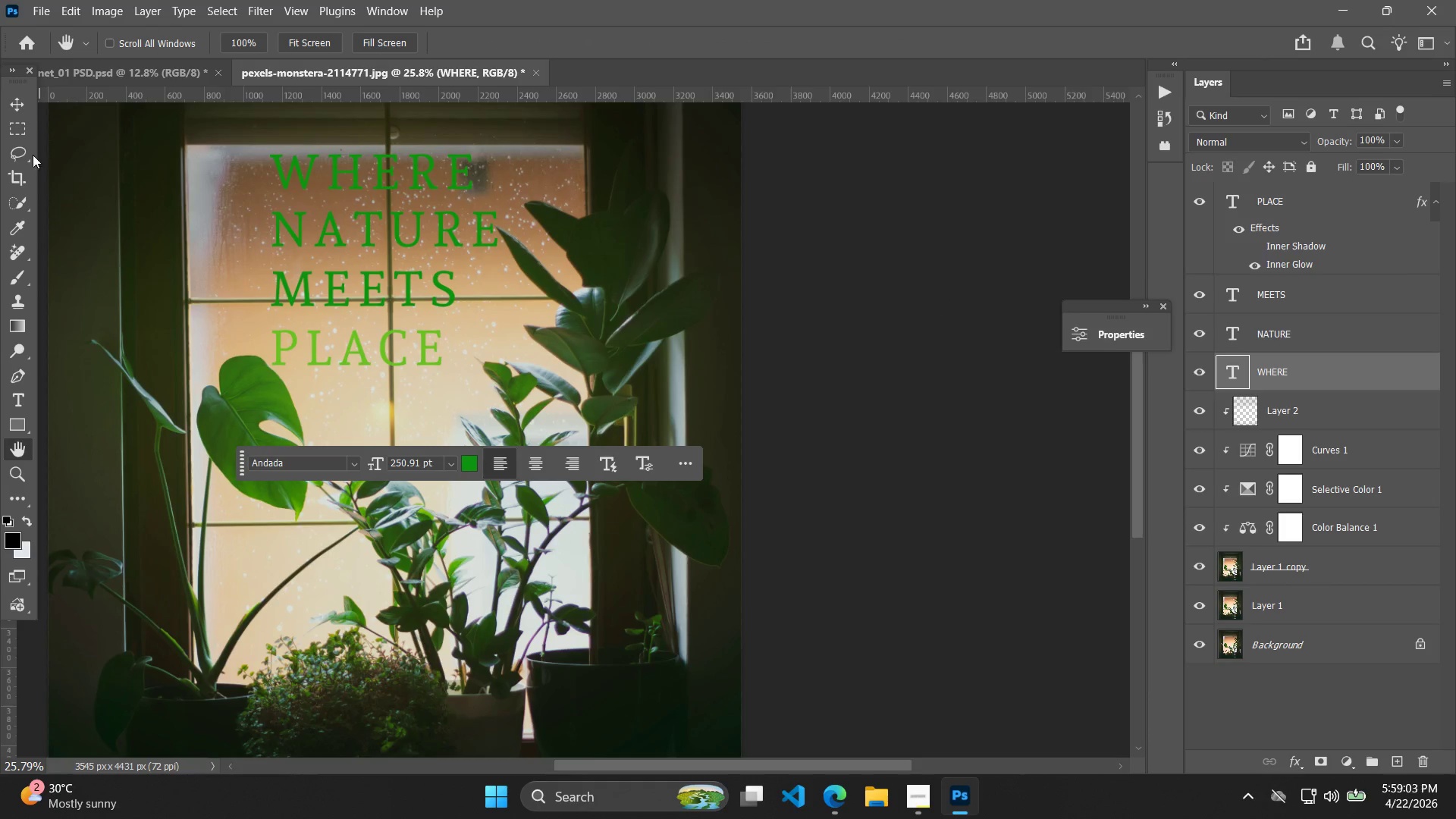 
left_click([15, 110])
 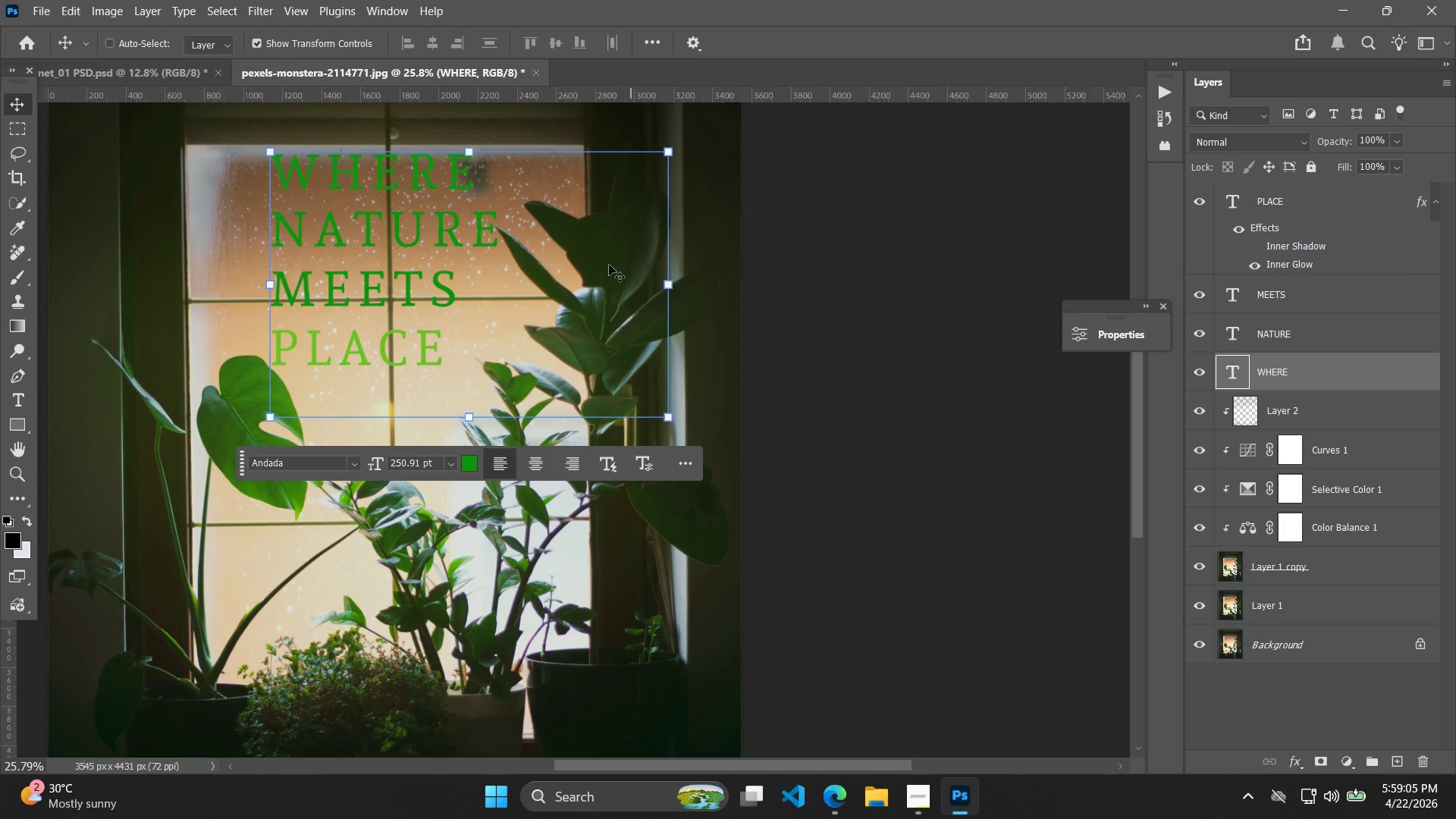 
left_click_drag(start_coordinate=[513, 199], to_coordinate=[446, 212])
 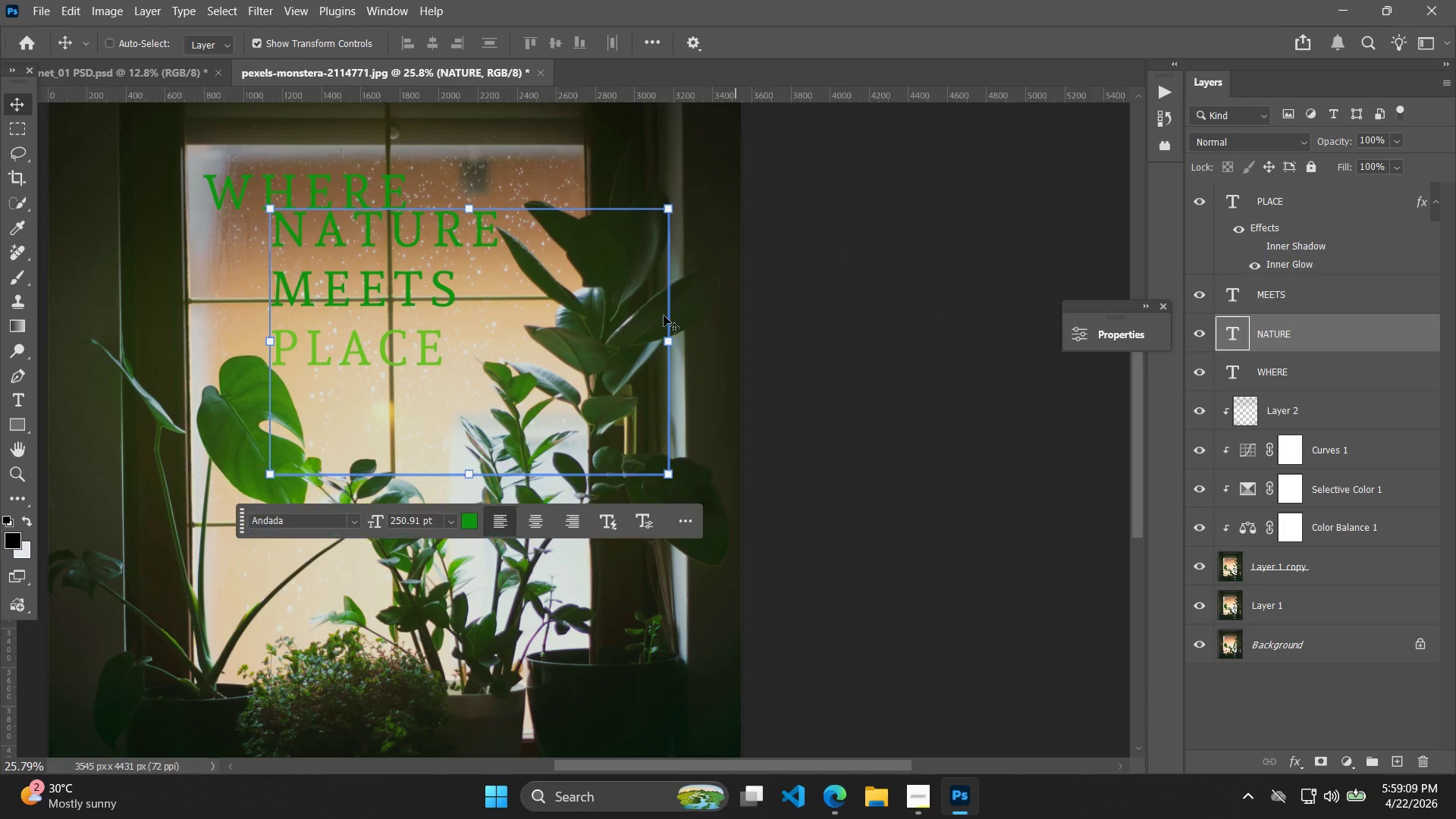 
left_click_drag(start_coordinate=[490, 243], to_coordinate=[464, 255])
 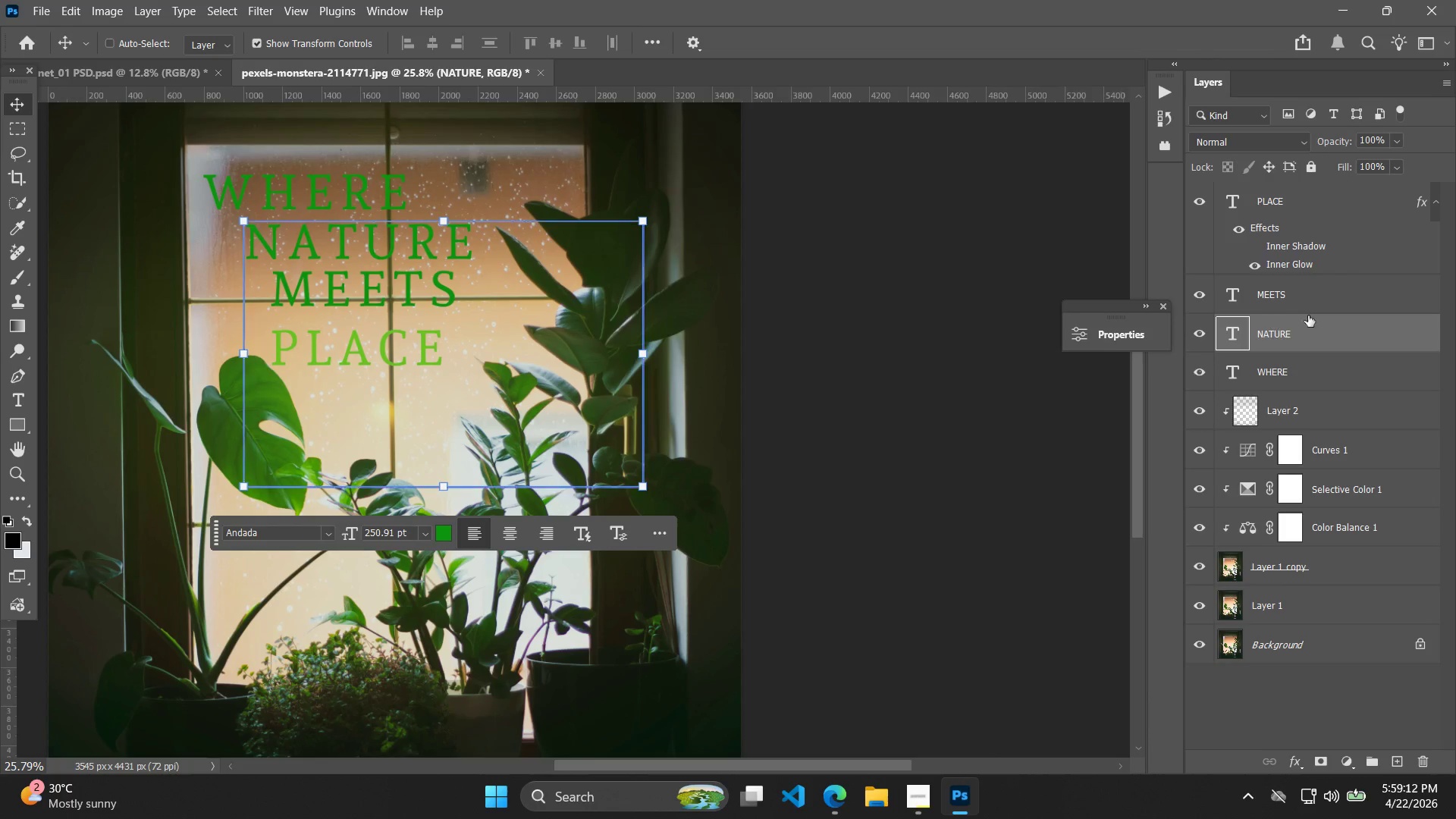 
left_click([1313, 296])
 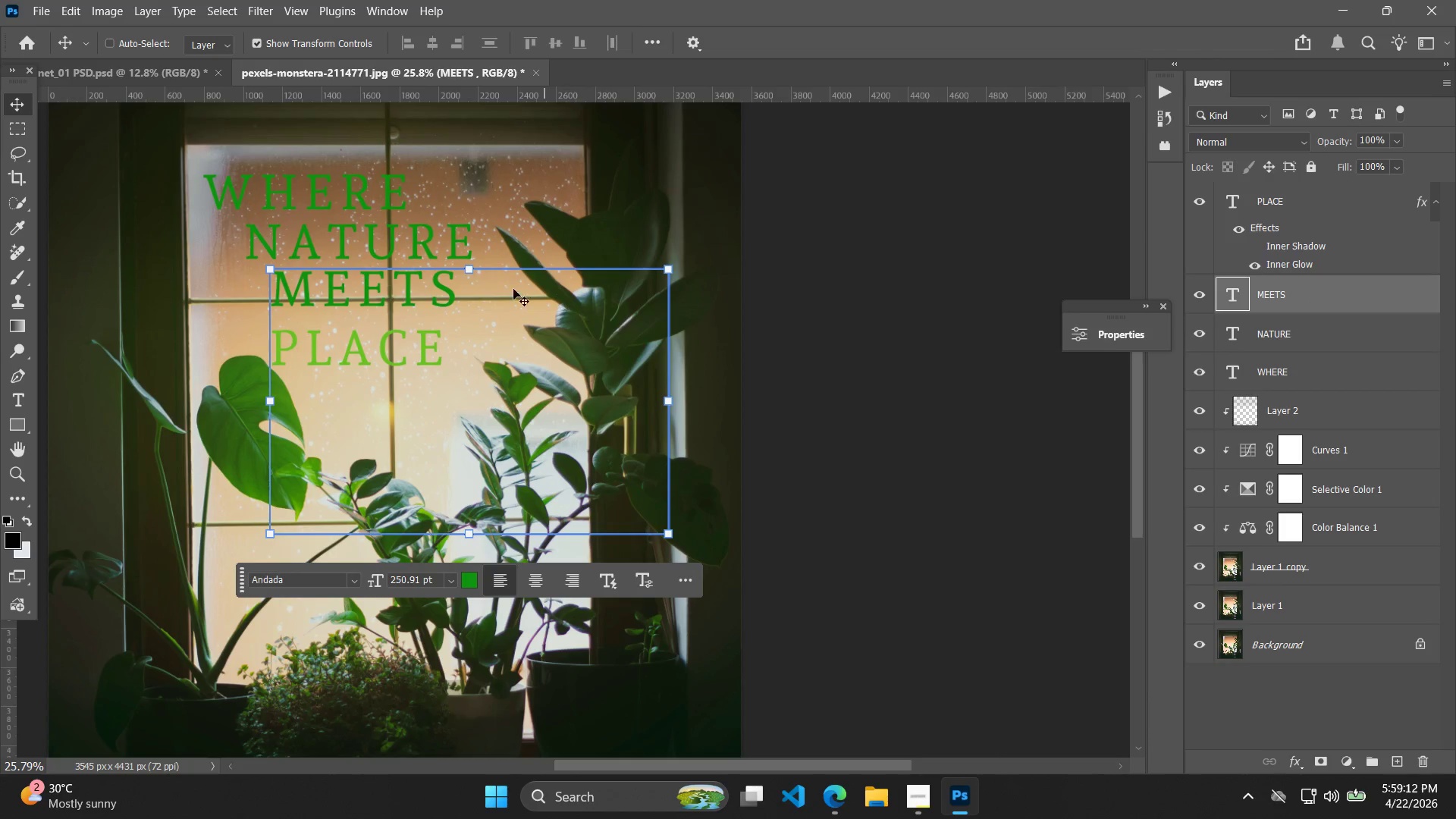 
left_click_drag(start_coordinate=[450, 284], to_coordinate=[404, 296])
 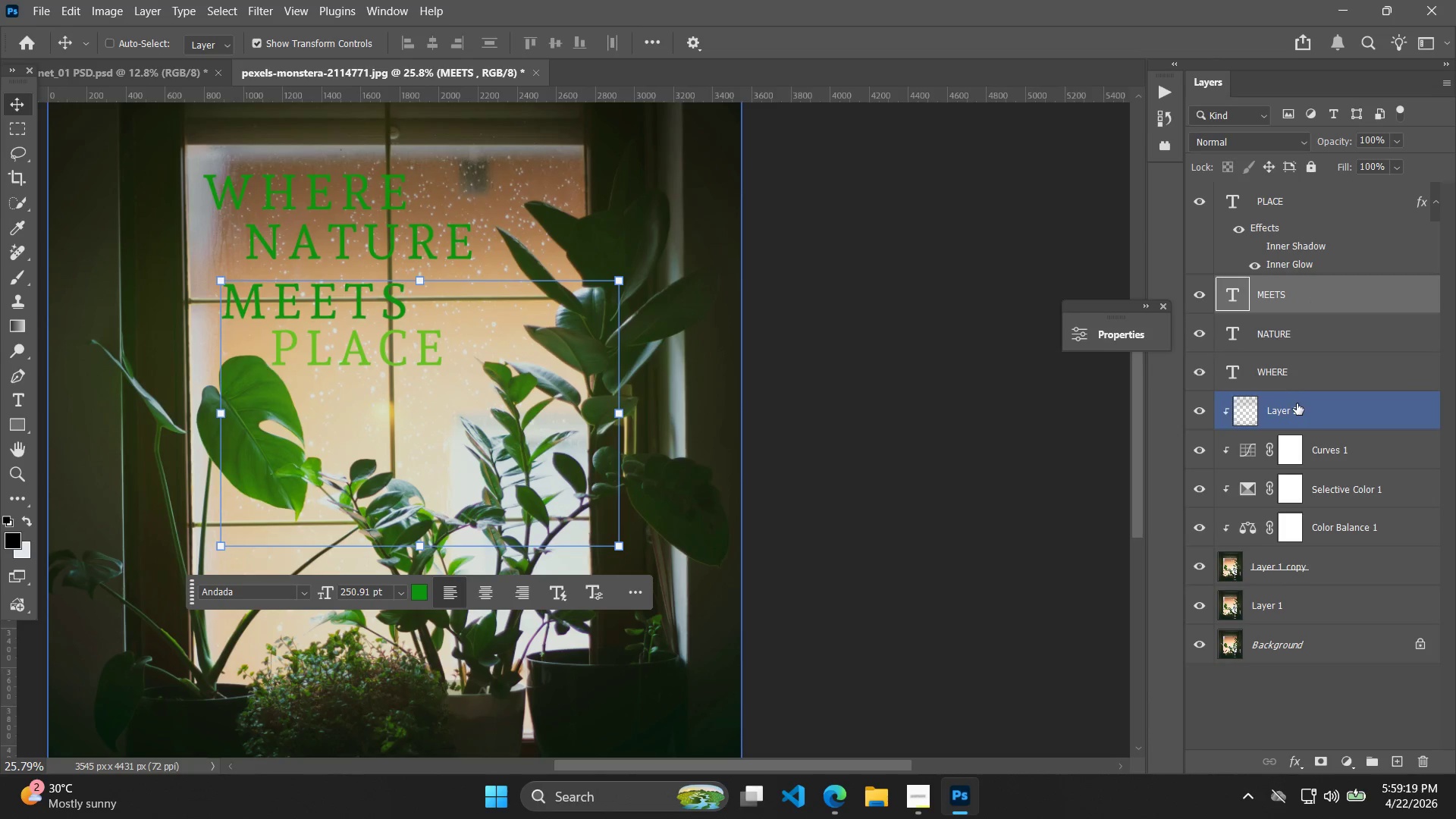 
left_click([1298, 210])
 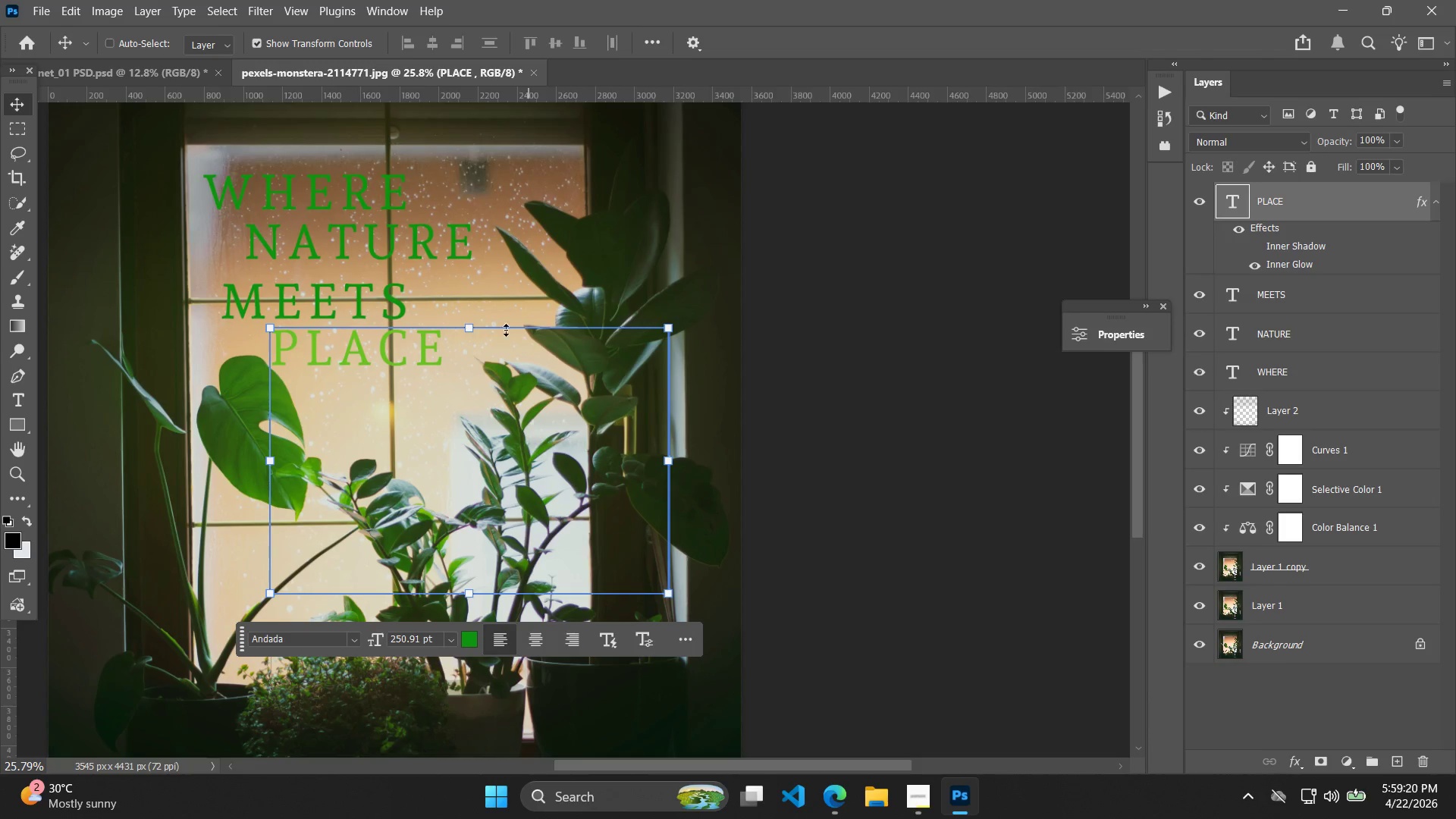 
left_click_drag(start_coordinate=[419, 347], to_coordinate=[465, 399])
 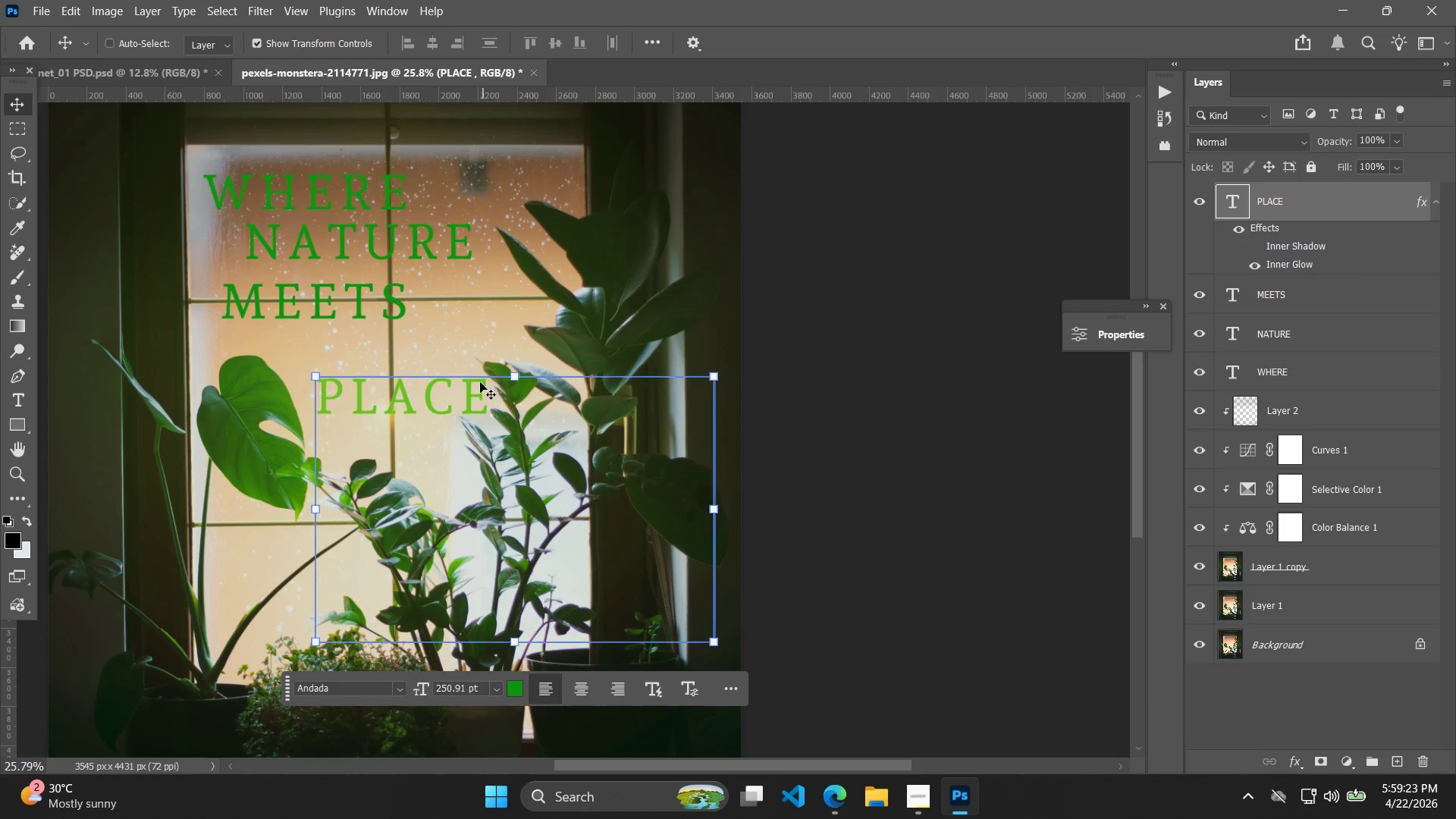 
left_click_drag(start_coordinate=[474, 384], to_coordinate=[470, 384])
 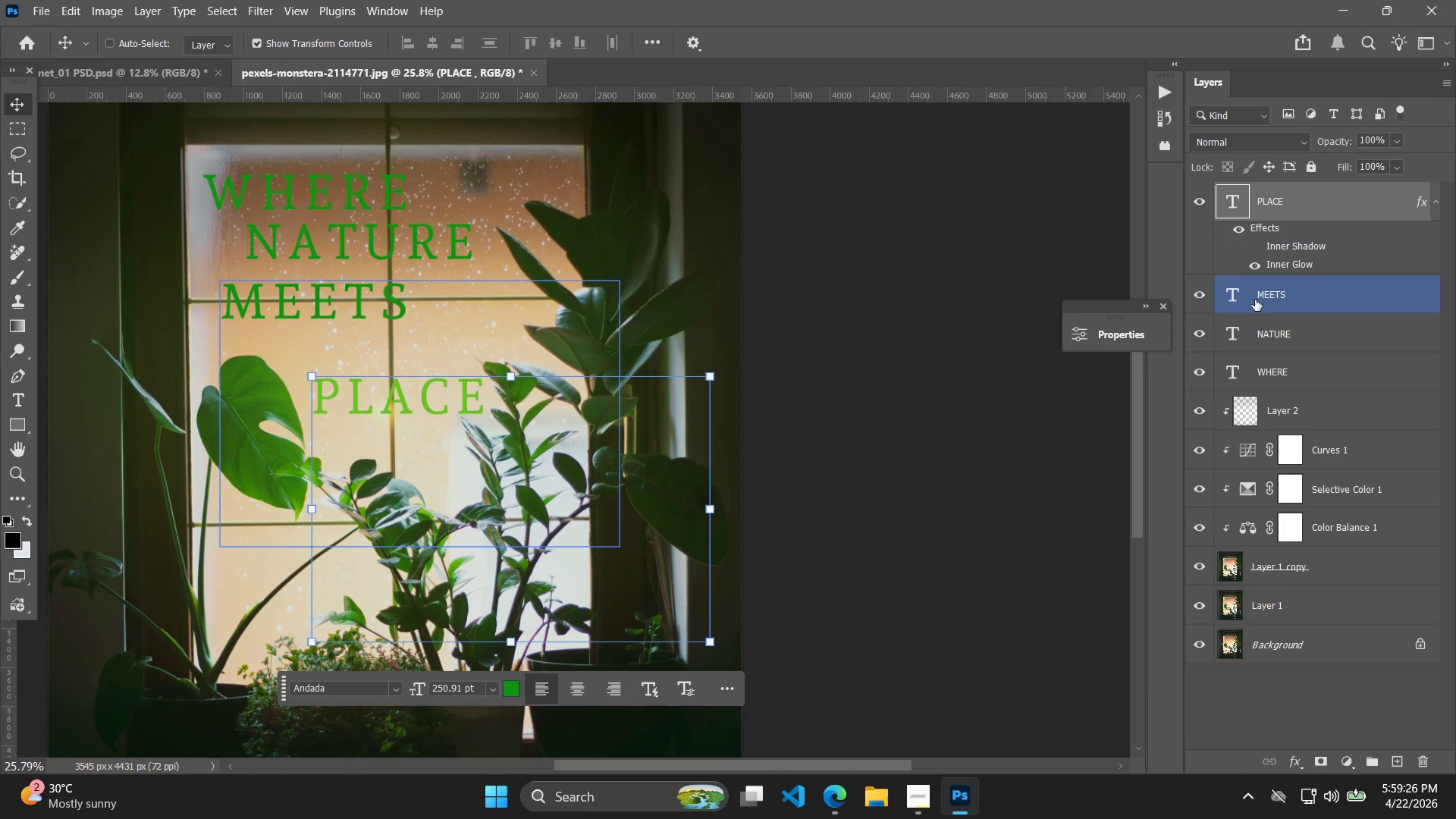 
left_click([1255, 300])
 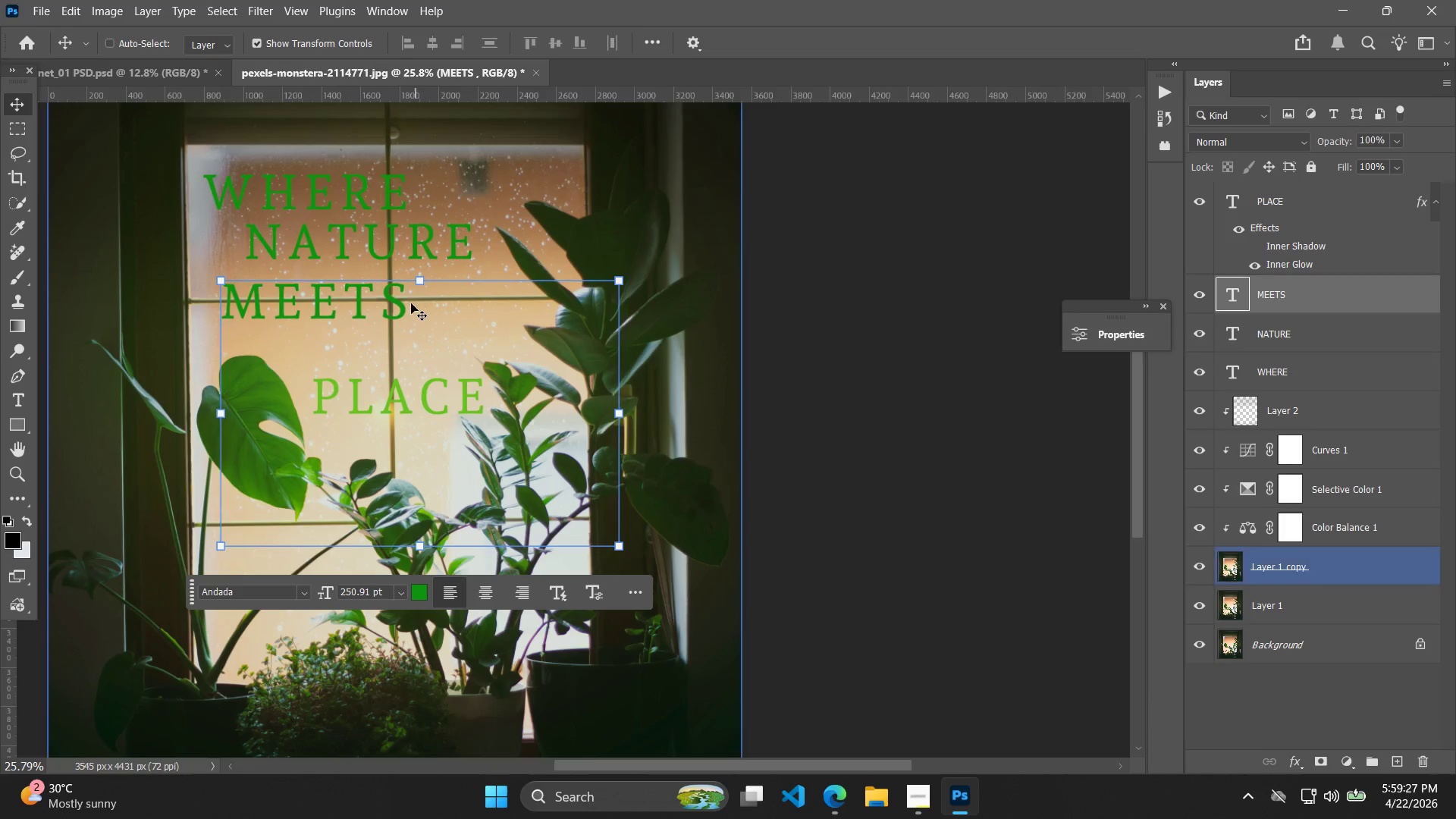 
left_click_drag(start_coordinate=[392, 296], to_coordinate=[425, 315])
 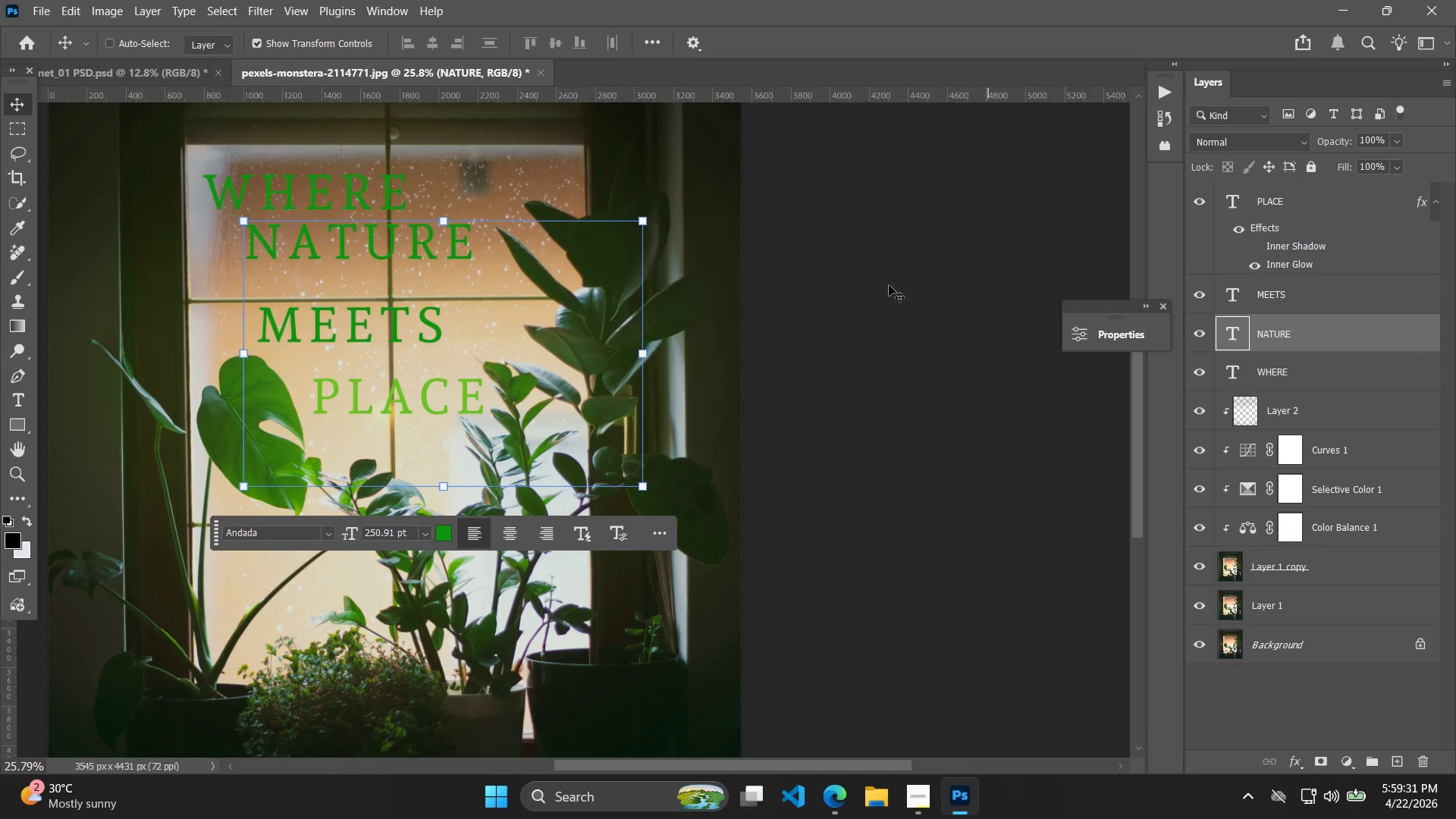 
left_click_drag(start_coordinate=[455, 247], to_coordinate=[433, 276])
 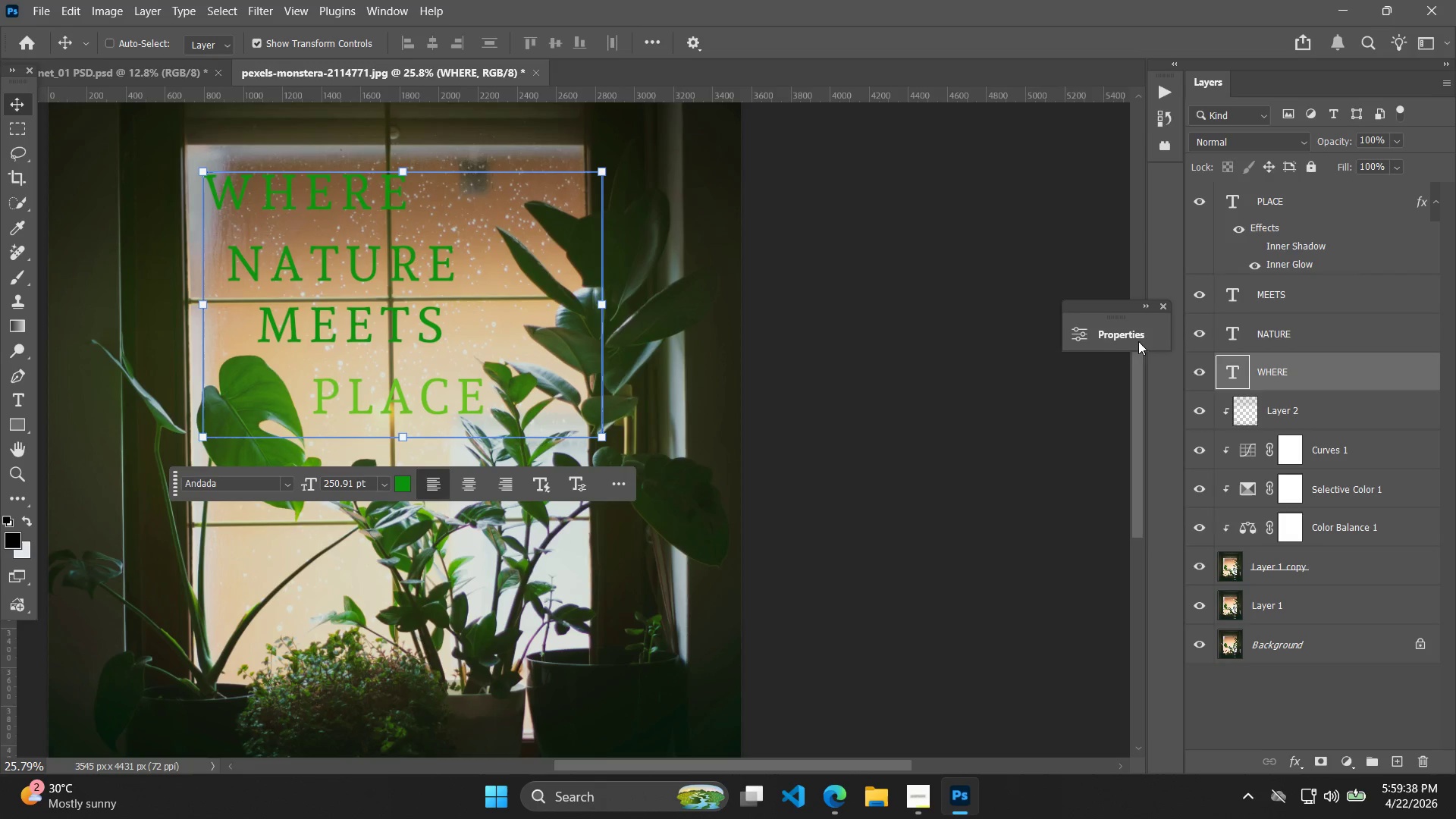 
left_click_drag(start_coordinate=[400, 202], to_coordinate=[454, 216])
 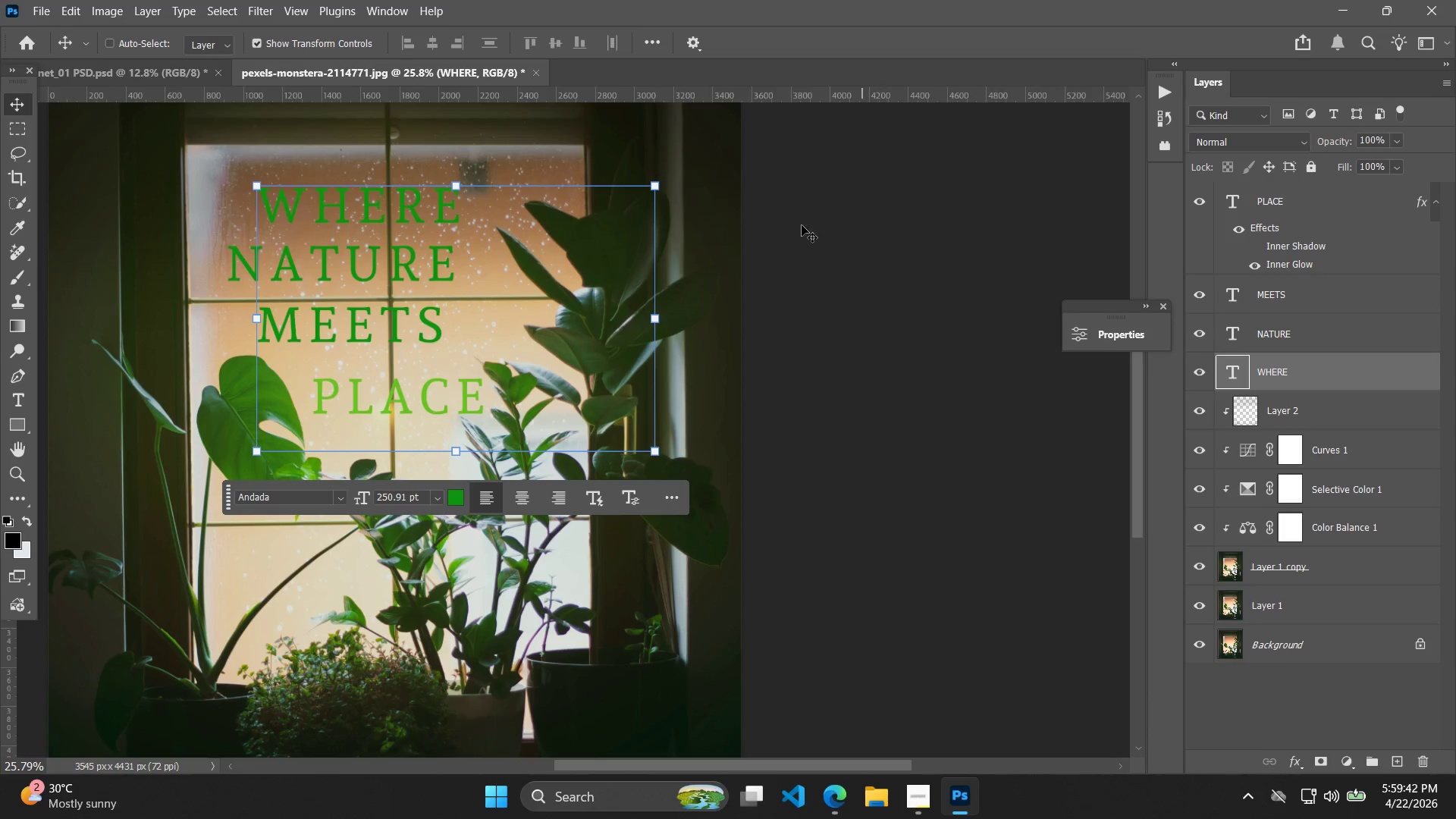 
left_click_drag(start_coordinate=[440, 205], to_coordinate=[387, 206])
 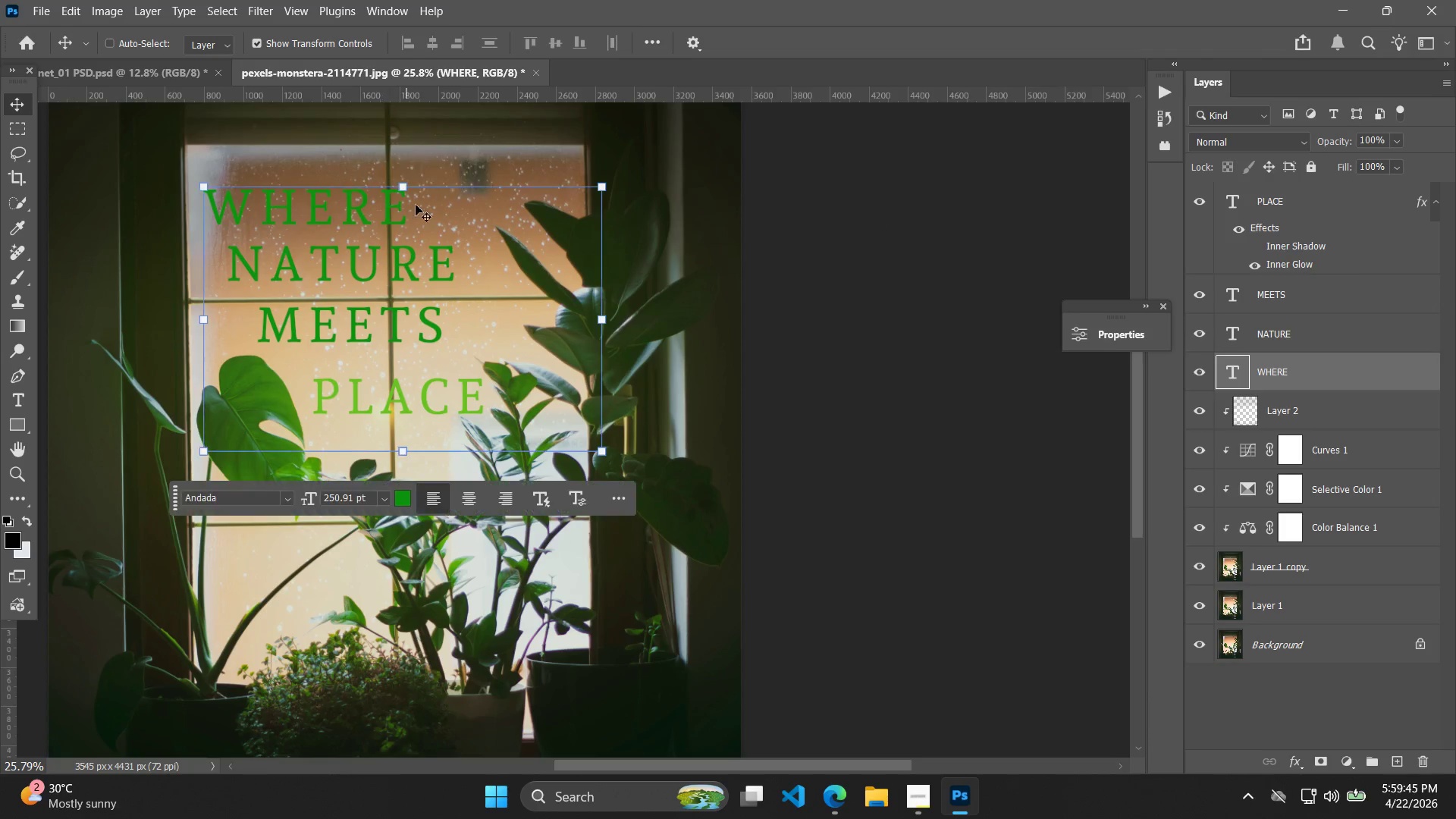 
hold_key(key=AltLeft, duration=0.36)
 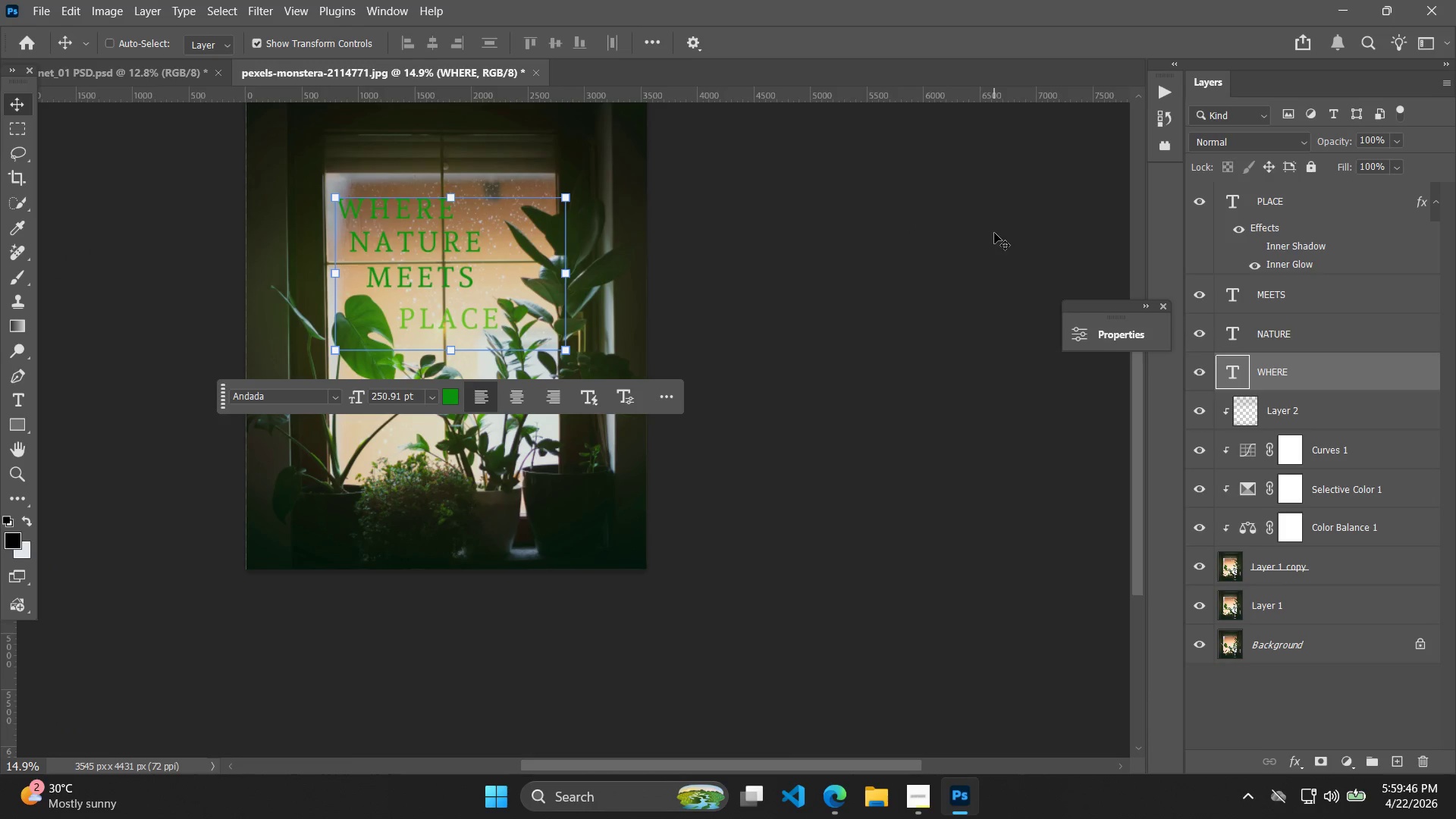 
left_click([994, 233])
 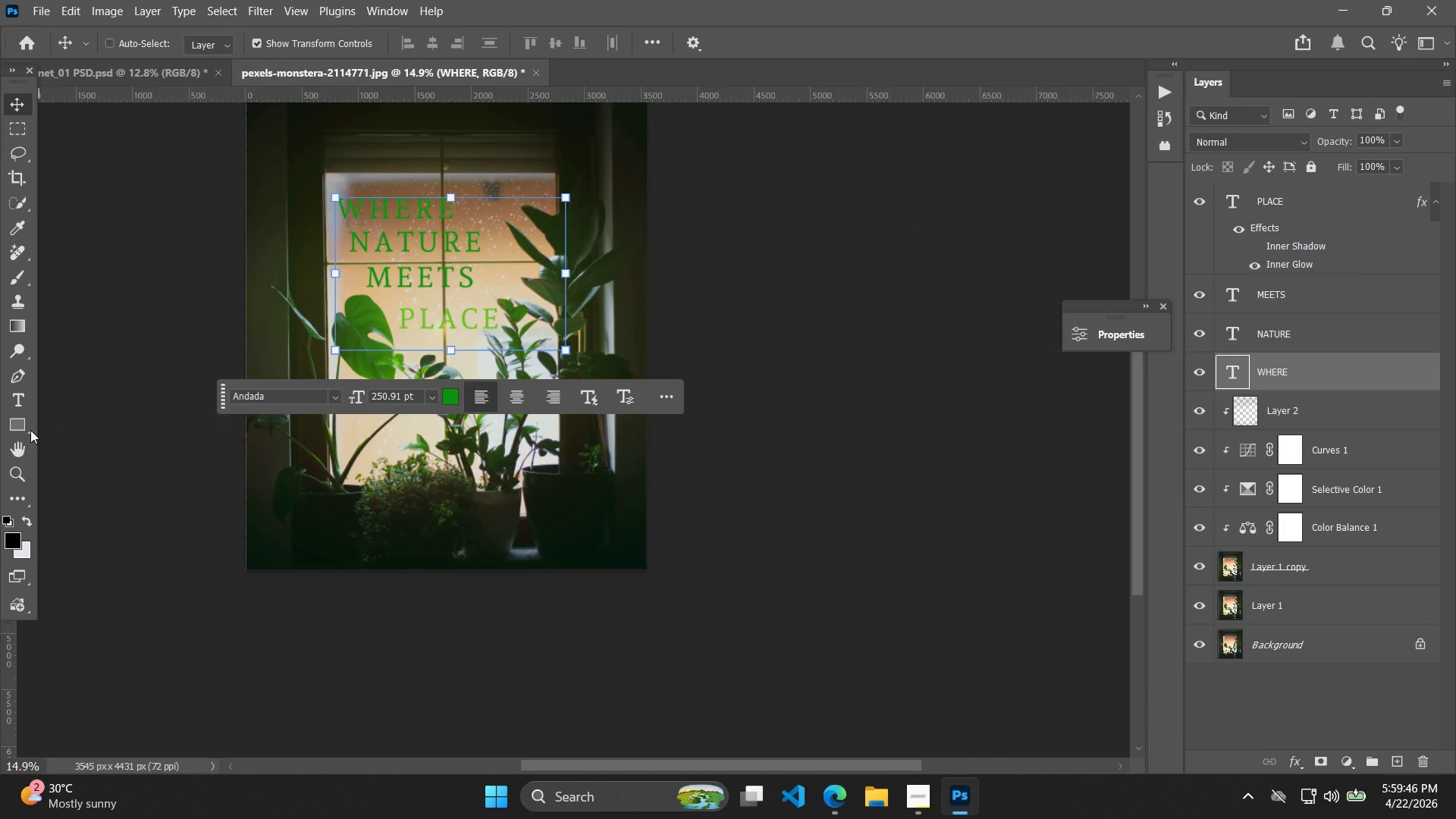 
scroll: coordinate [526, 215], scroll_direction: down, amount: 6.0
 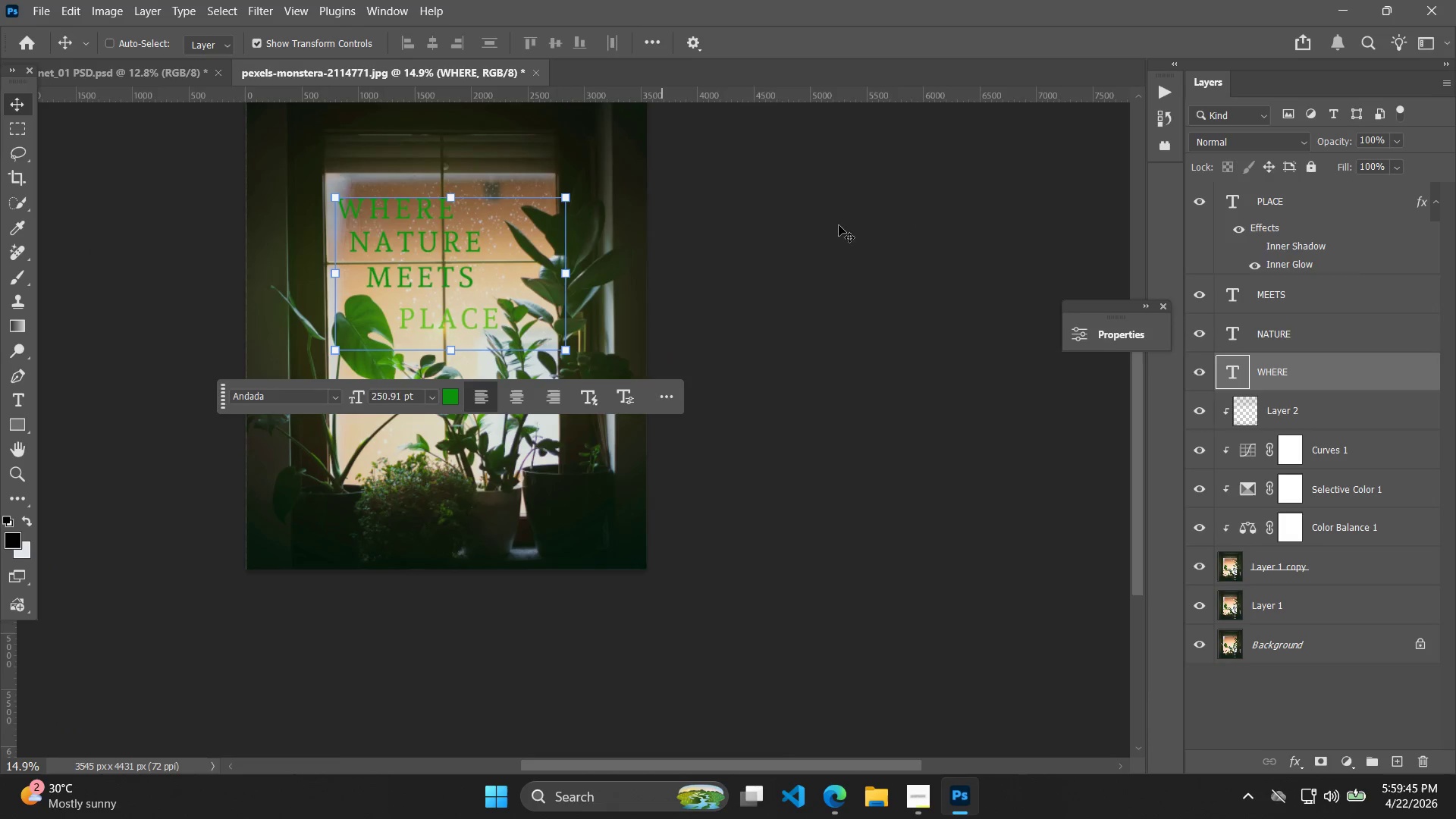 
hold_key(key=Space, duration=1.5)
 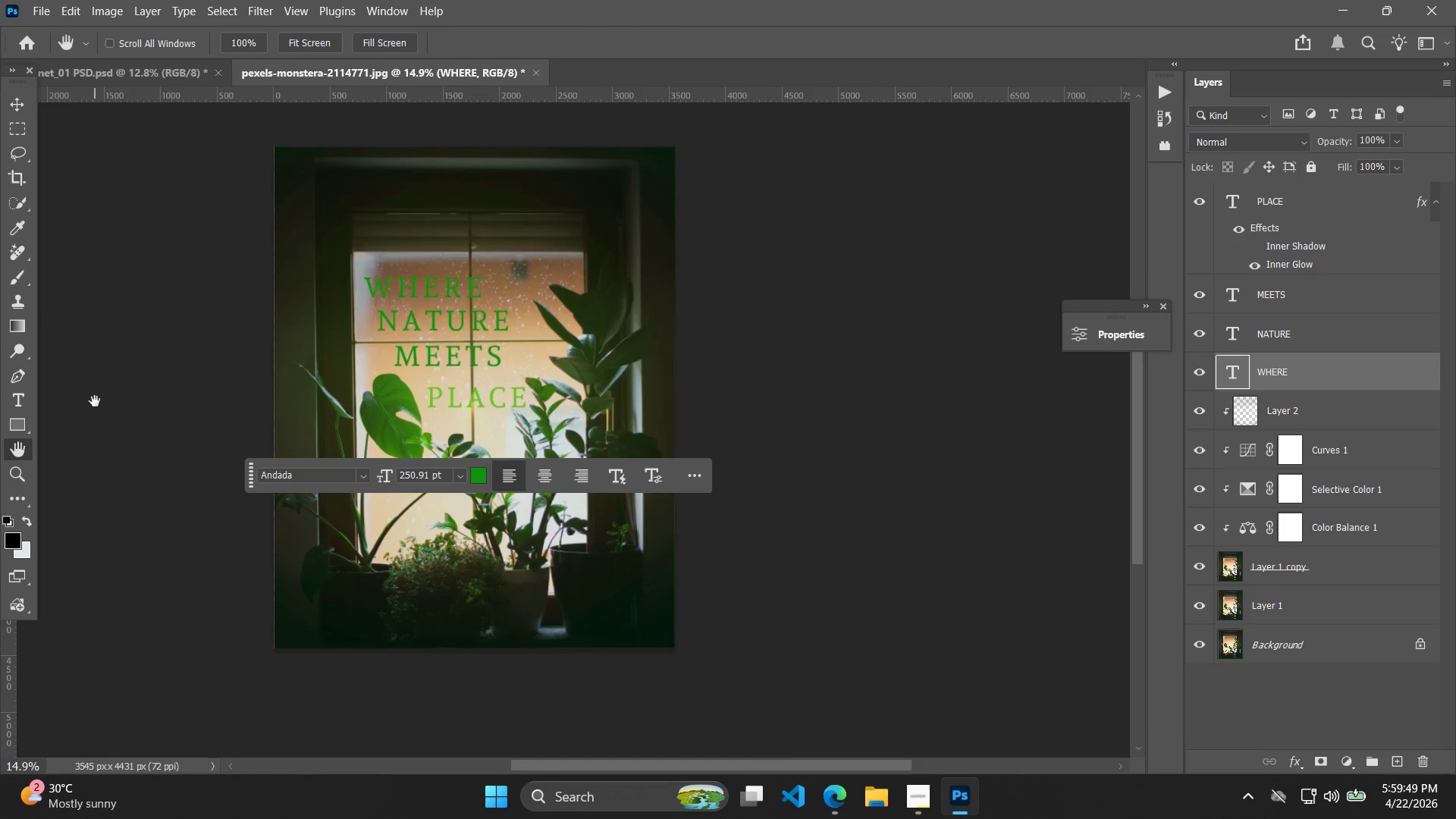 
left_click_drag(start_coordinate=[53, 328], to_coordinate=[81, 407])
 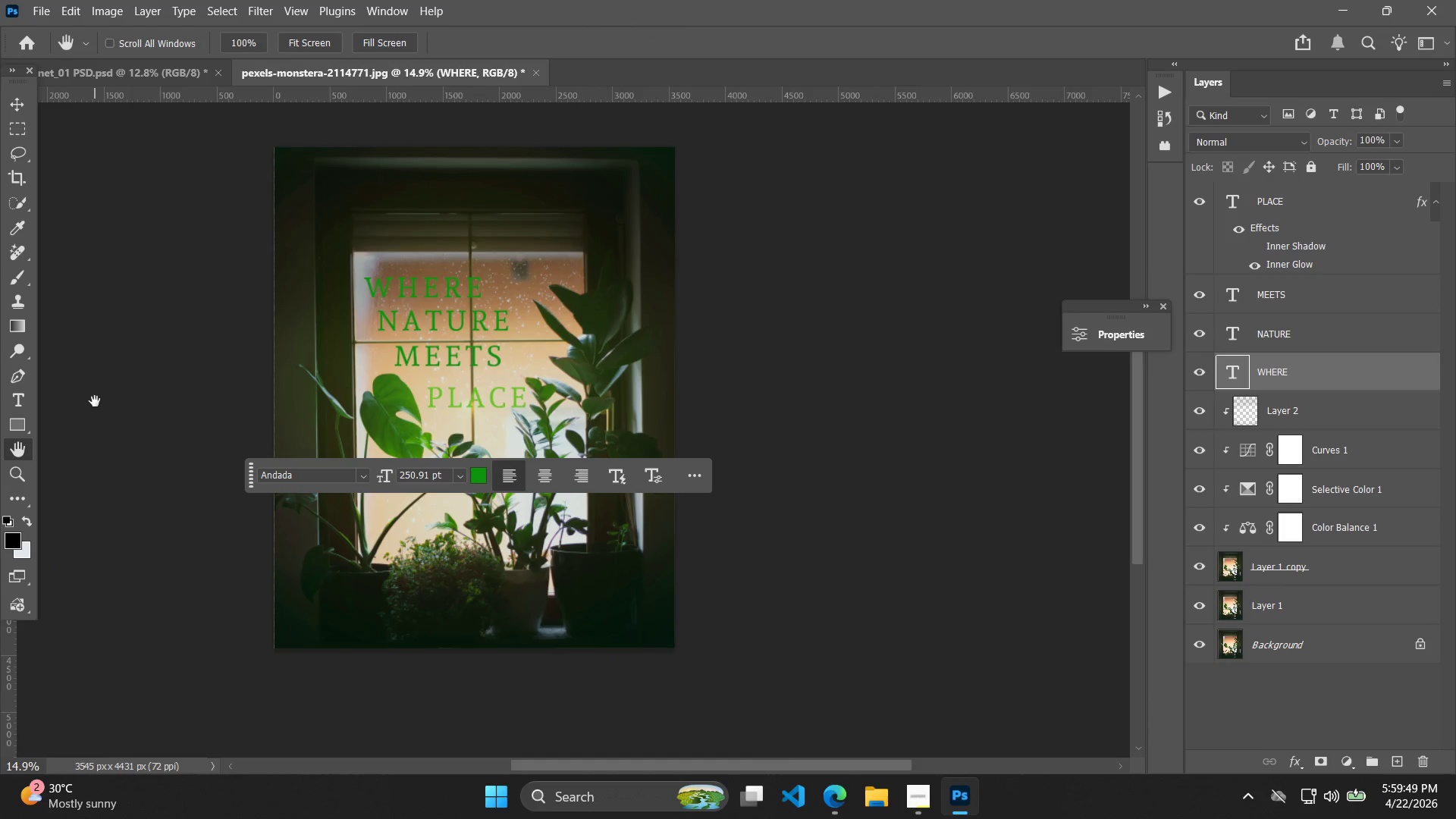 
key(Space)
 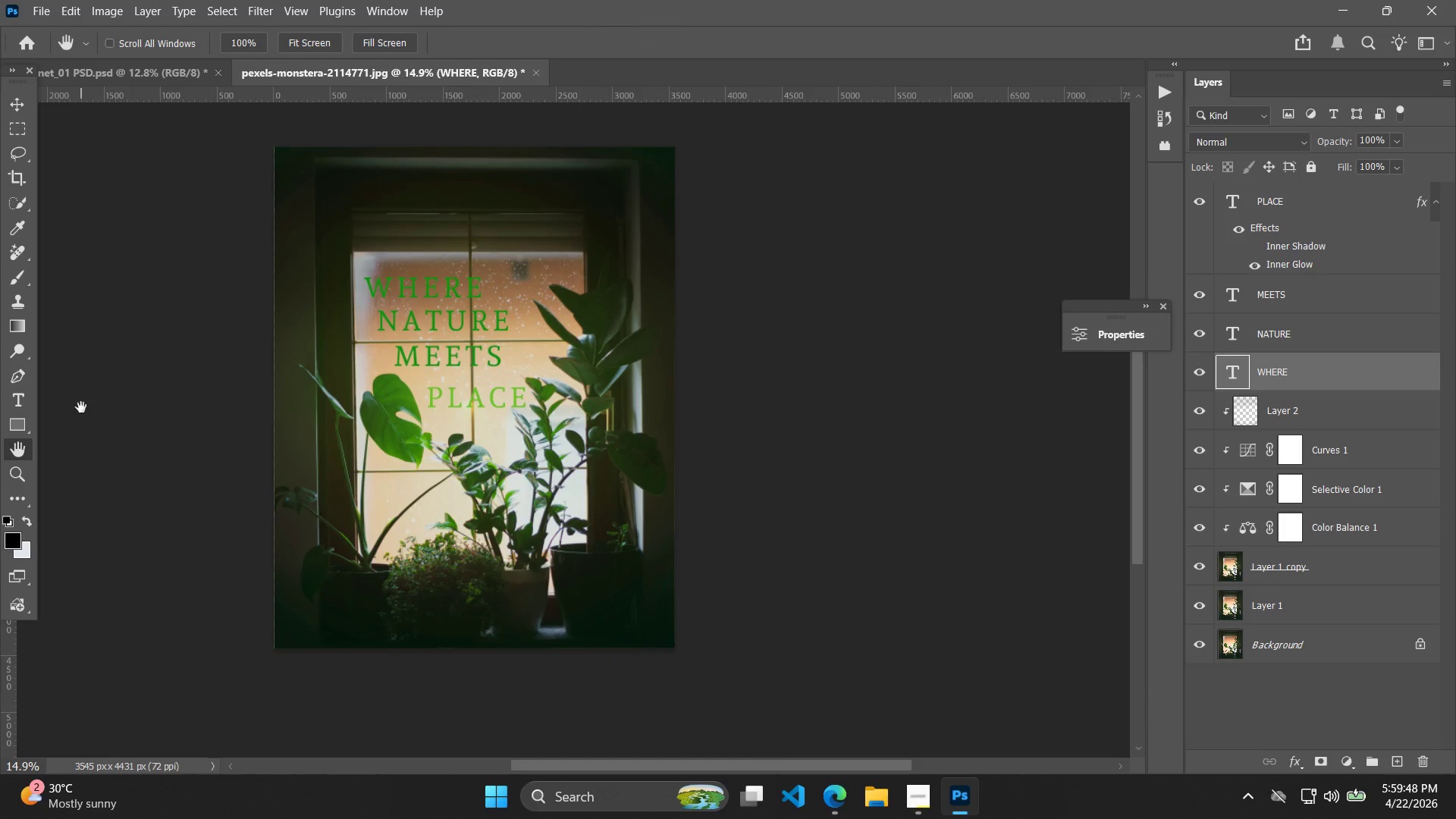 
key(Space)
 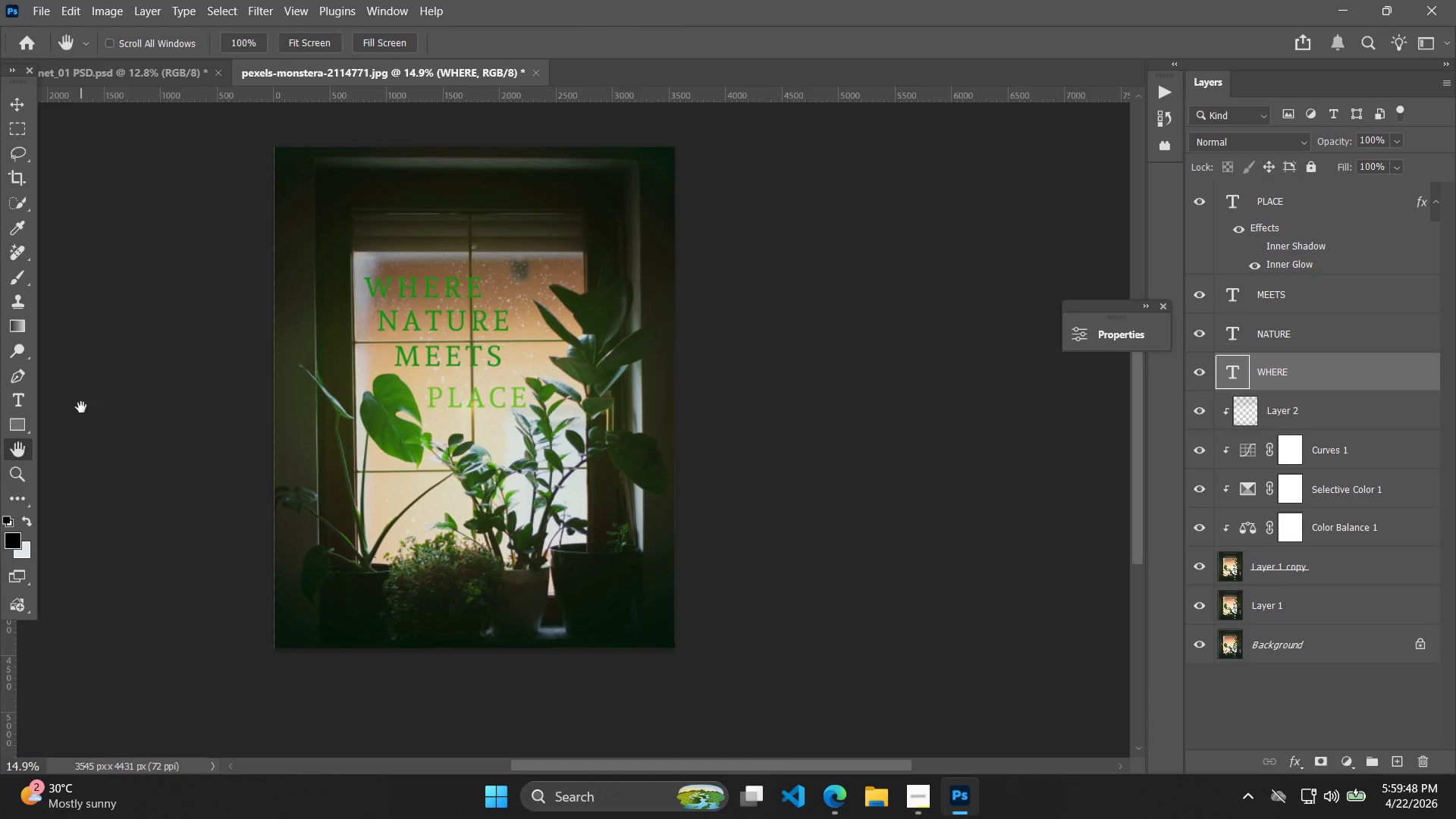 
key(Space)
 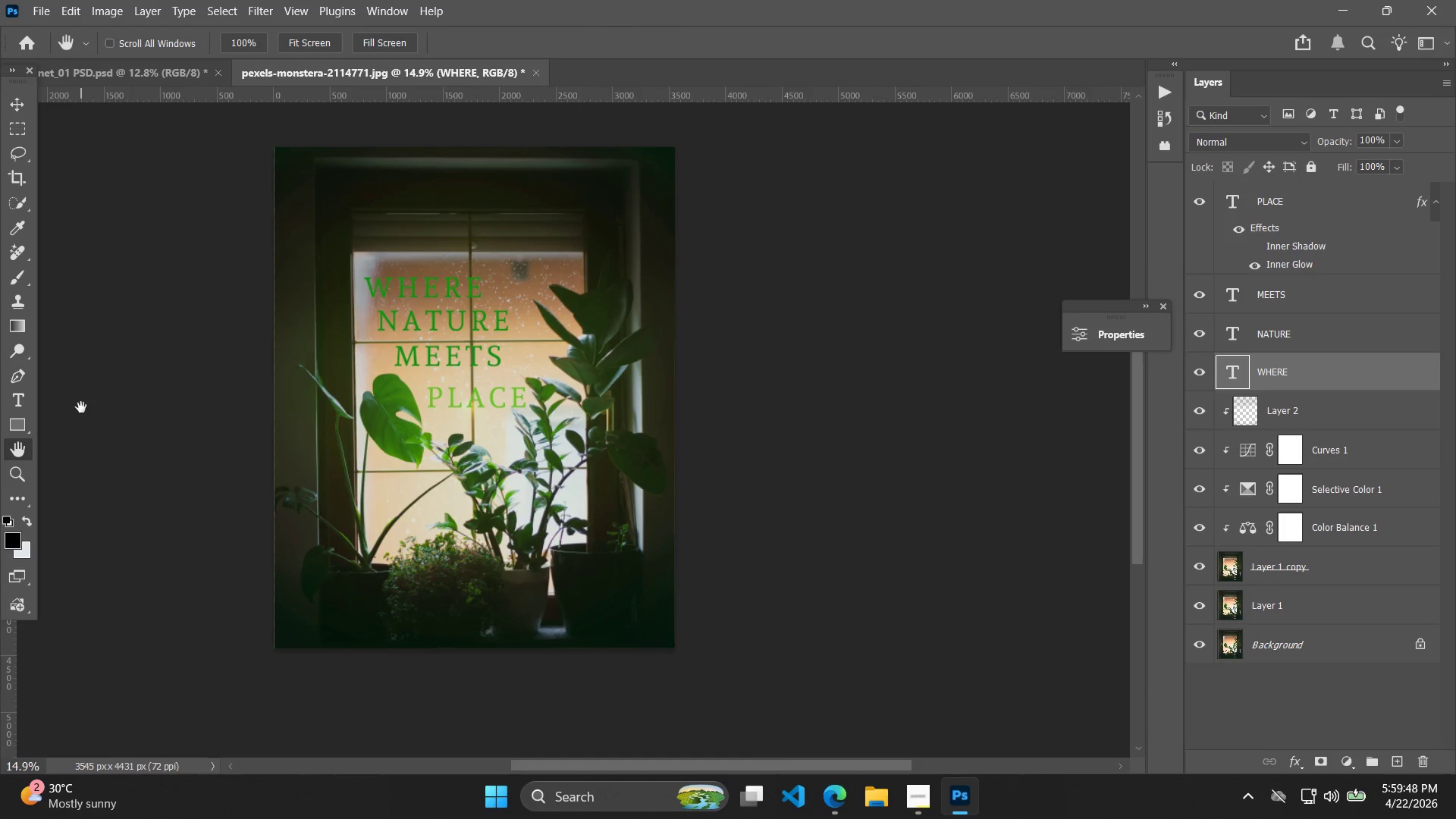 
key(Space)
 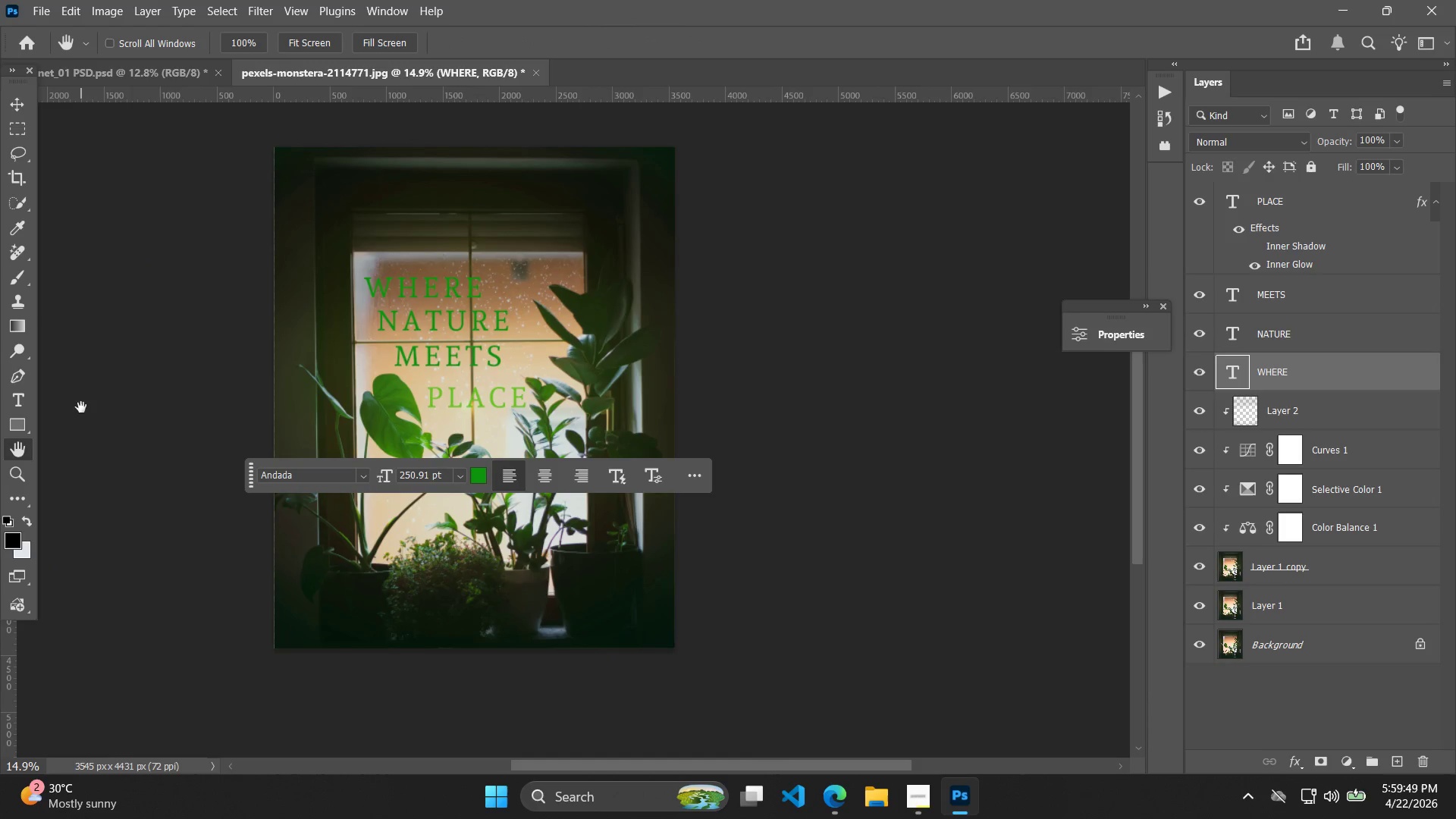 
key(Space)
 